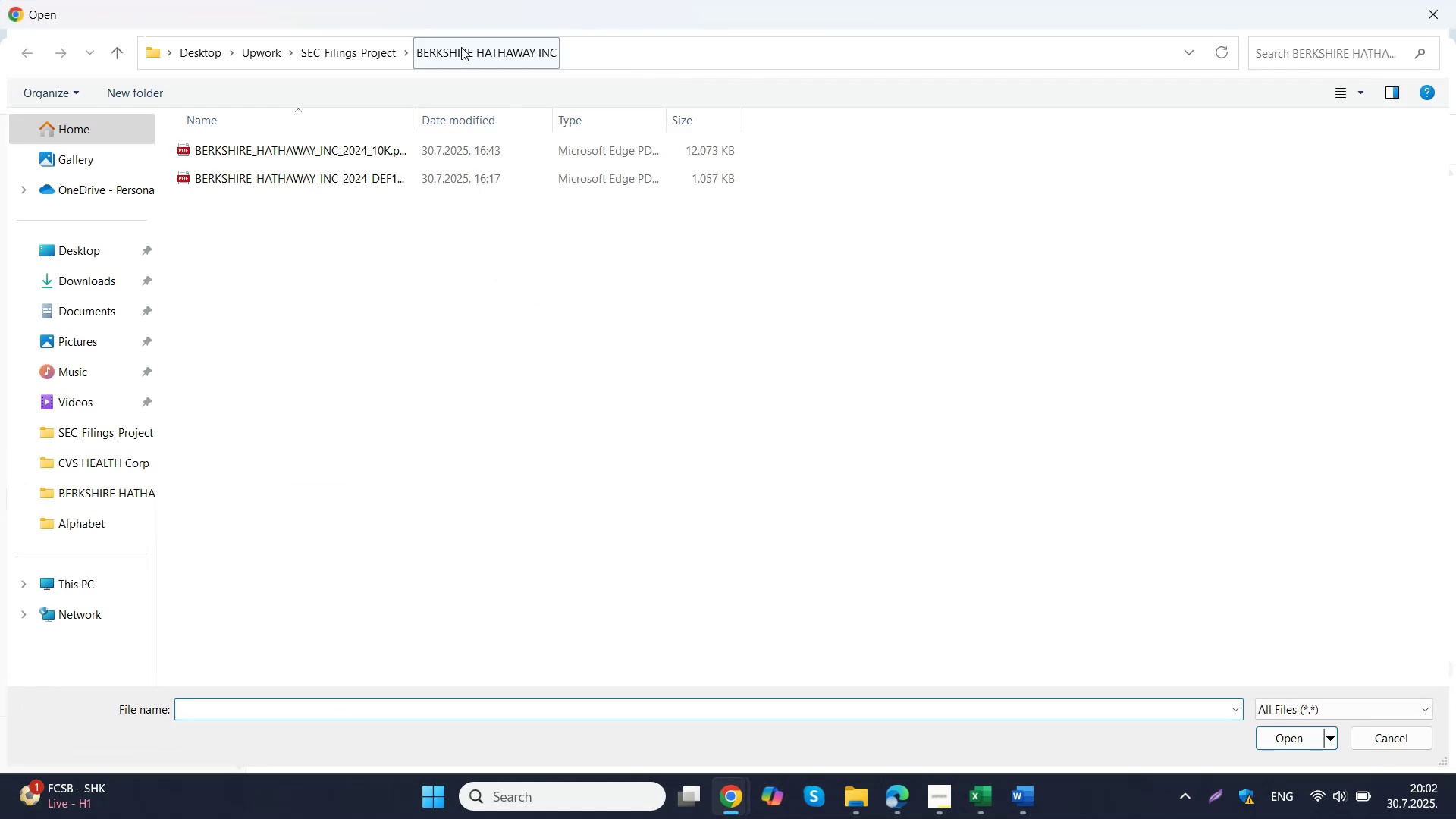 
left_click([365, 47])
 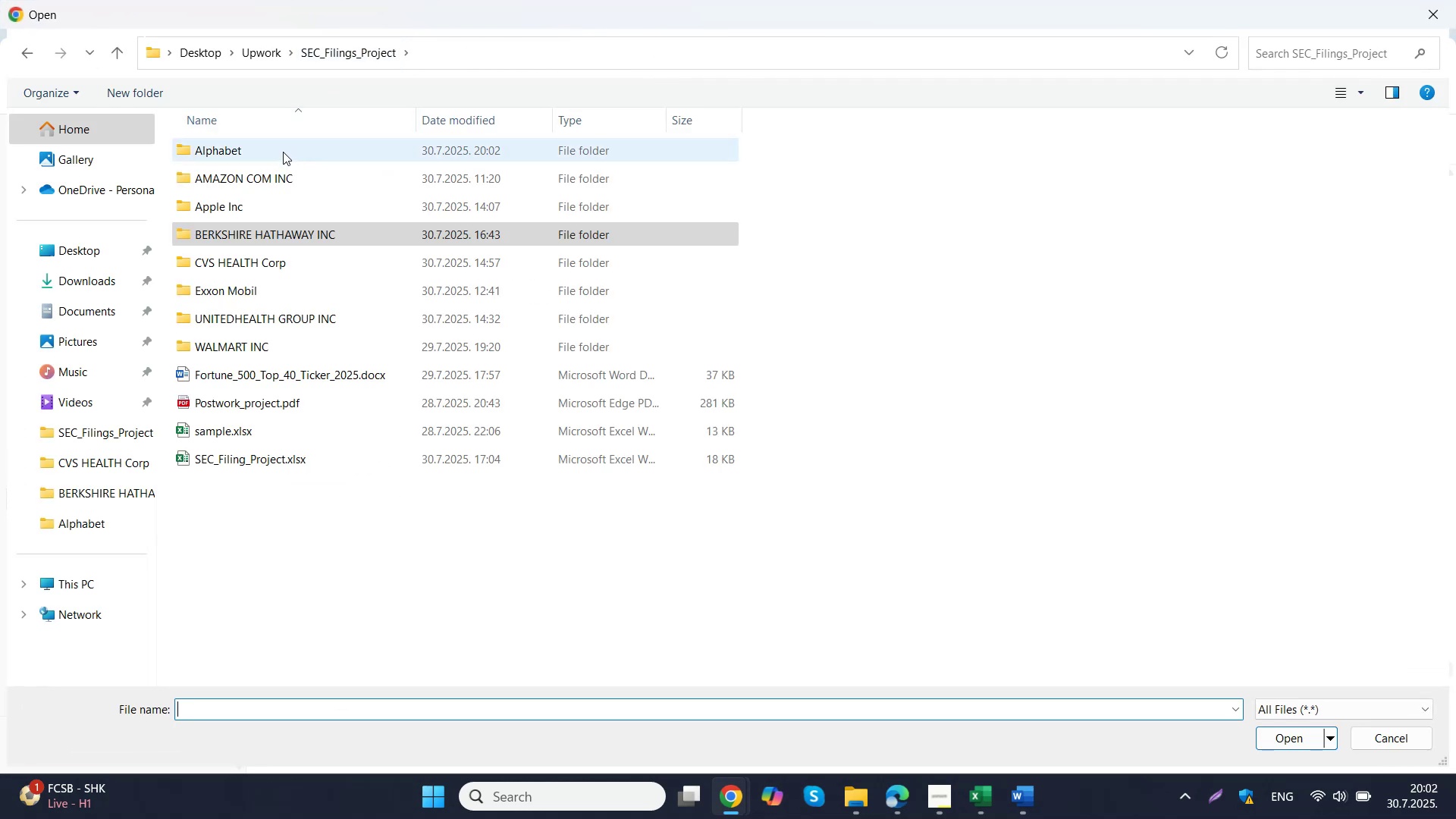 
double_click([284, 151])
 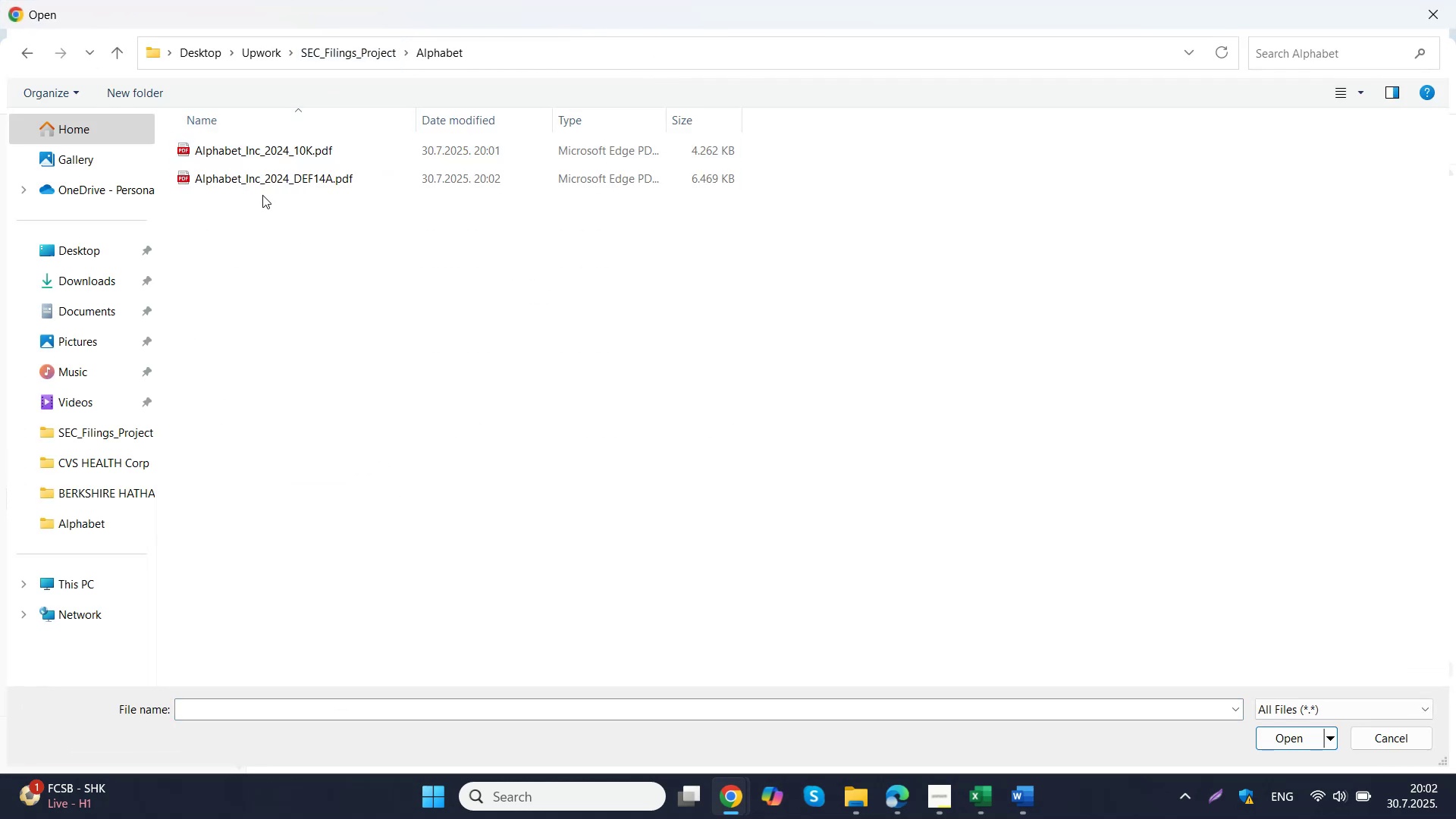 
left_click_drag(start_coordinate=[262, 195], to_coordinate=[269, 143])
 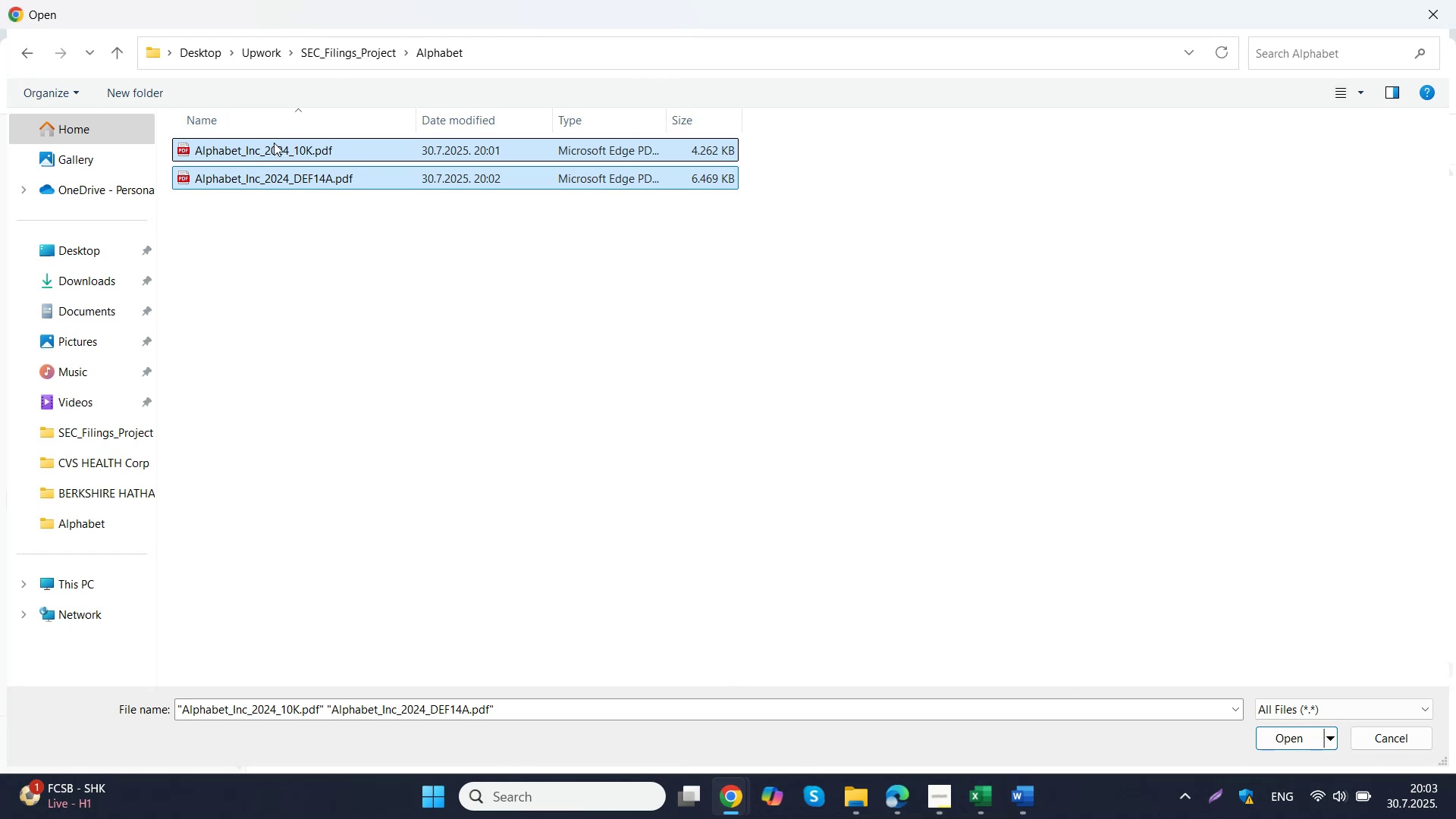 
key(Enter)
 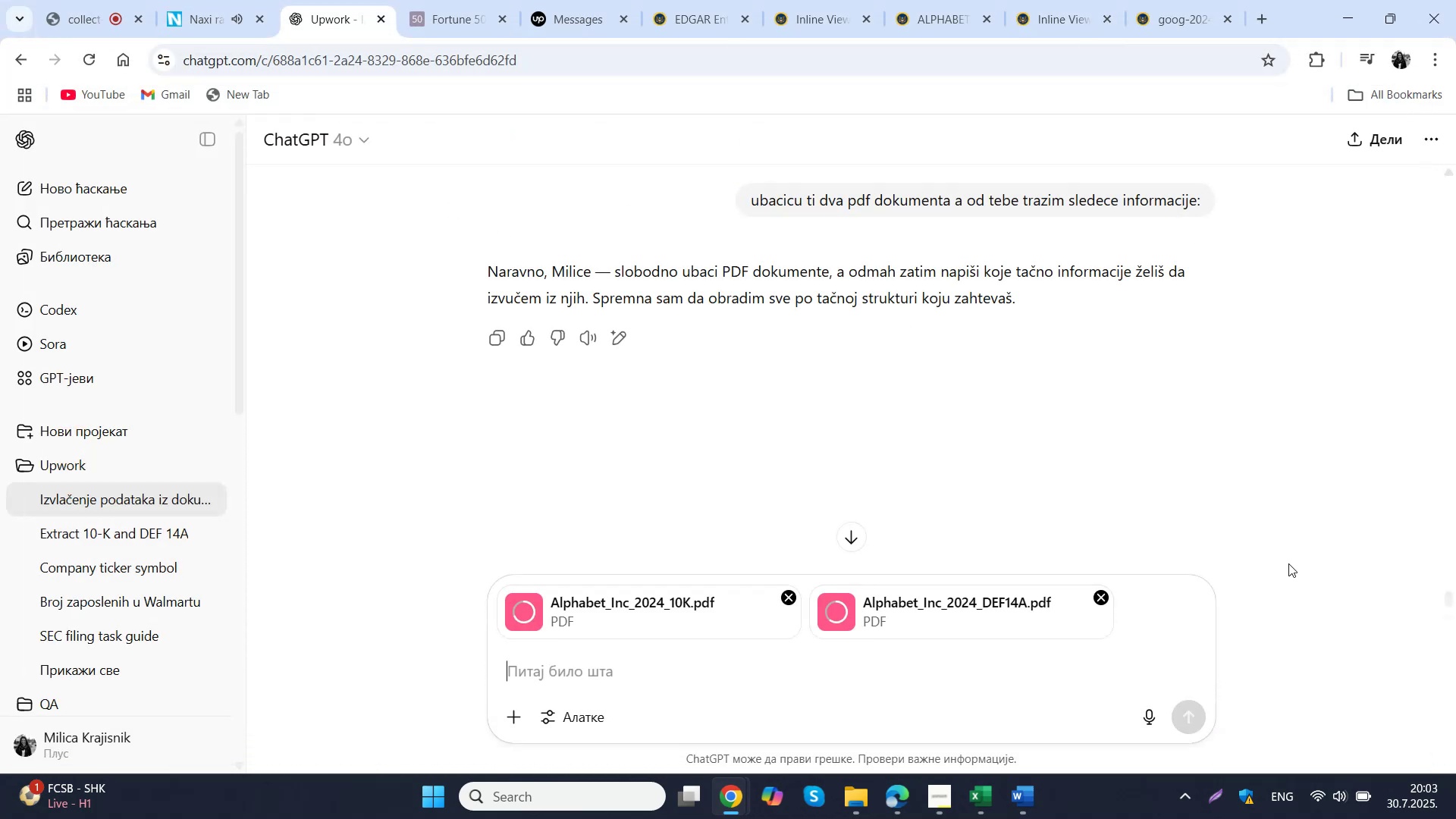 
wait(11.99)
 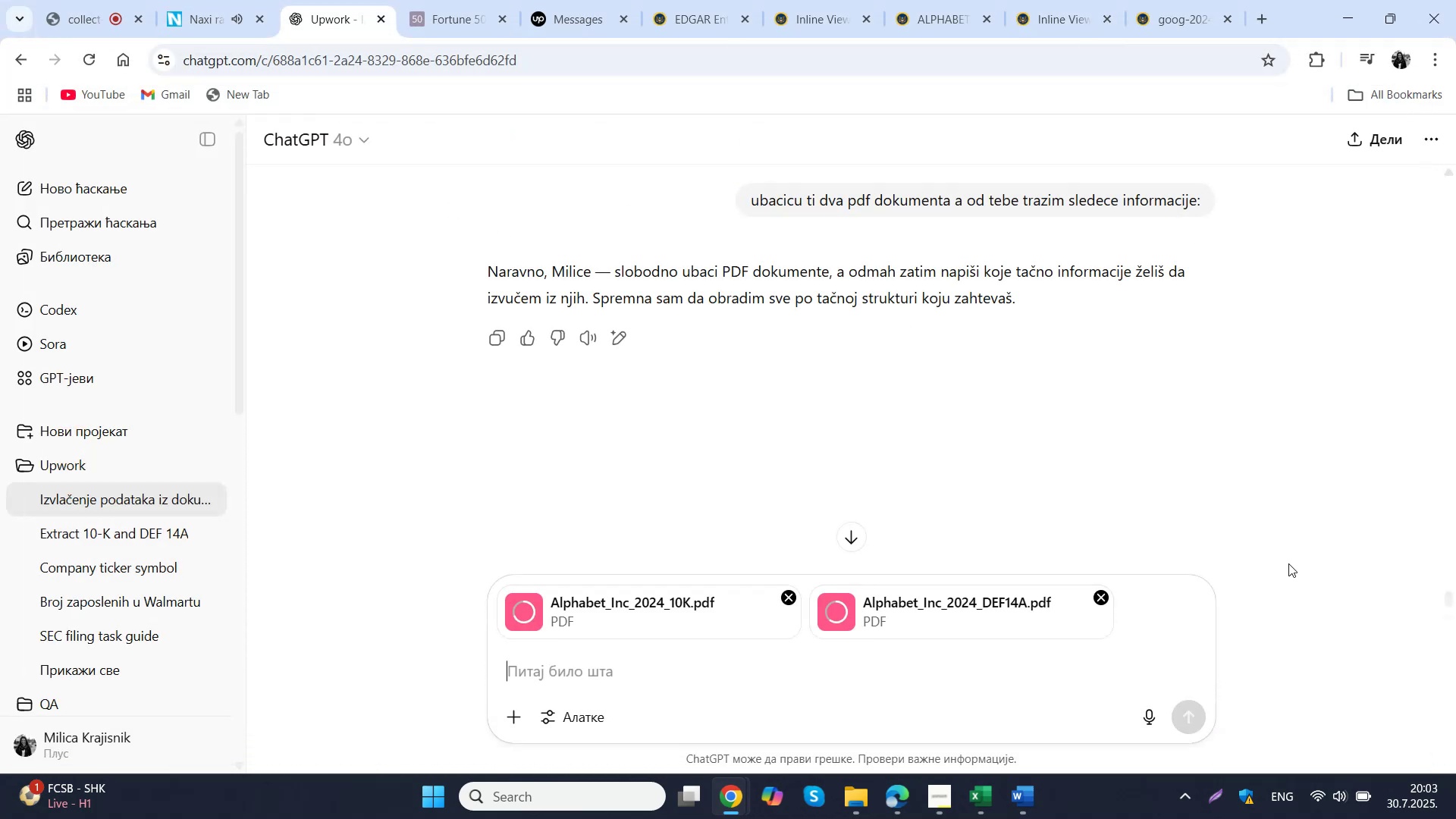 
left_click([894, 807])
 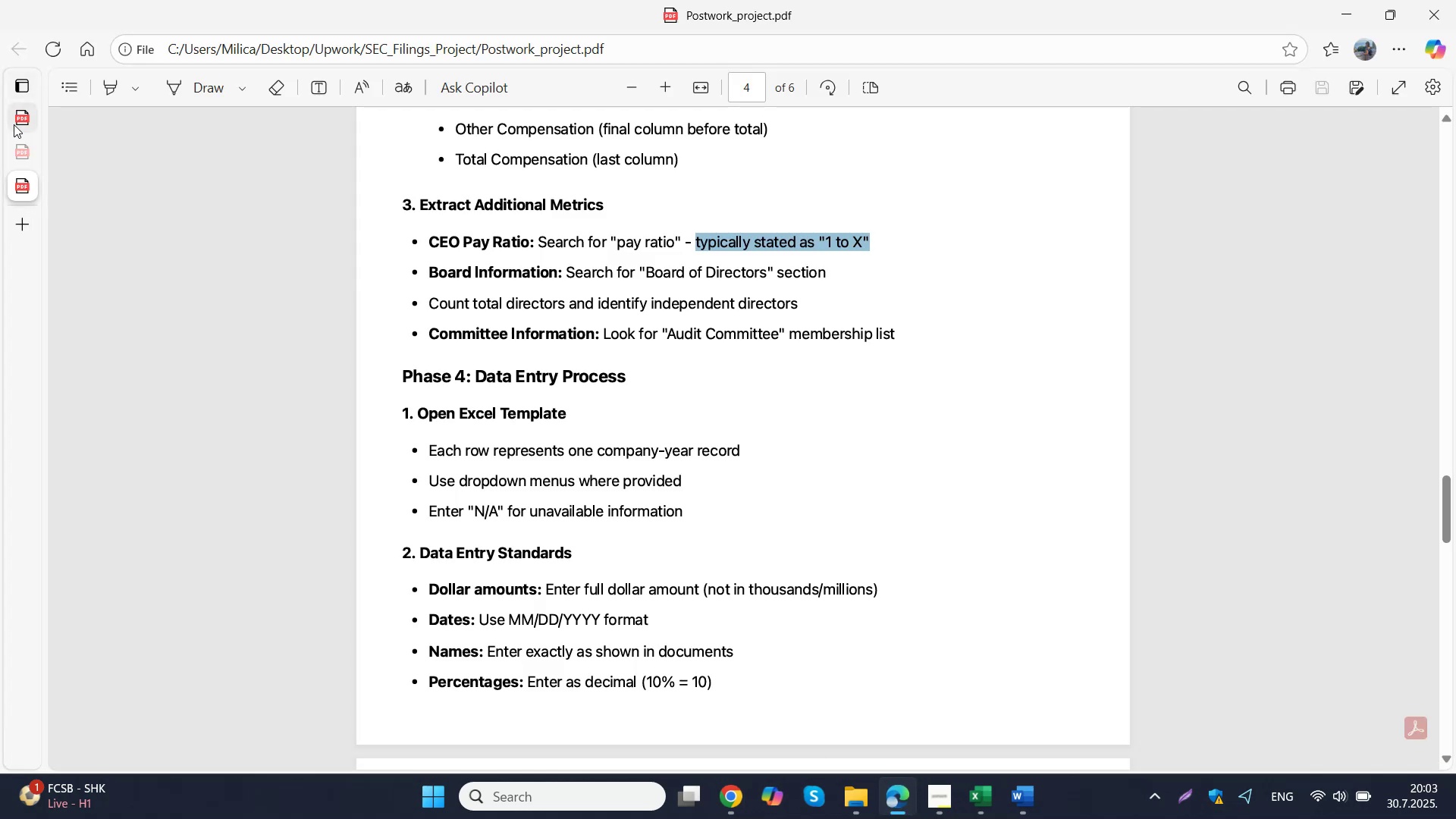 
left_click([14, 124])
 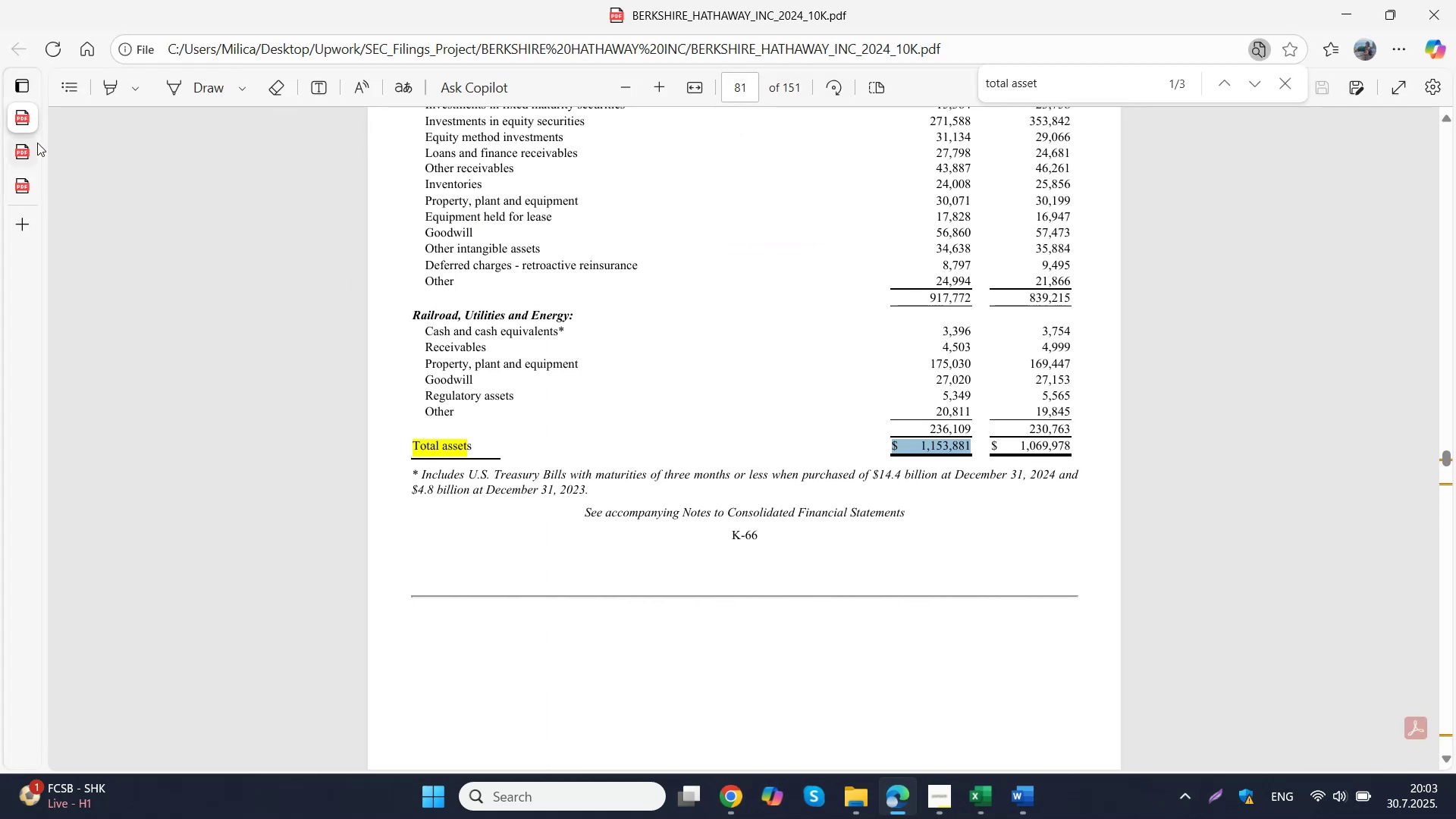 
left_click([24, 152])
 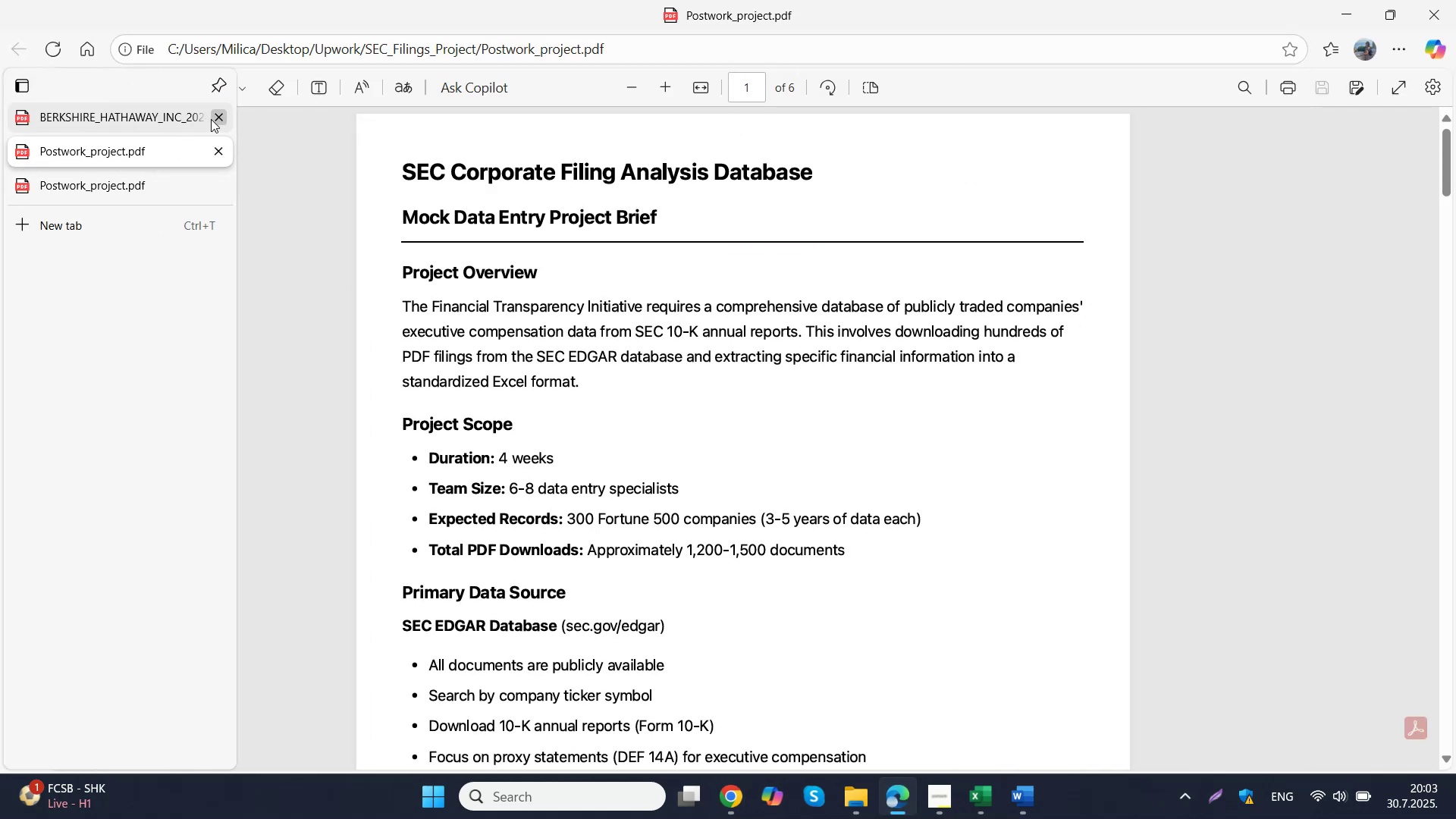 
left_click([210, 119])
 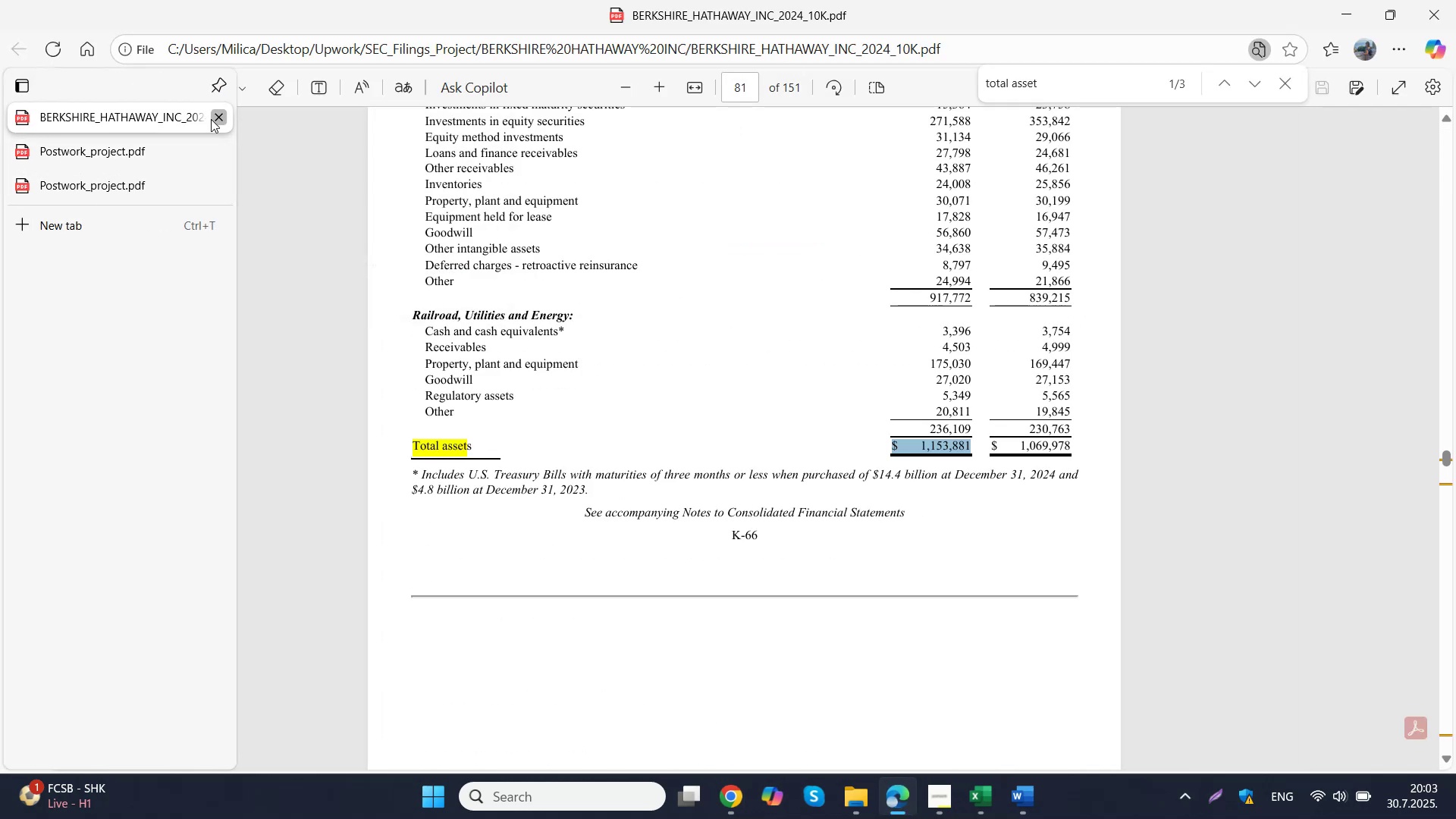 
left_click([211, 119])
 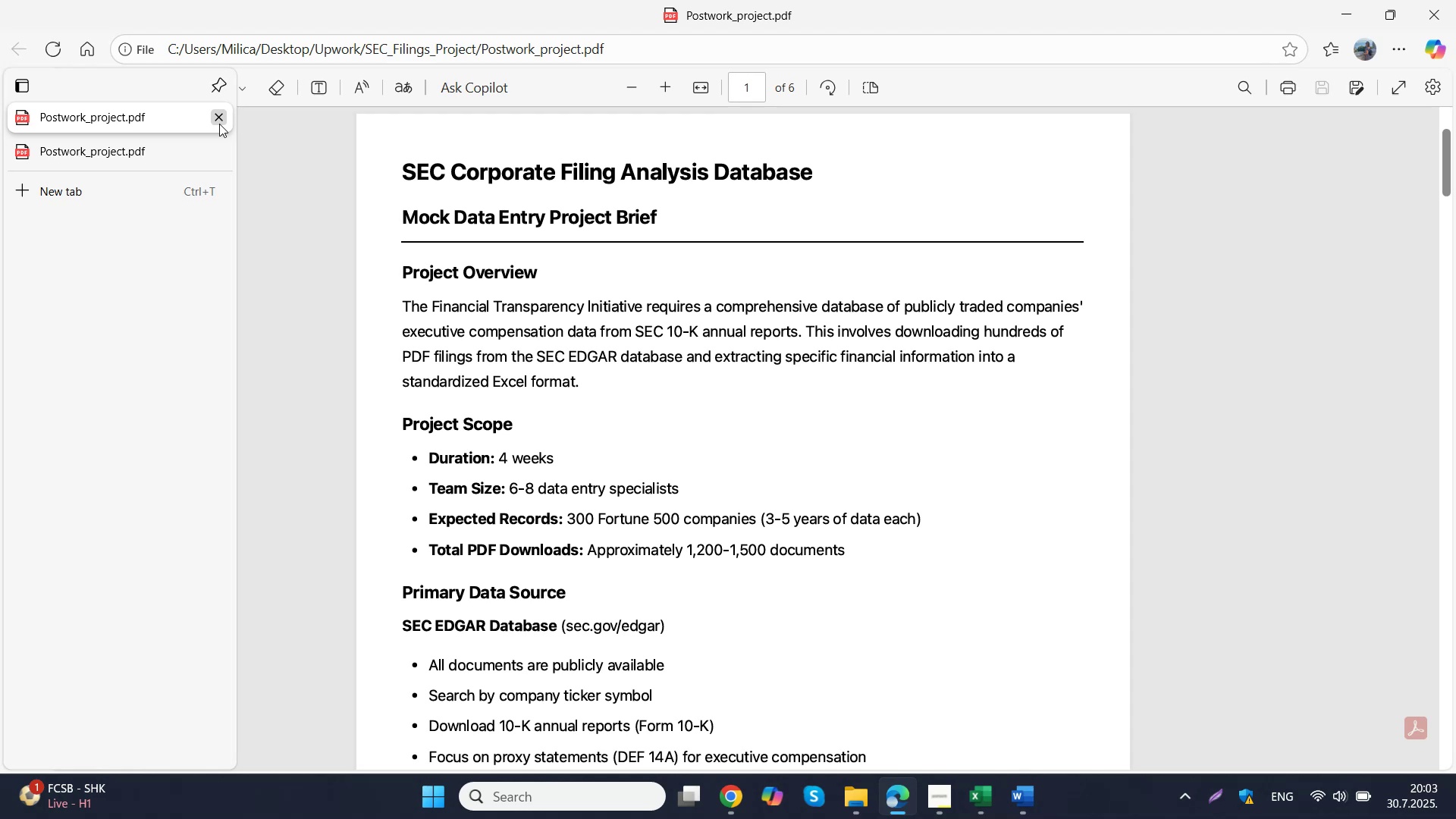 
left_click([219, 124])
 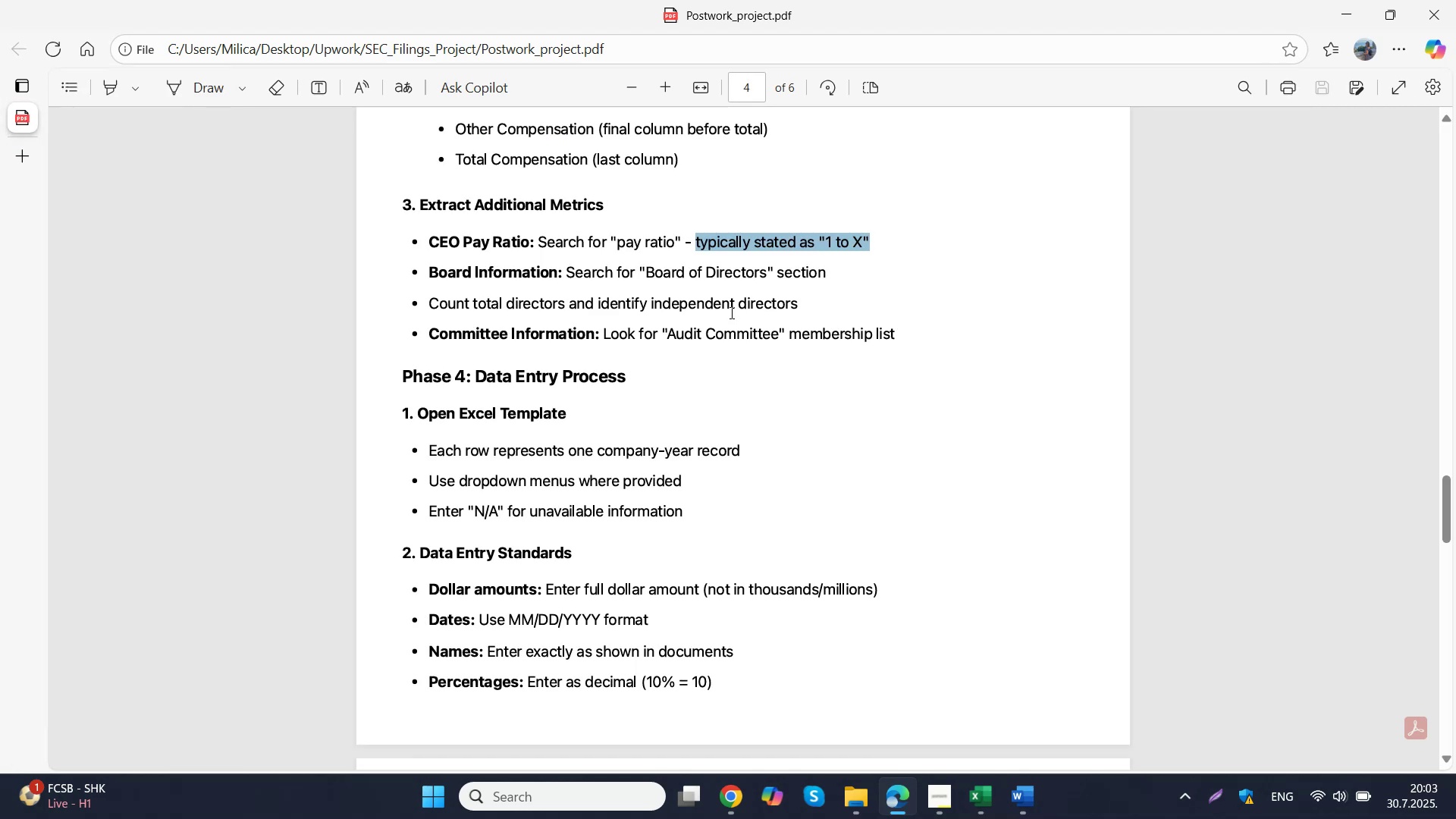 
scroll: coordinate [732, 312], scroll_direction: up, amount: 31.0
 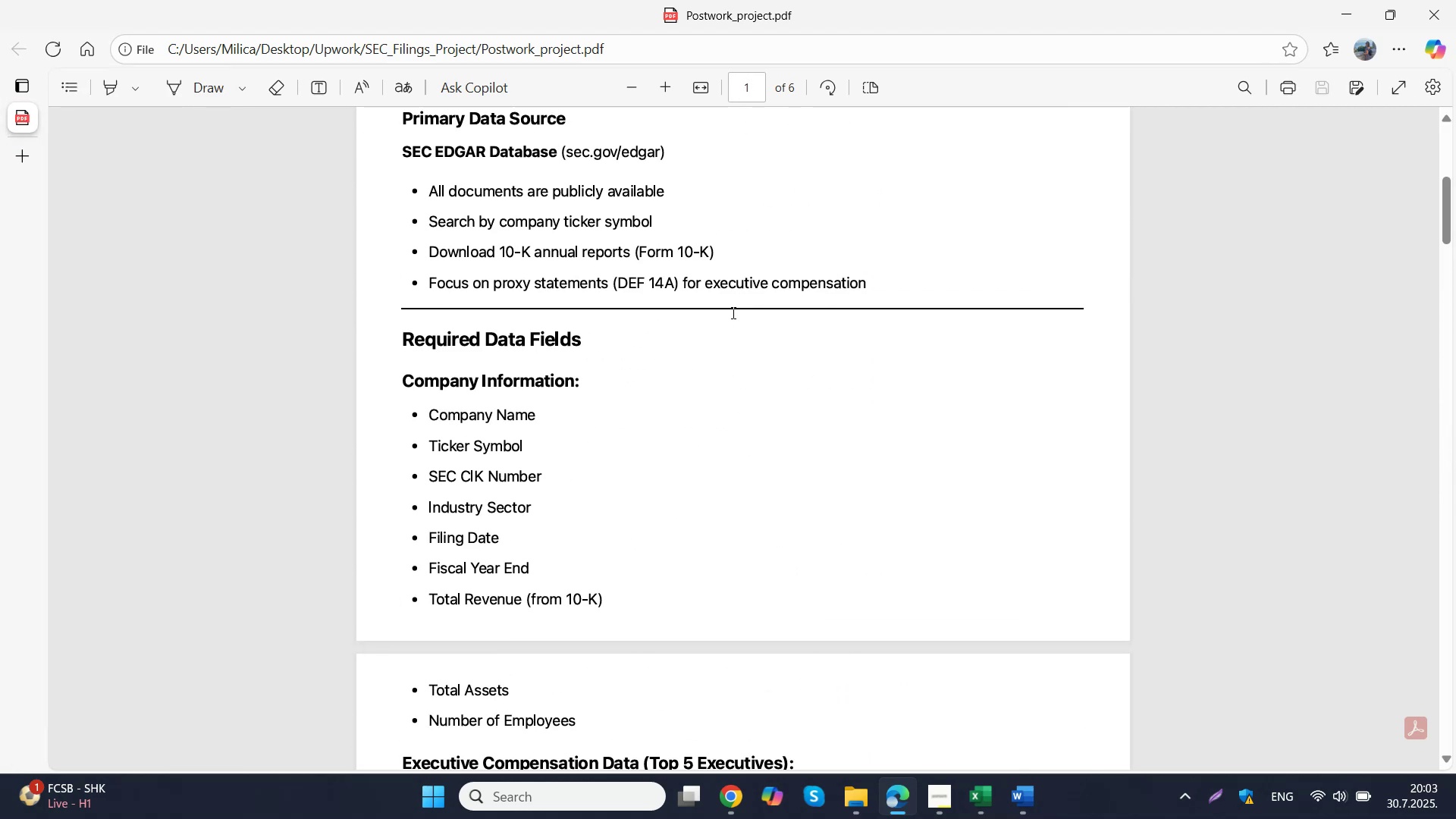 
scroll: coordinate [732, 312], scroll_direction: down, amount: 15.0
 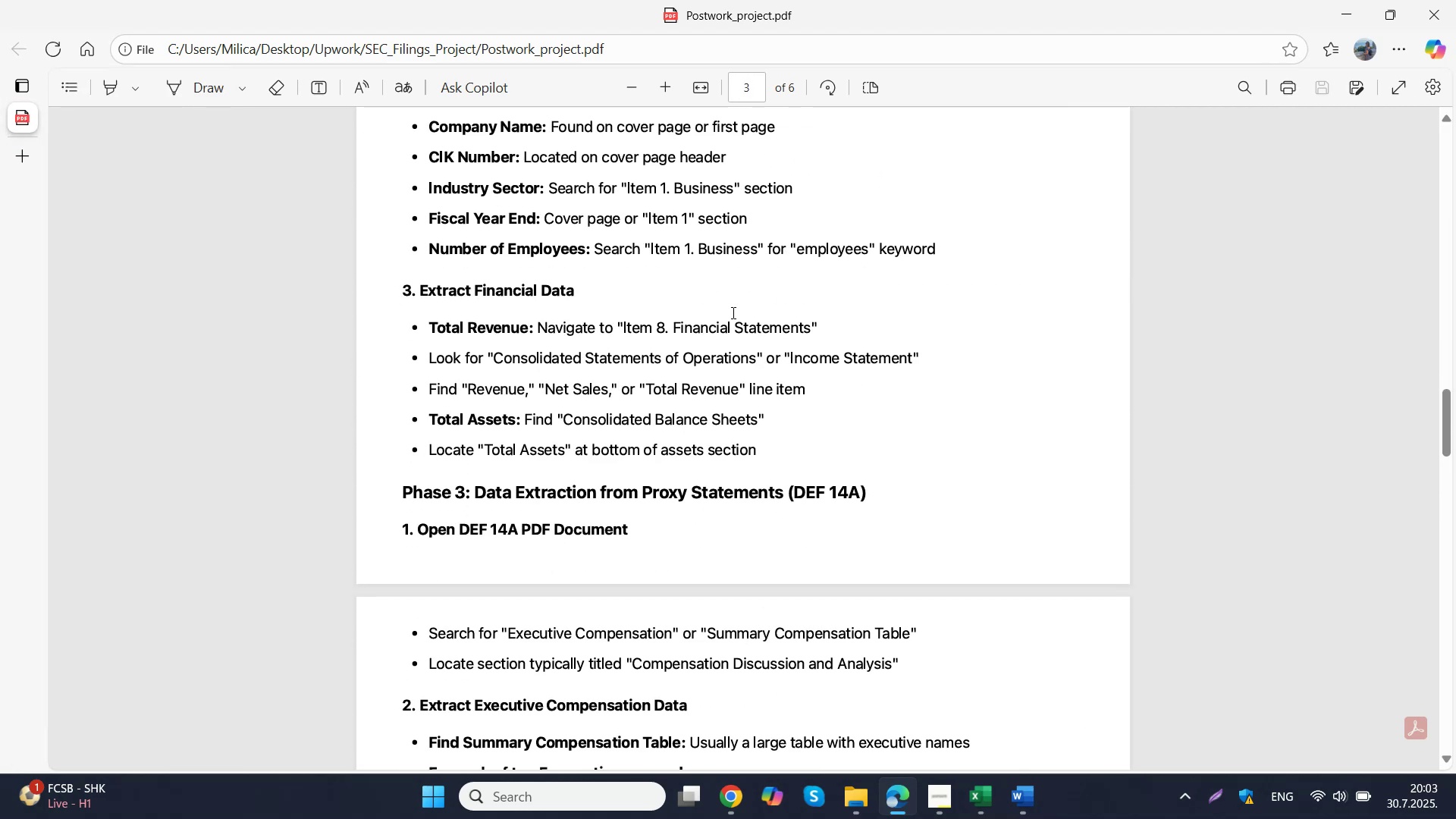 
scroll: coordinate [732, 312], scroll_direction: up, amount: 1.0
 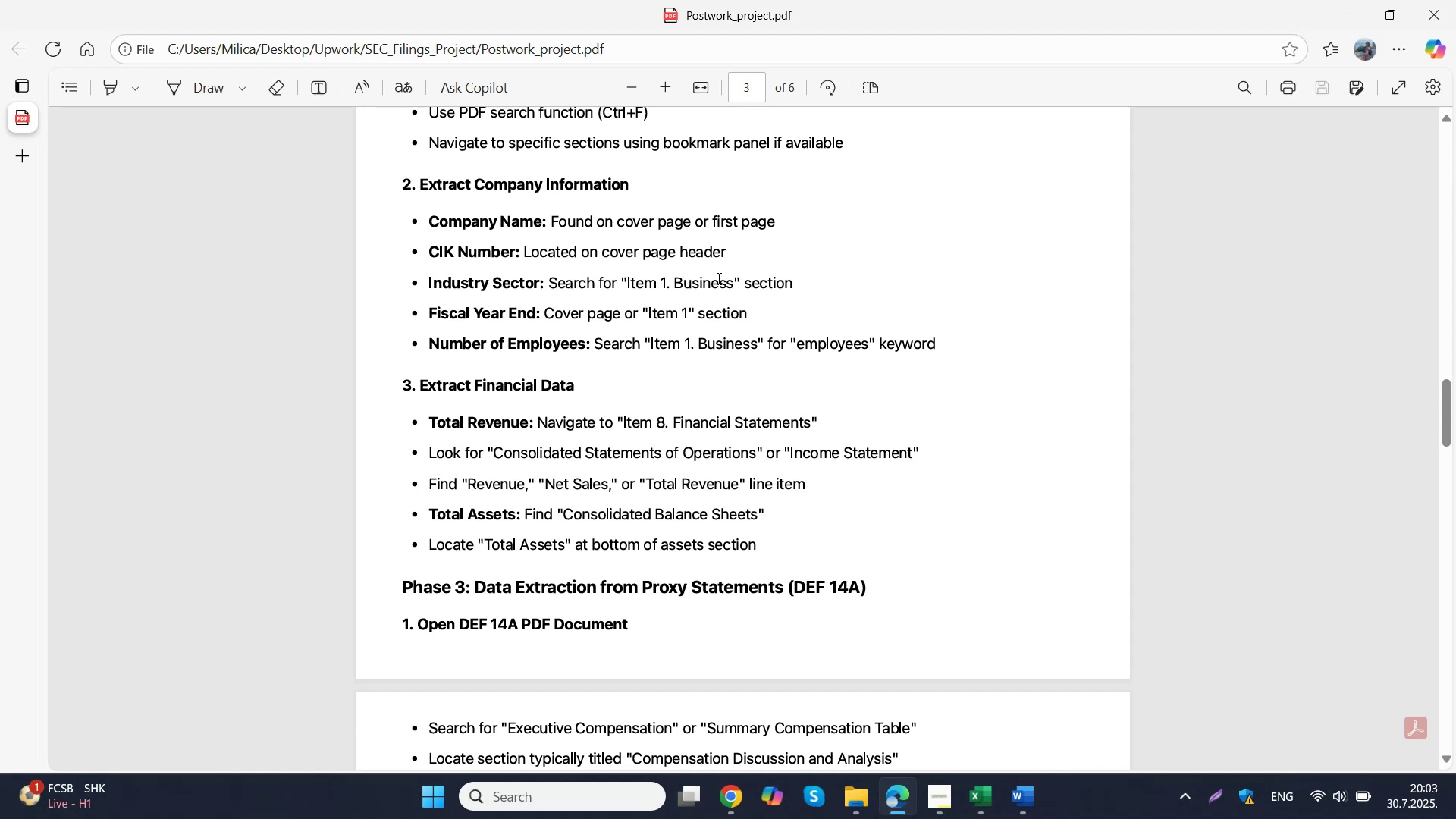 
wait(14.4)
 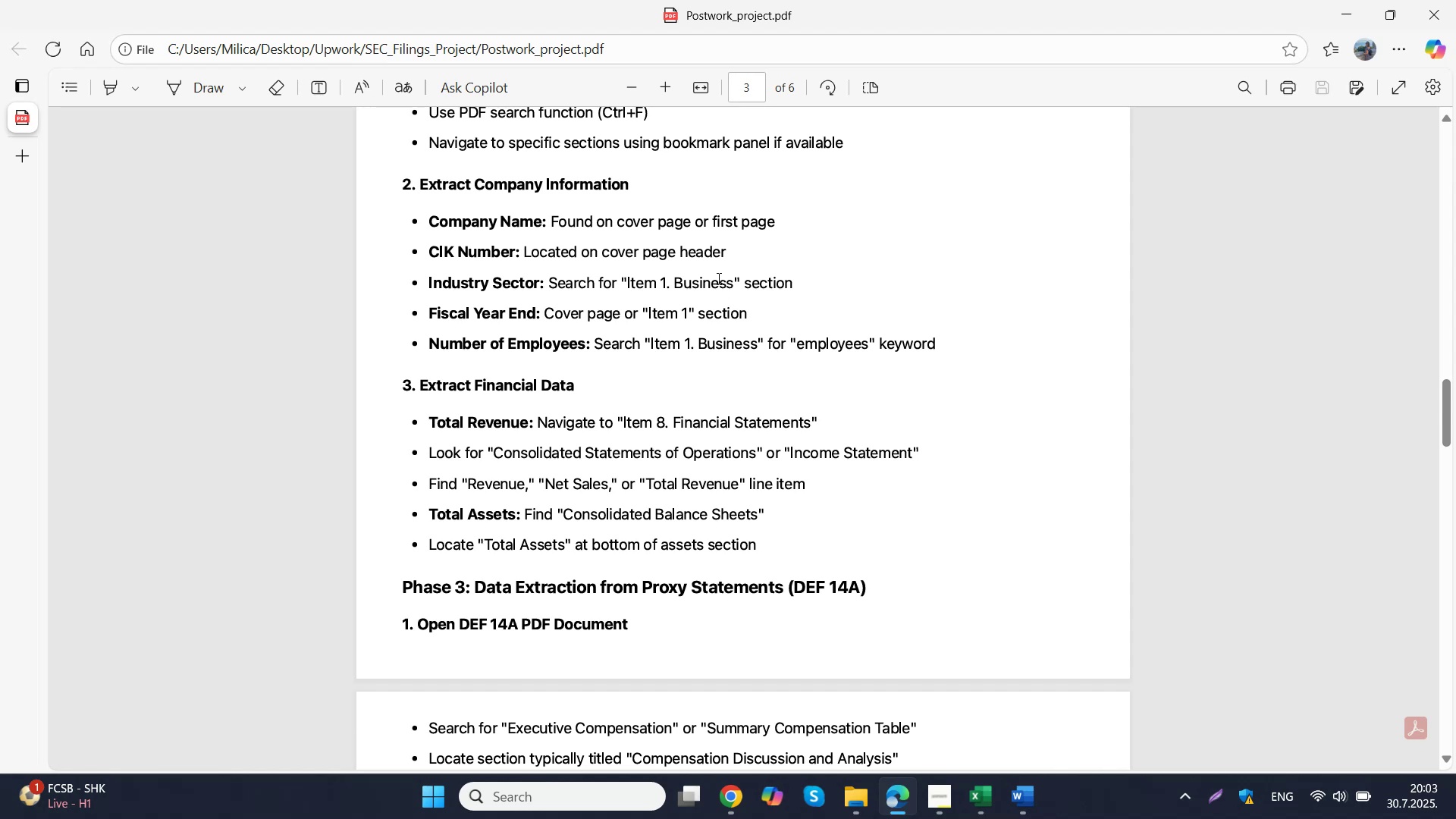 
scroll: coordinate [724, 293], scroll_direction: up, amount: 4.0
 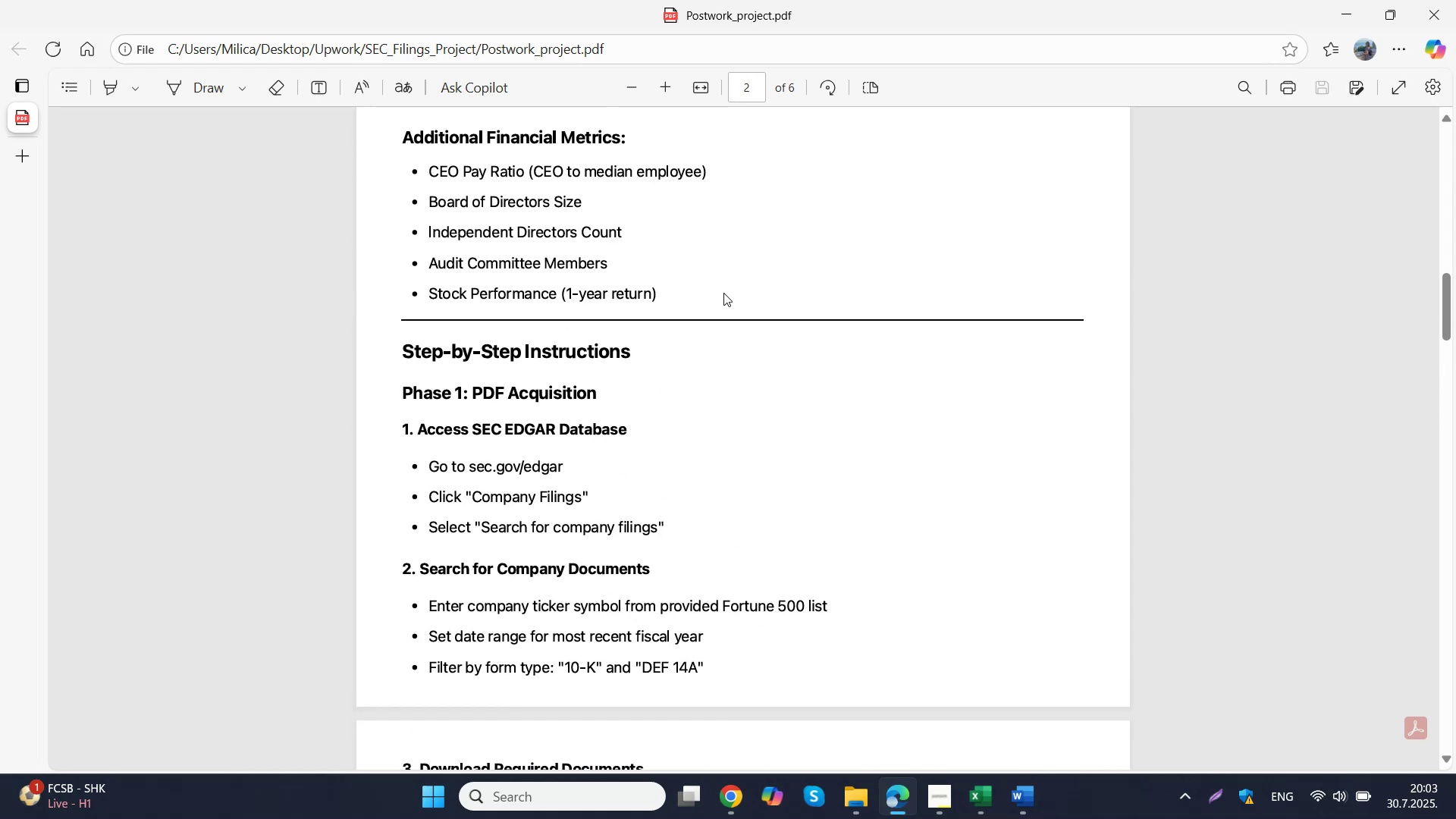 
scroll: coordinate [723, 293], scroll_direction: down, amount: 1.0
 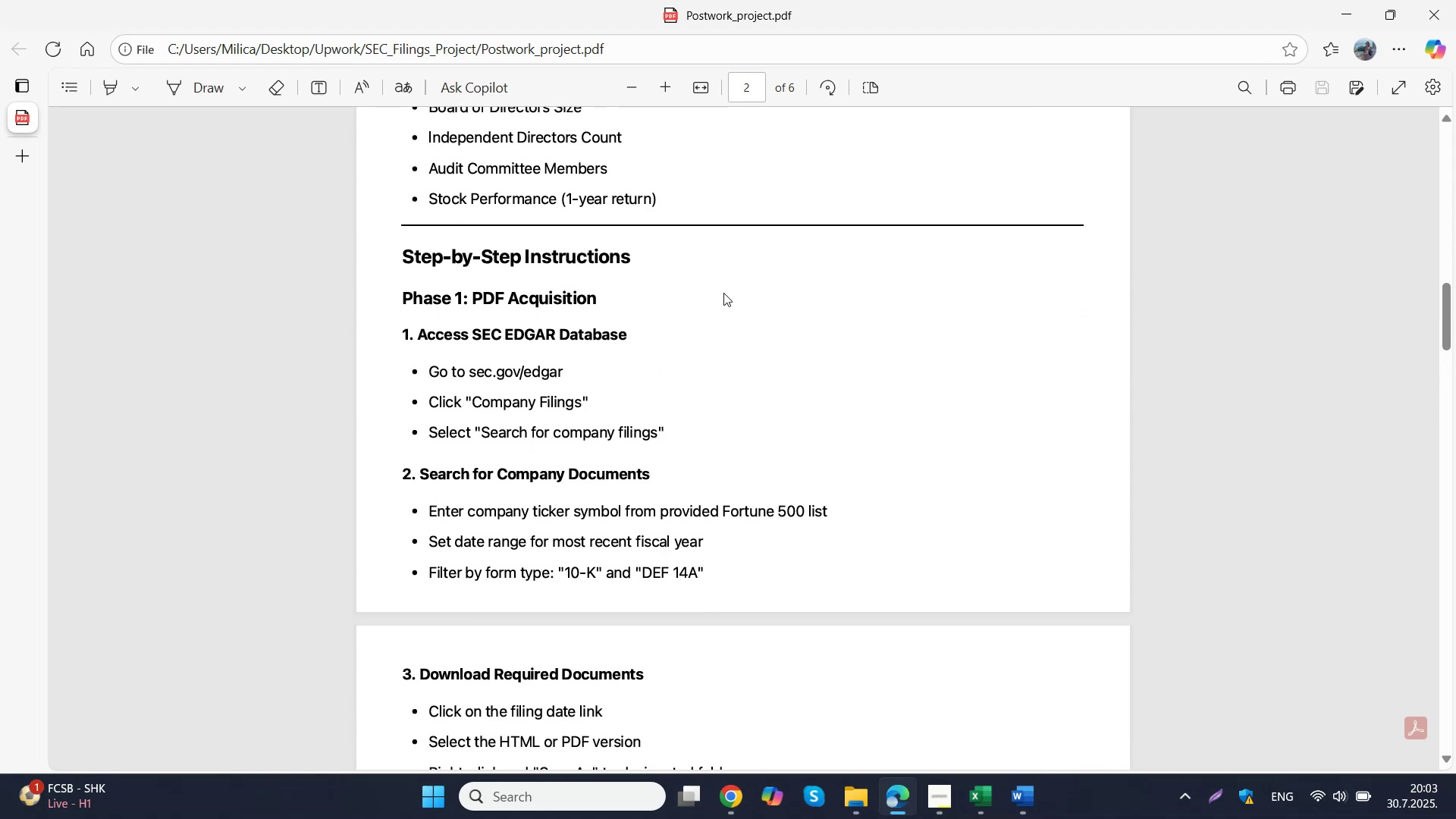 
scroll: coordinate [397, 282], scroll_direction: up, amount: 8.0
 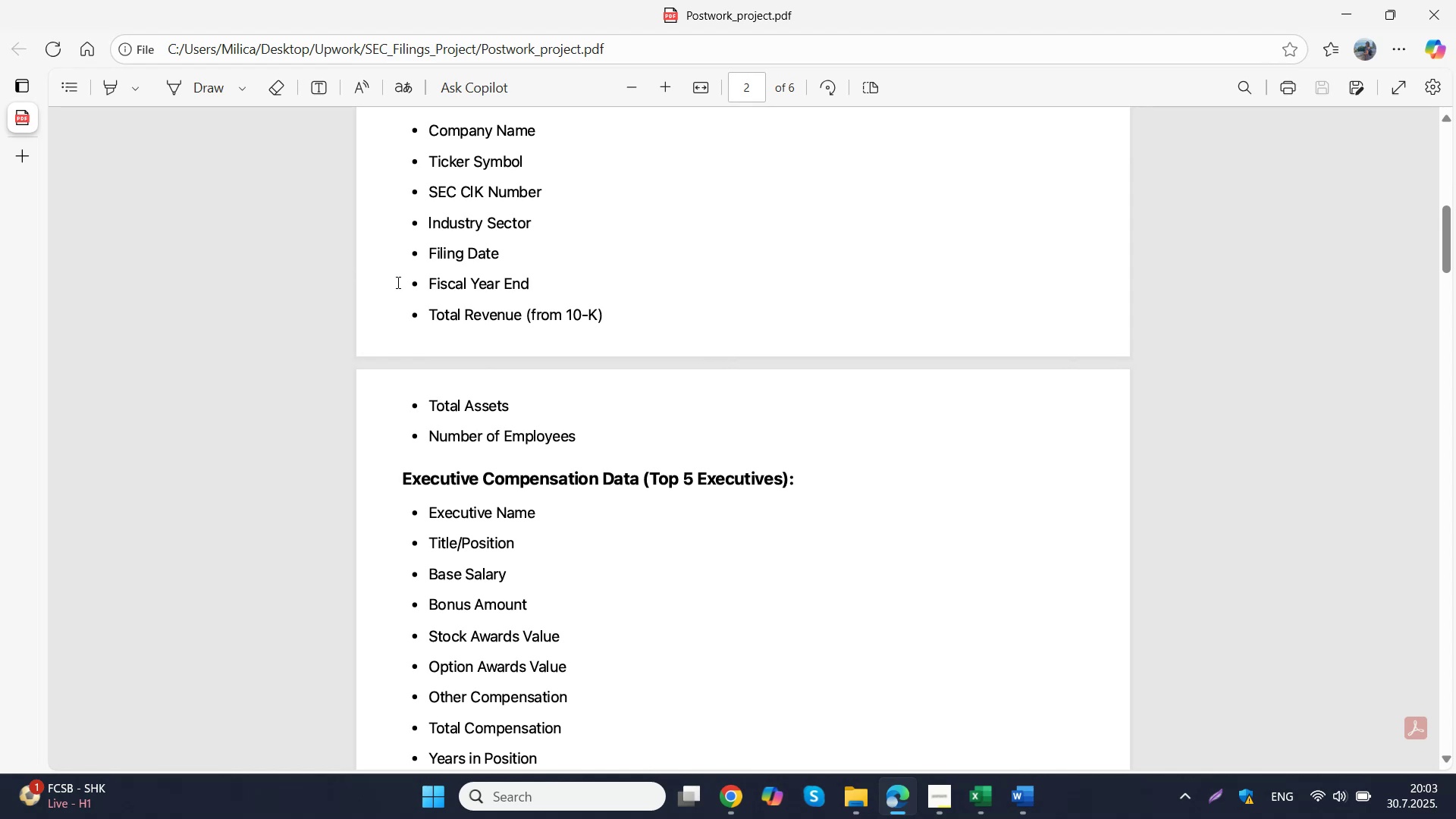 
scroll: coordinate [397, 282], scroll_direction: down, amount: 4.0
 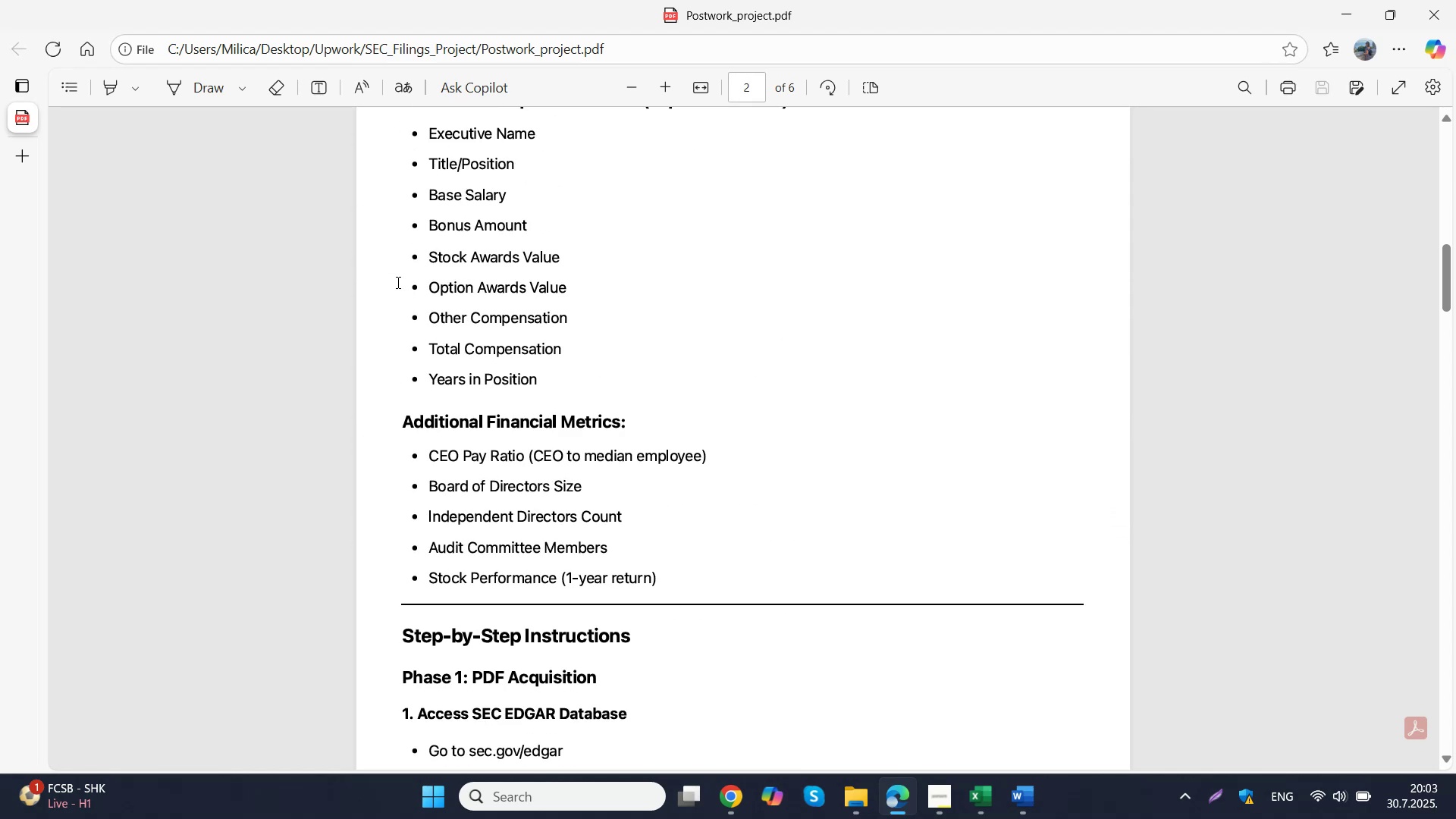 
scroll: coordinate [397, 282], scroll_direction: up, amount: 6.0
 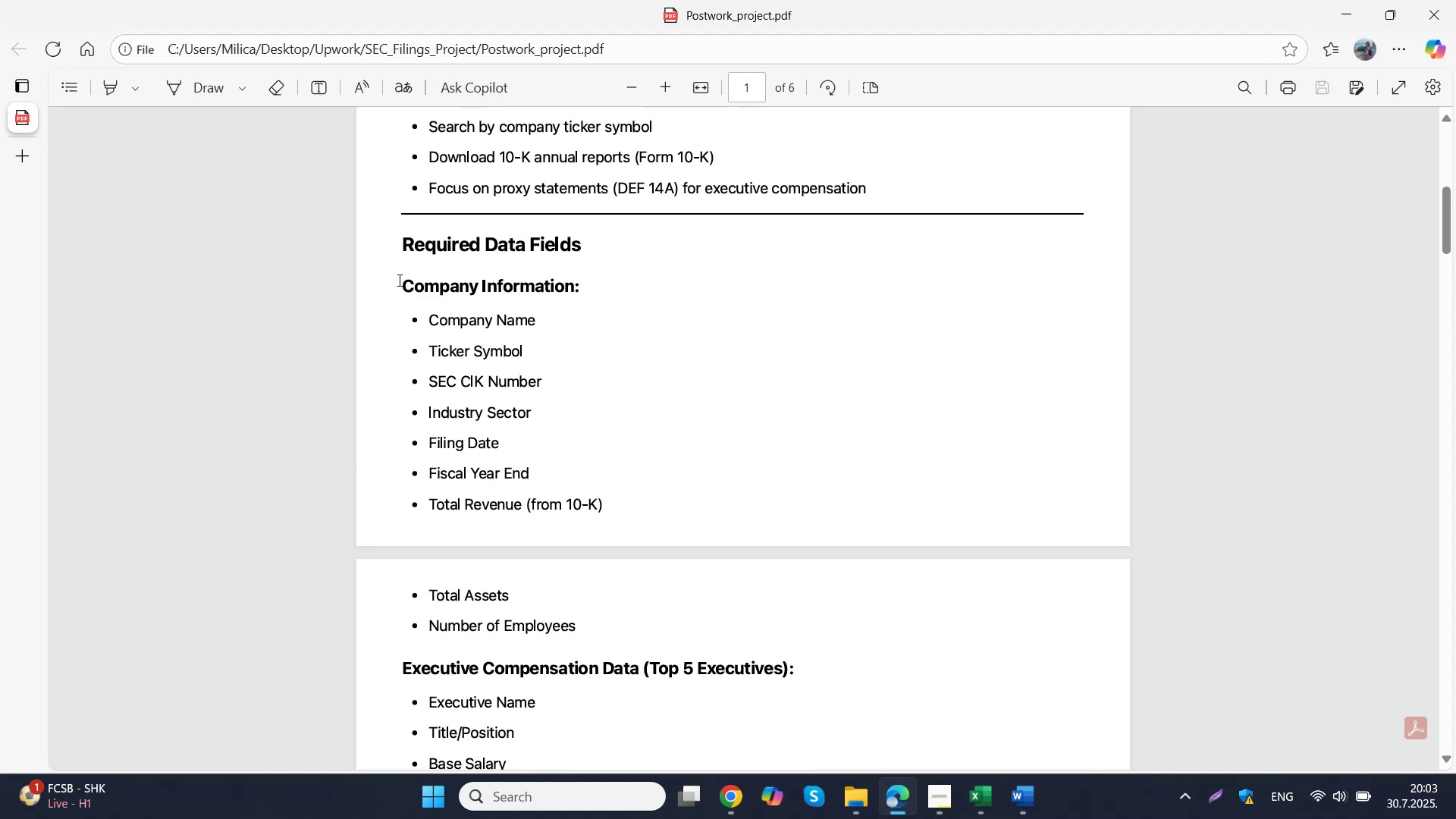 
left_click_drag(start_coordinate=[398, 280], to_coordinate=[696, 698])
 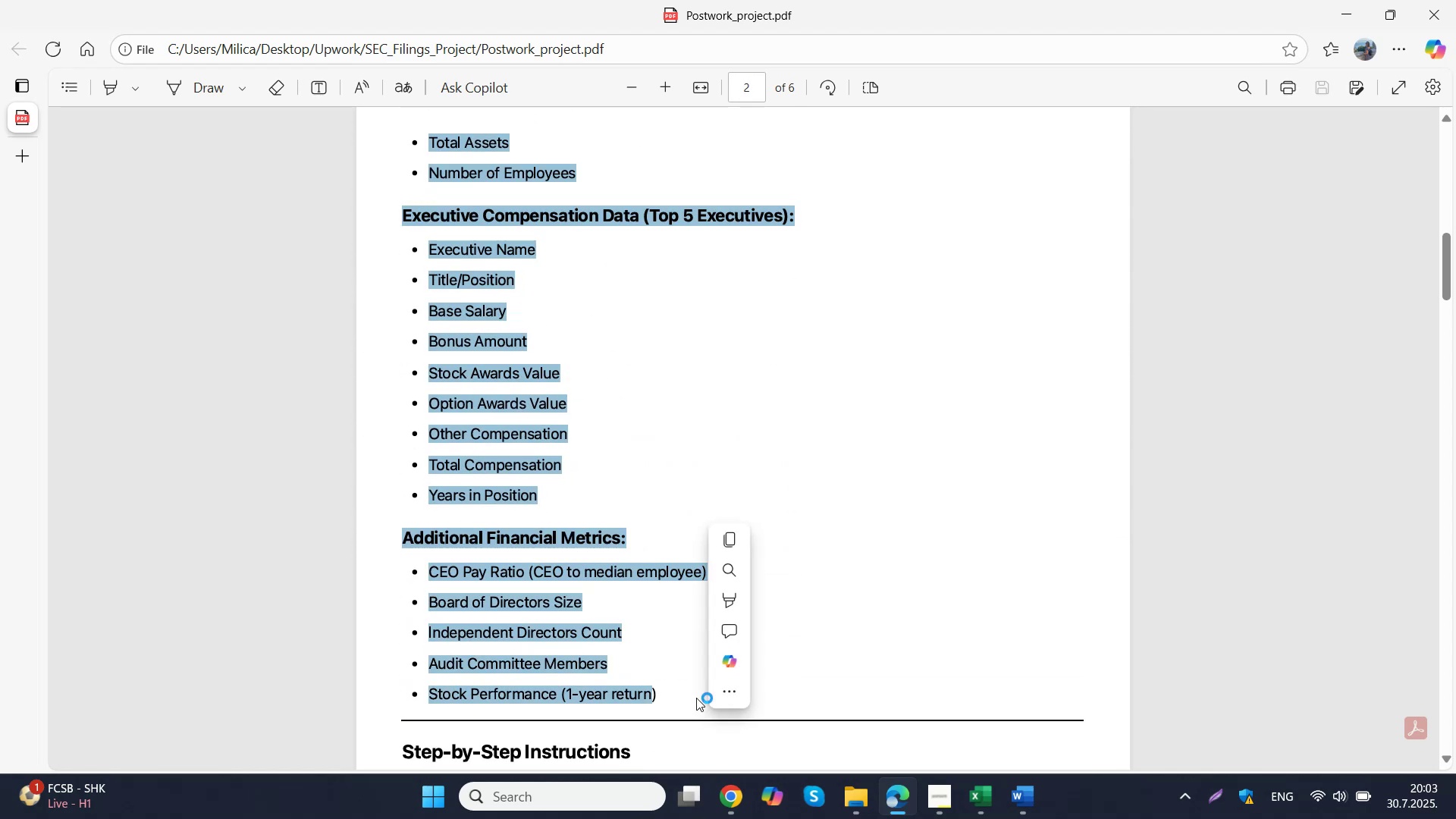 
key(Control+C)
 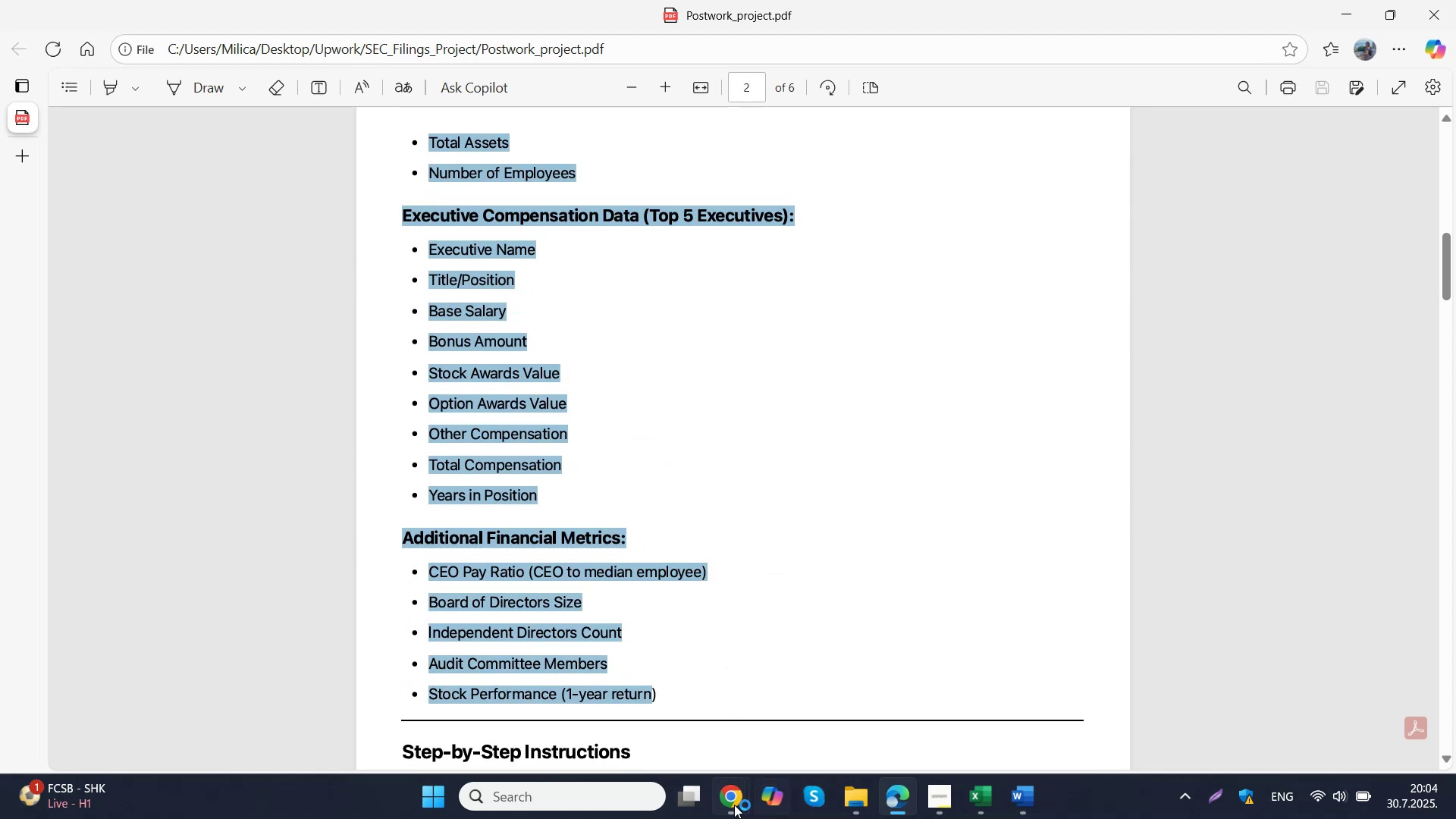 
left_click([723, 805])
 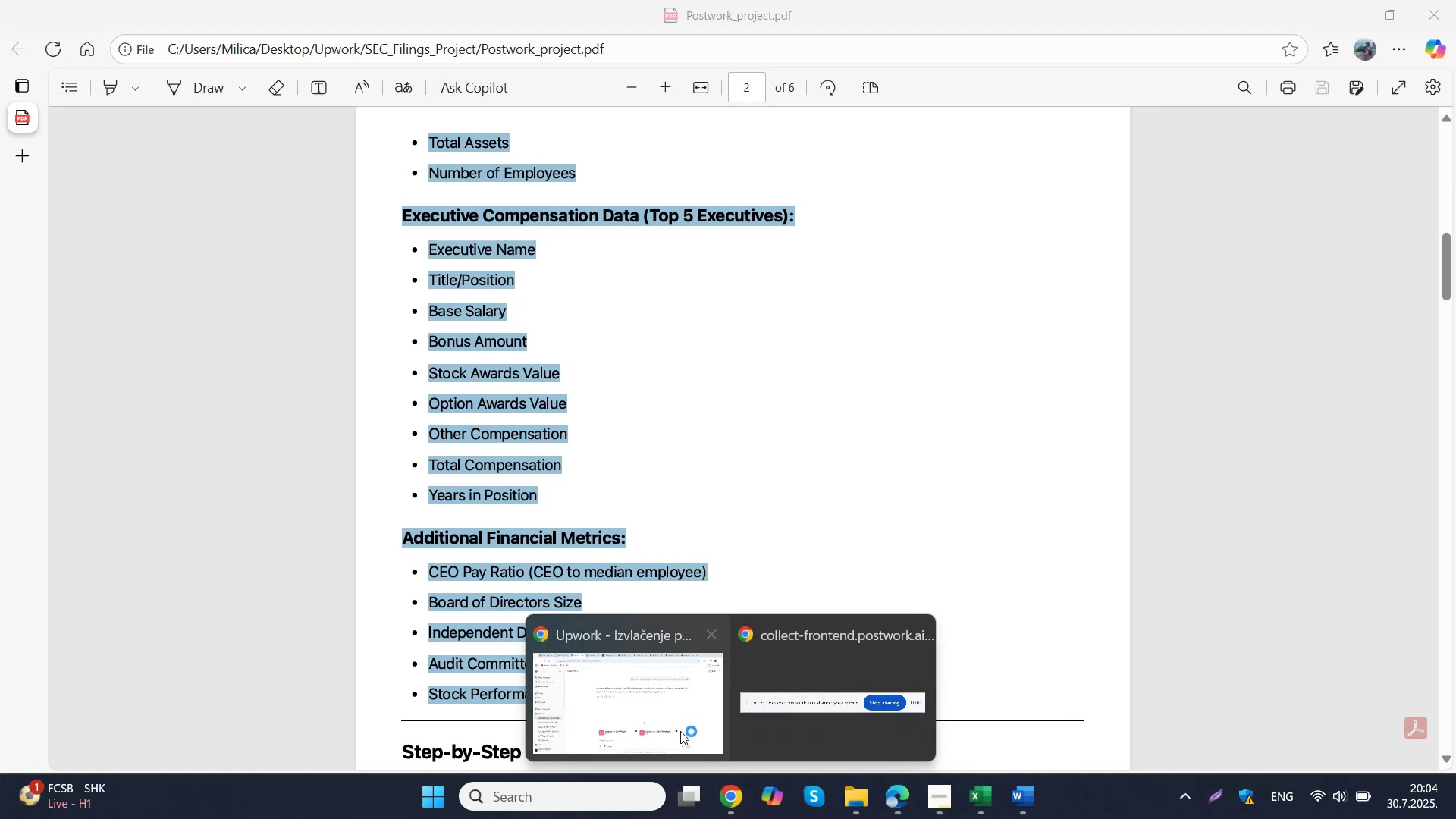 
left_click([675, 717])
 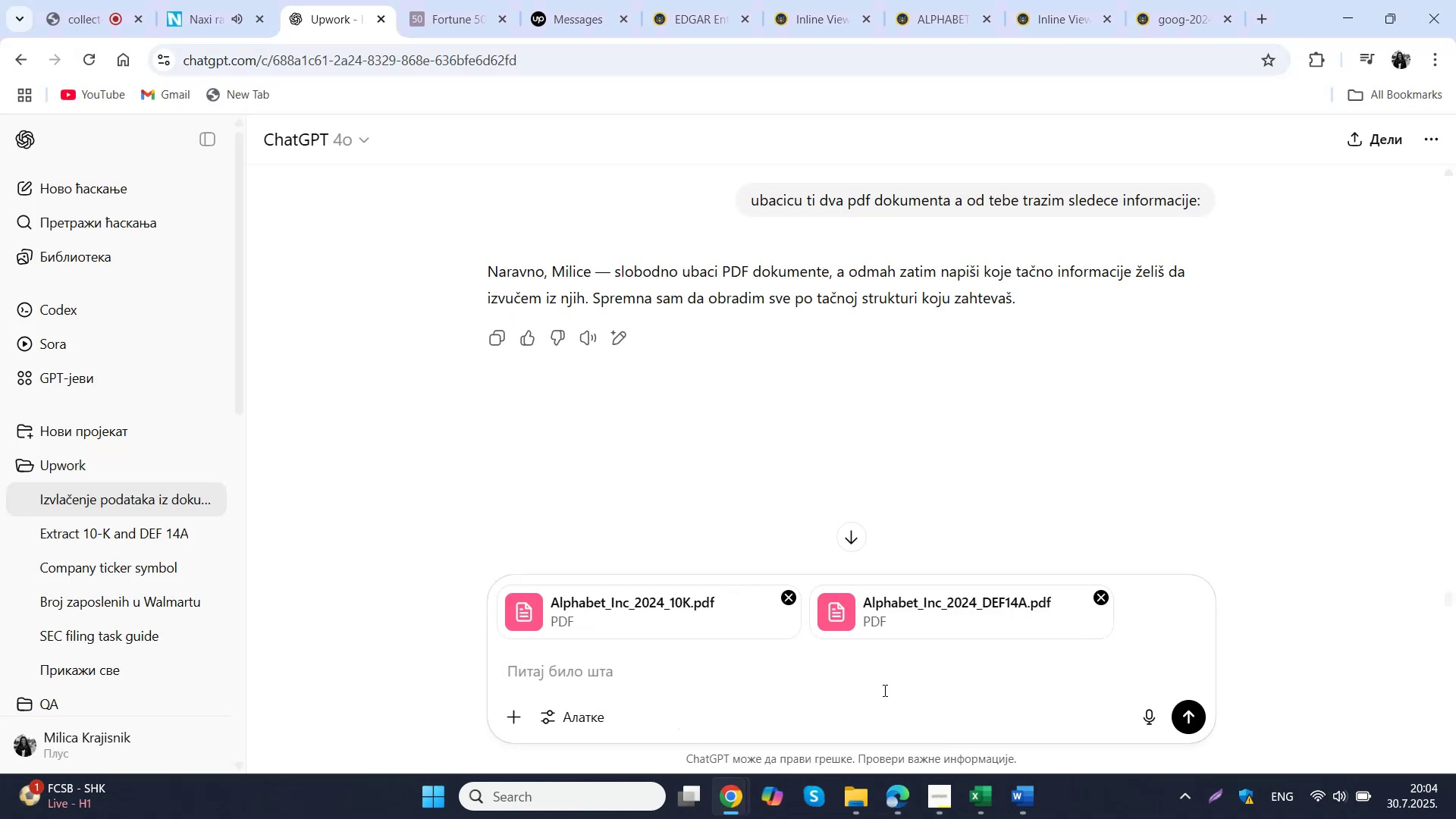 
left_click([880, 678])
 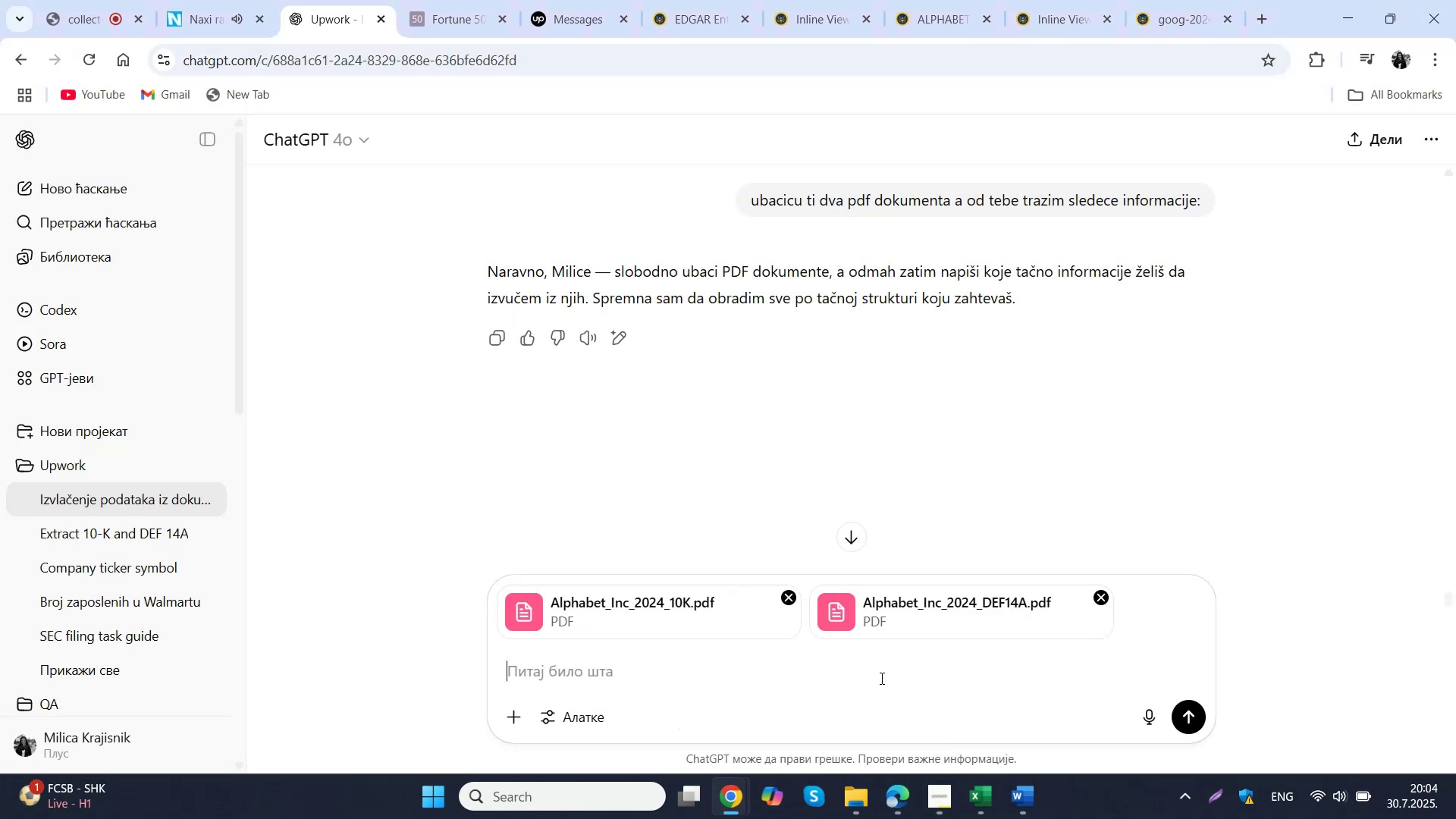 
key(Control+ControlLeft)
 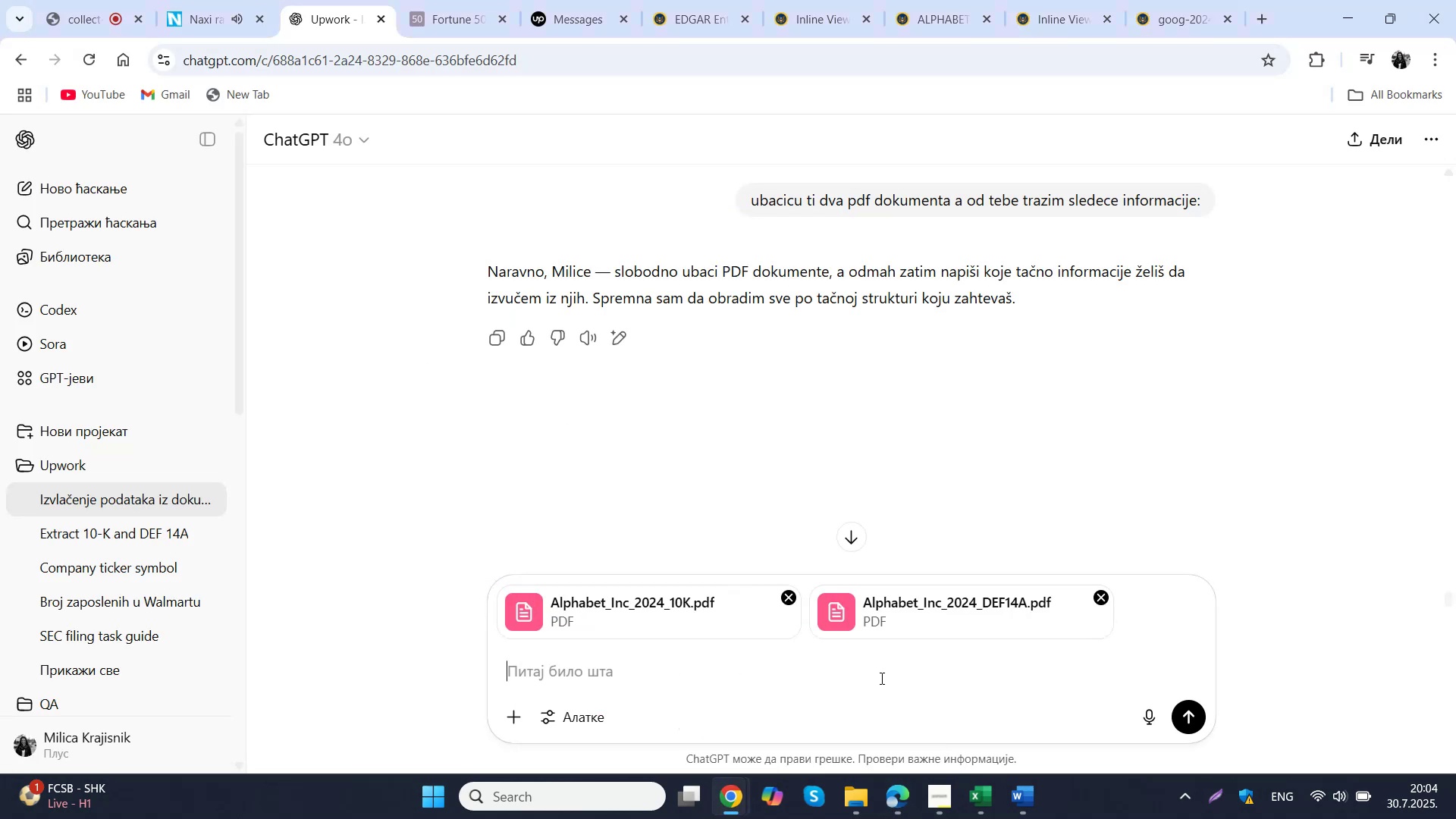 
key(Control+V)
 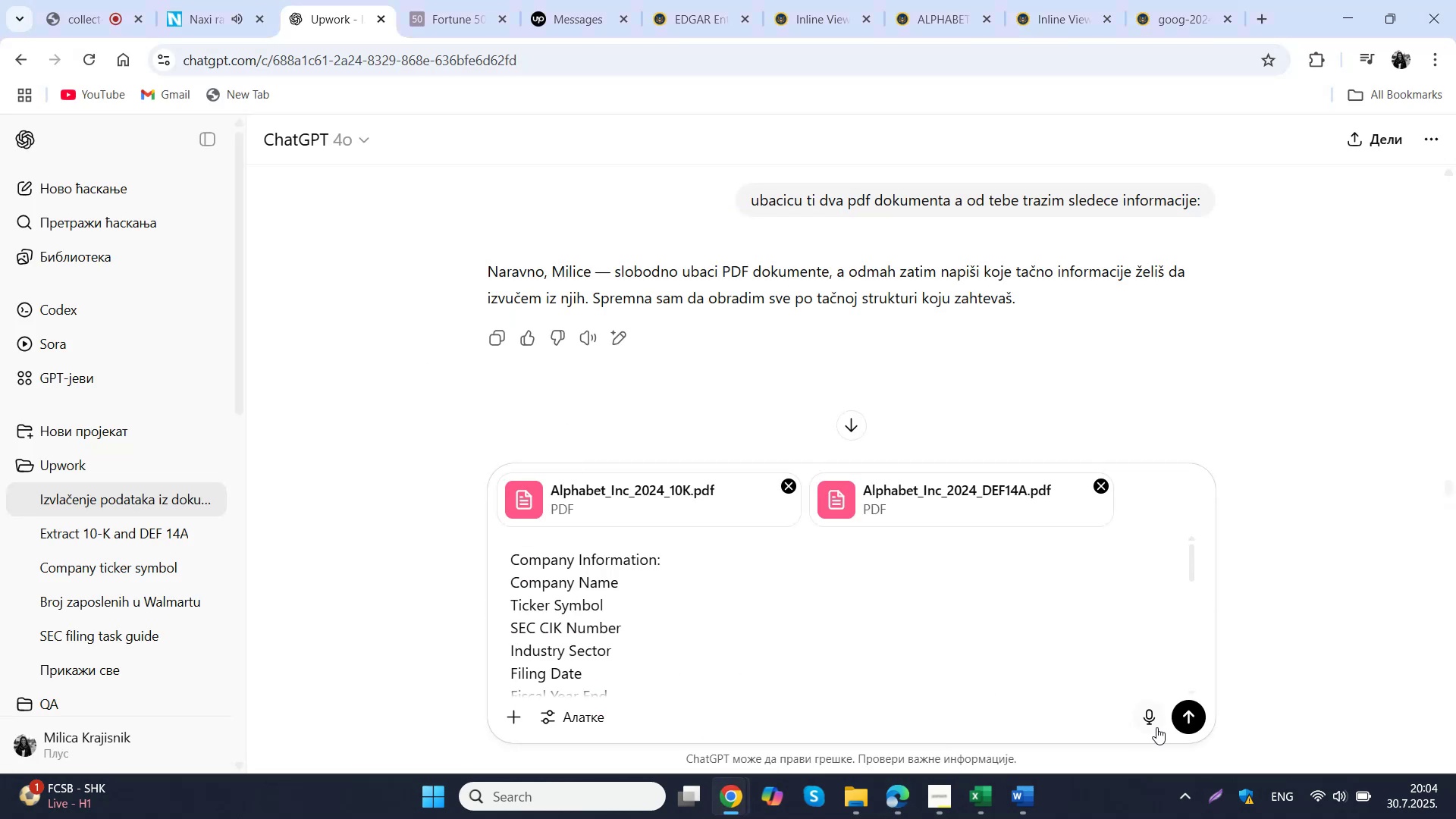 
left_click([1193, 725])
 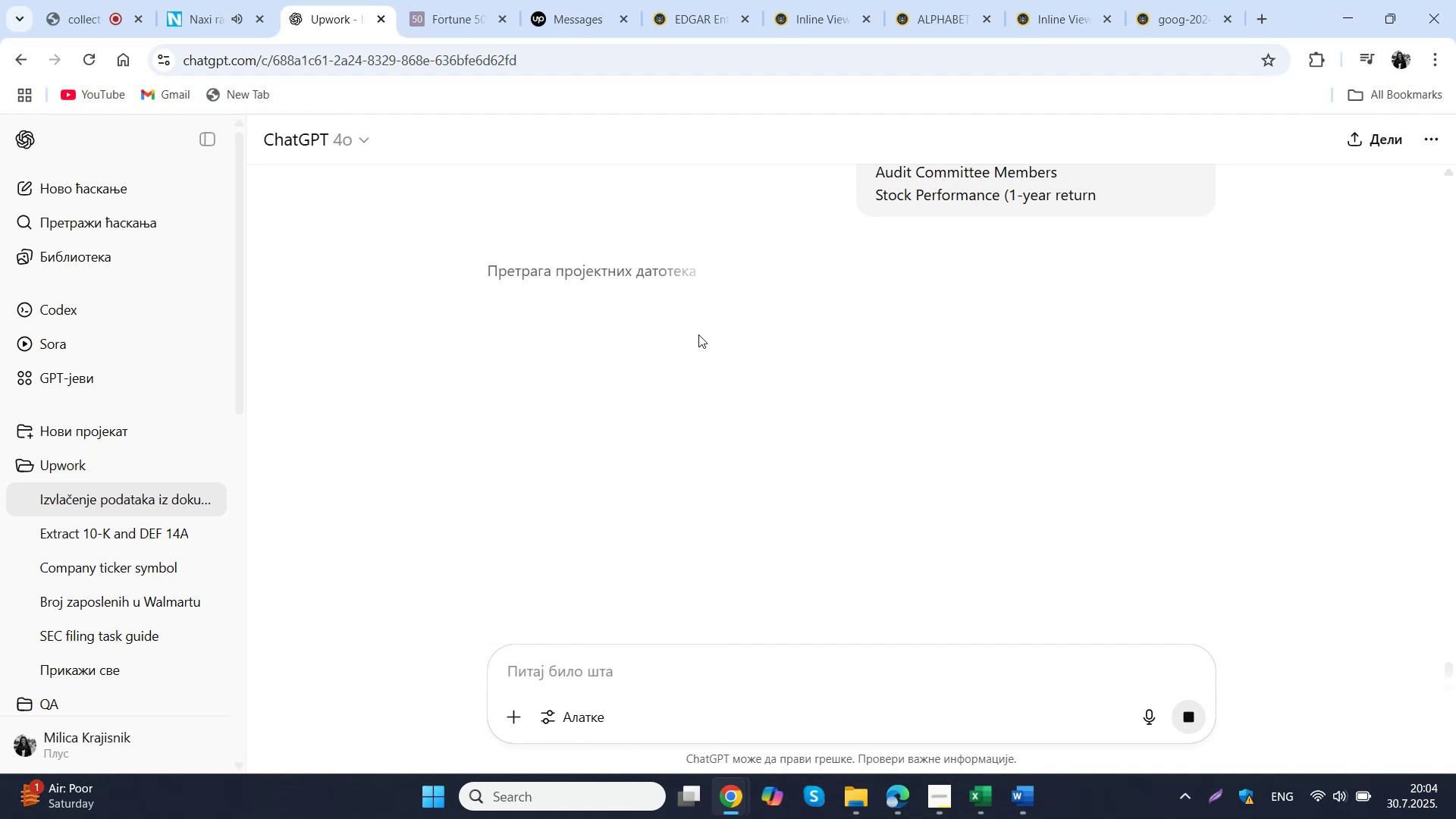 
wait(14.91)
 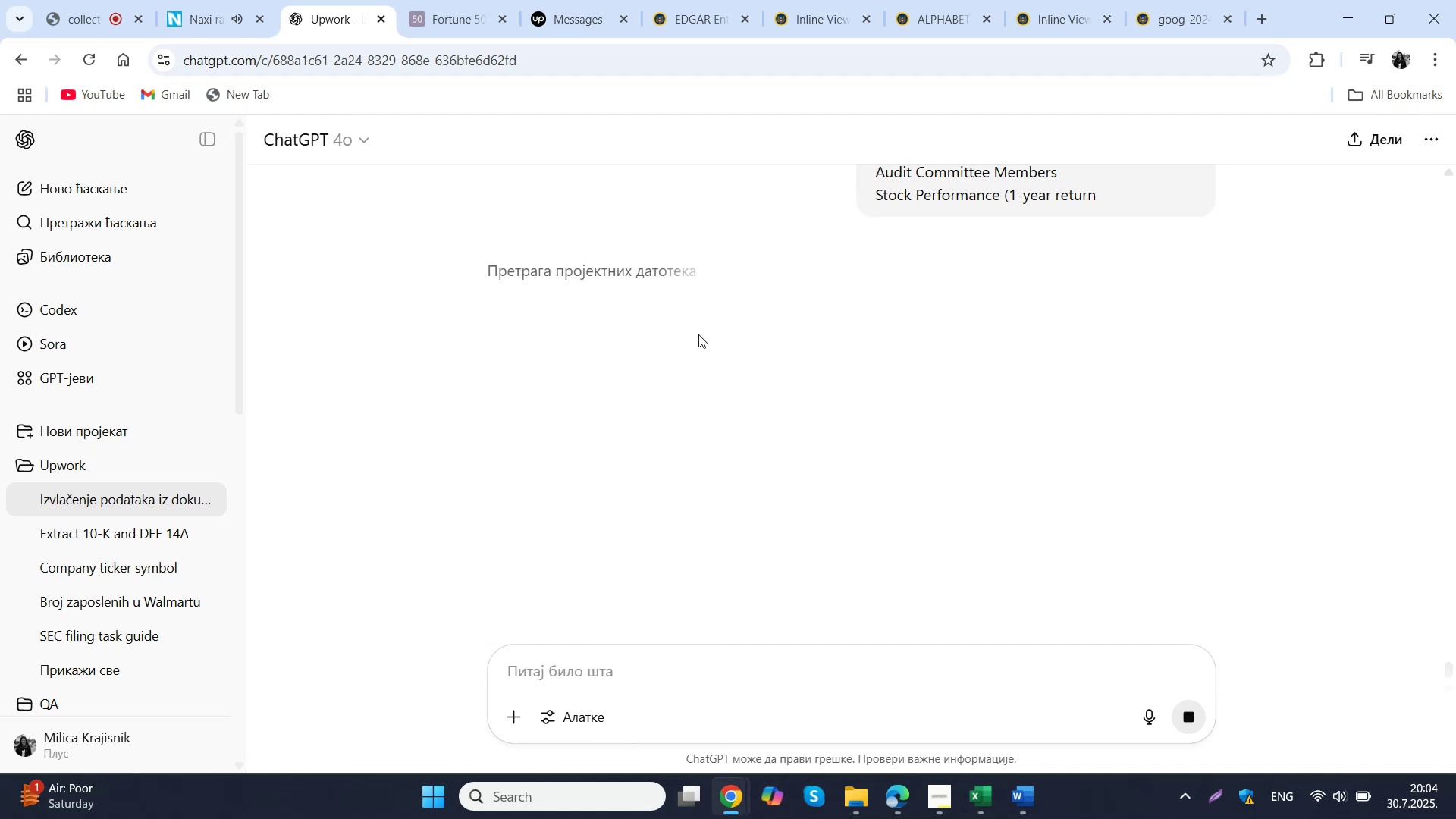 
scroll: coordinate [719, 316], scroll_direction: up, amount: 1.0
 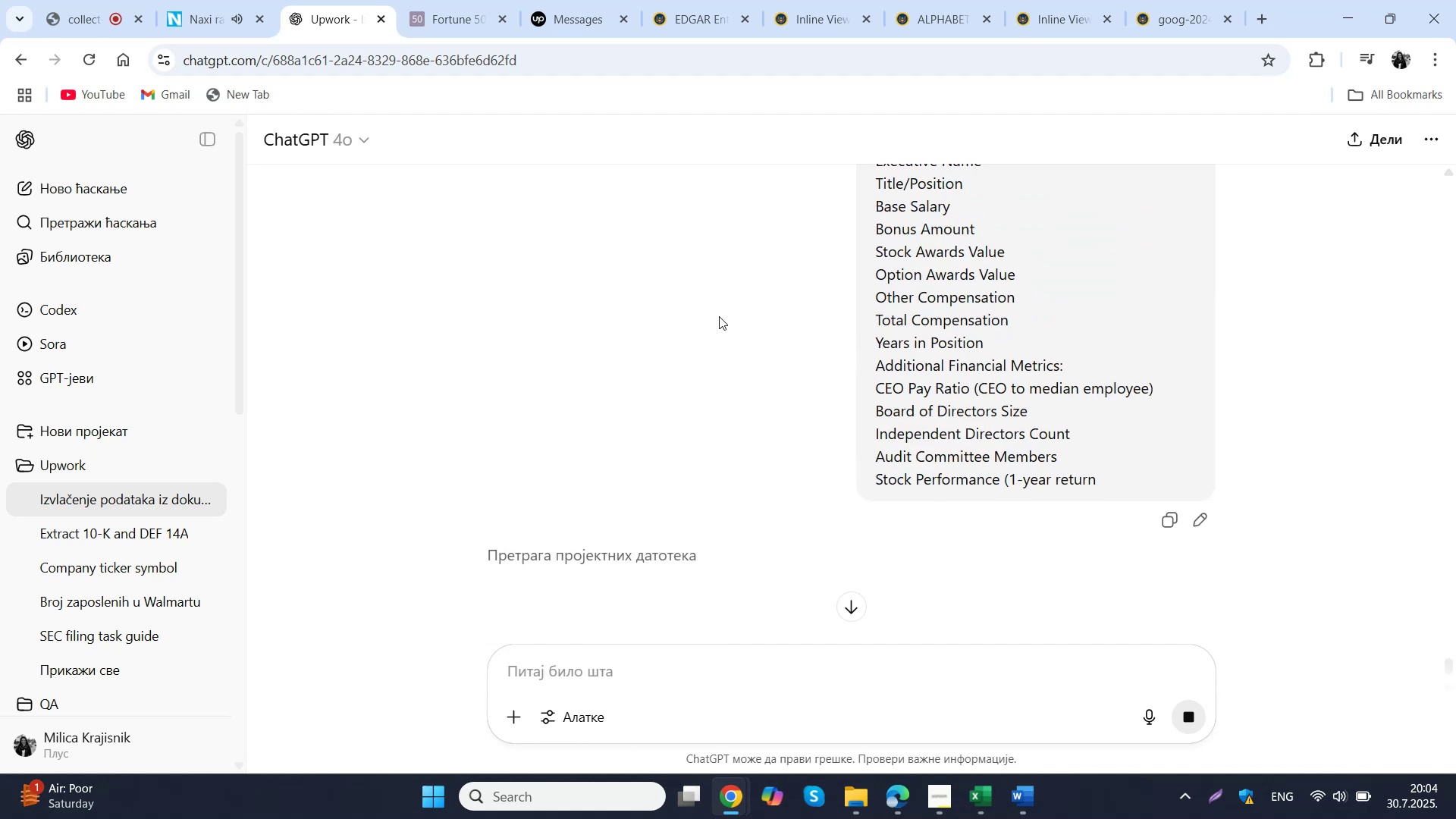 
scroll: coordinate [719, 316], scroll_direction: down, amount: 2.0
 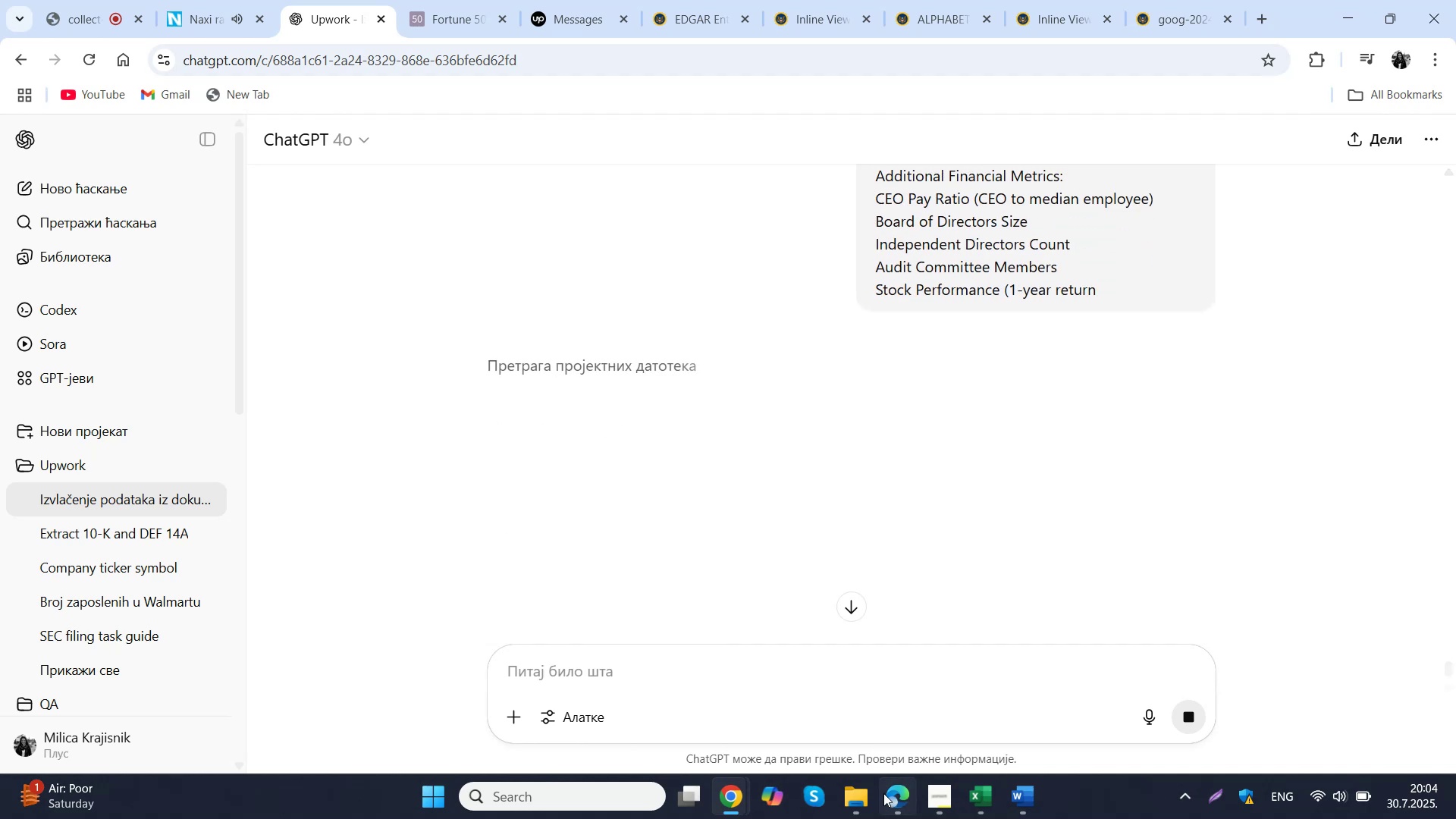 
scroll: coordinate [764, 416], scroll_direction: up, amount: 7.0
 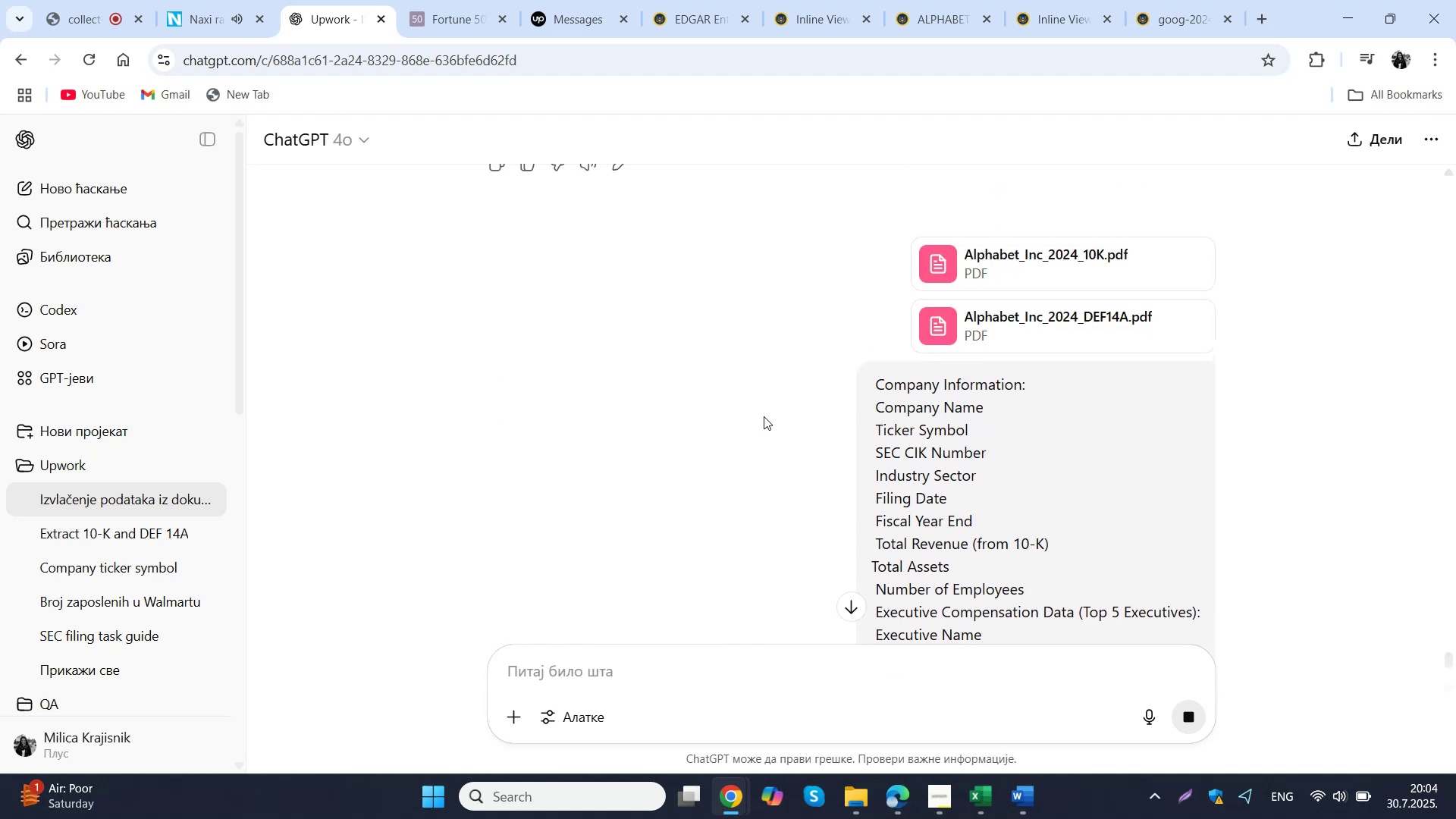 
left_click([893, 810])
 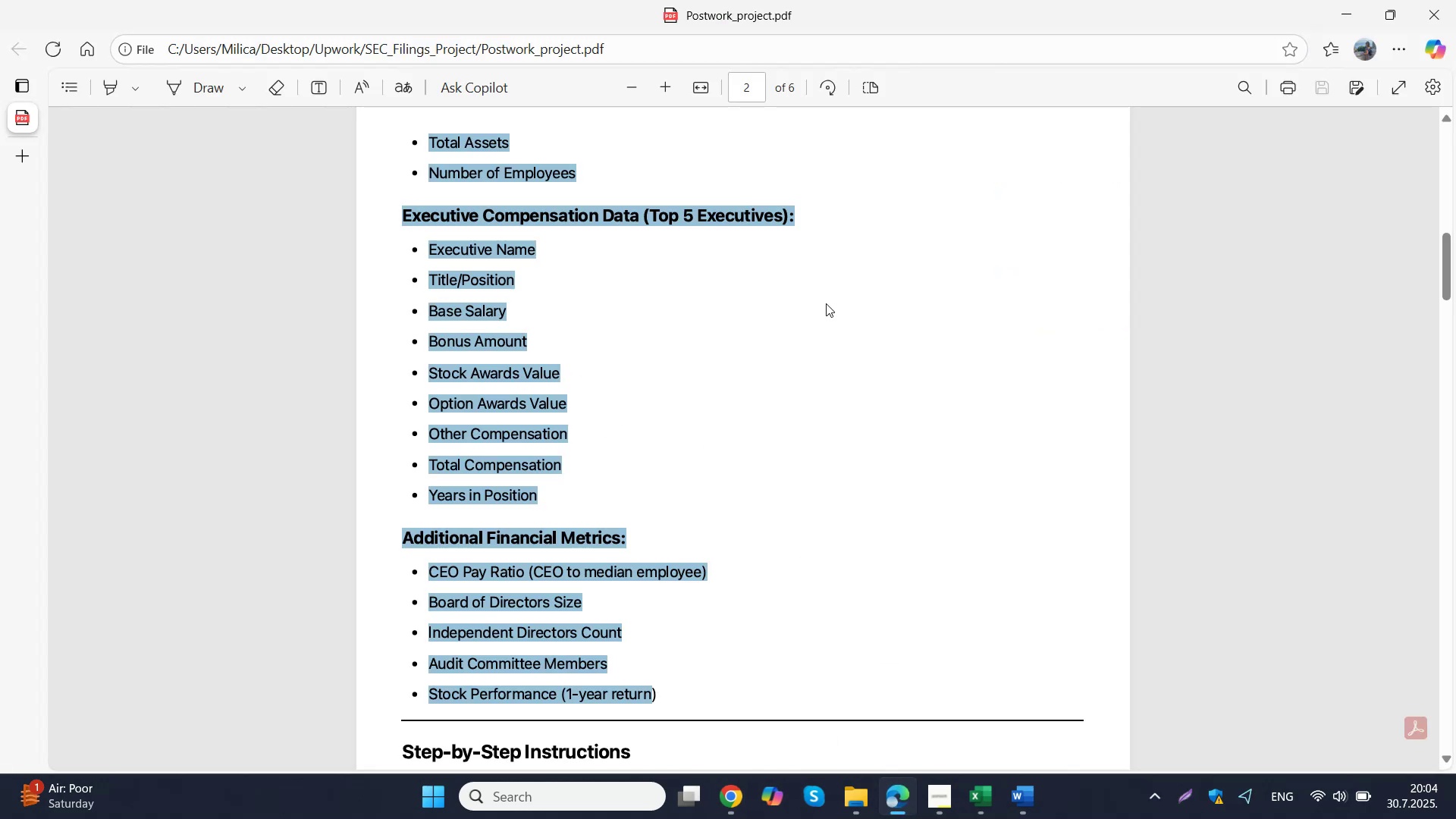 
scroll: coordinate [813, 331], scroll_direction: down, amount: 7.0
 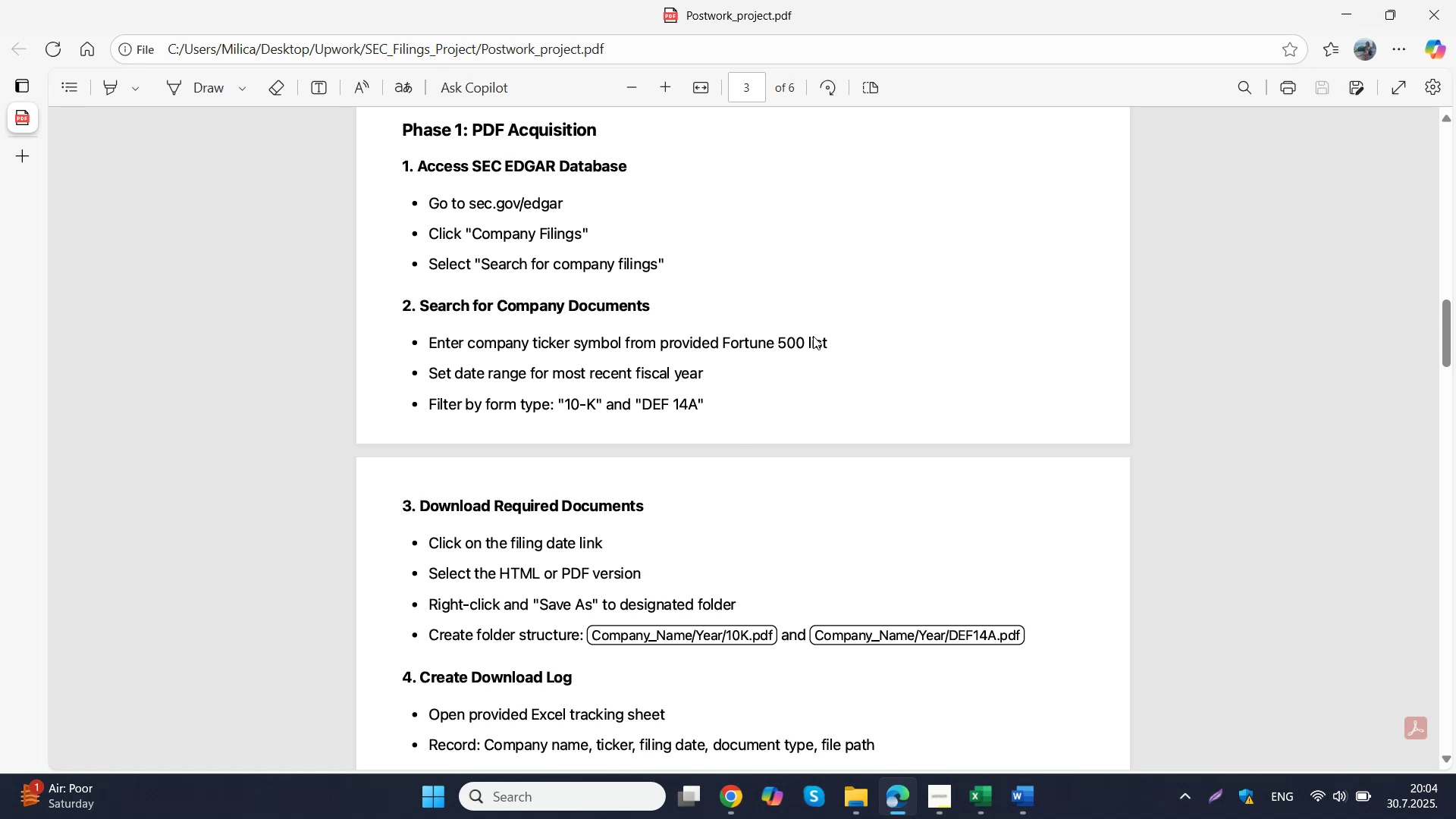 
scroll: coordinate [813, 336], scroll_direction: up, amount: 1.0
 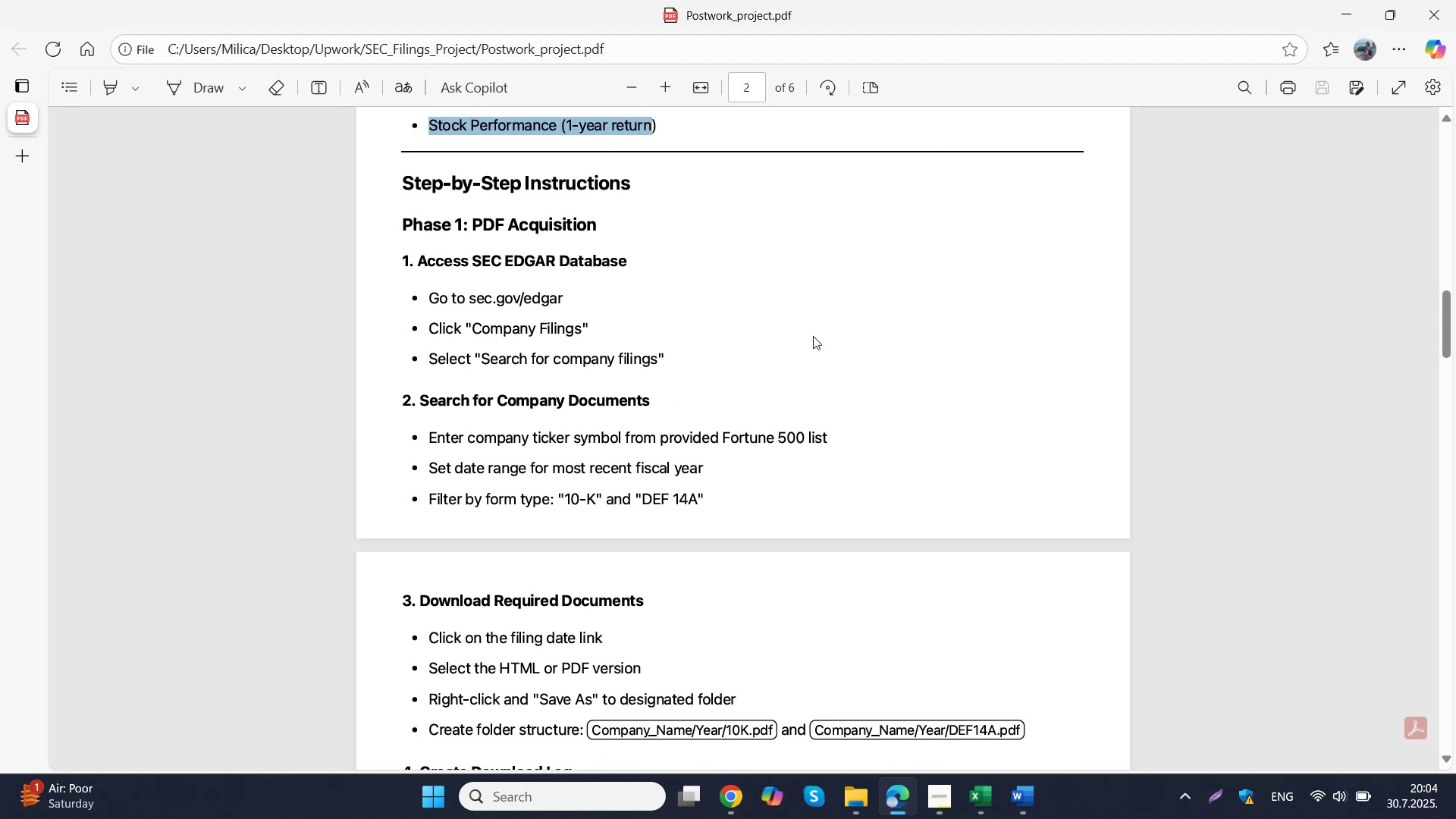 
scroll: coordinate [812, 336], scroll_direction: down, amount: 7.0
 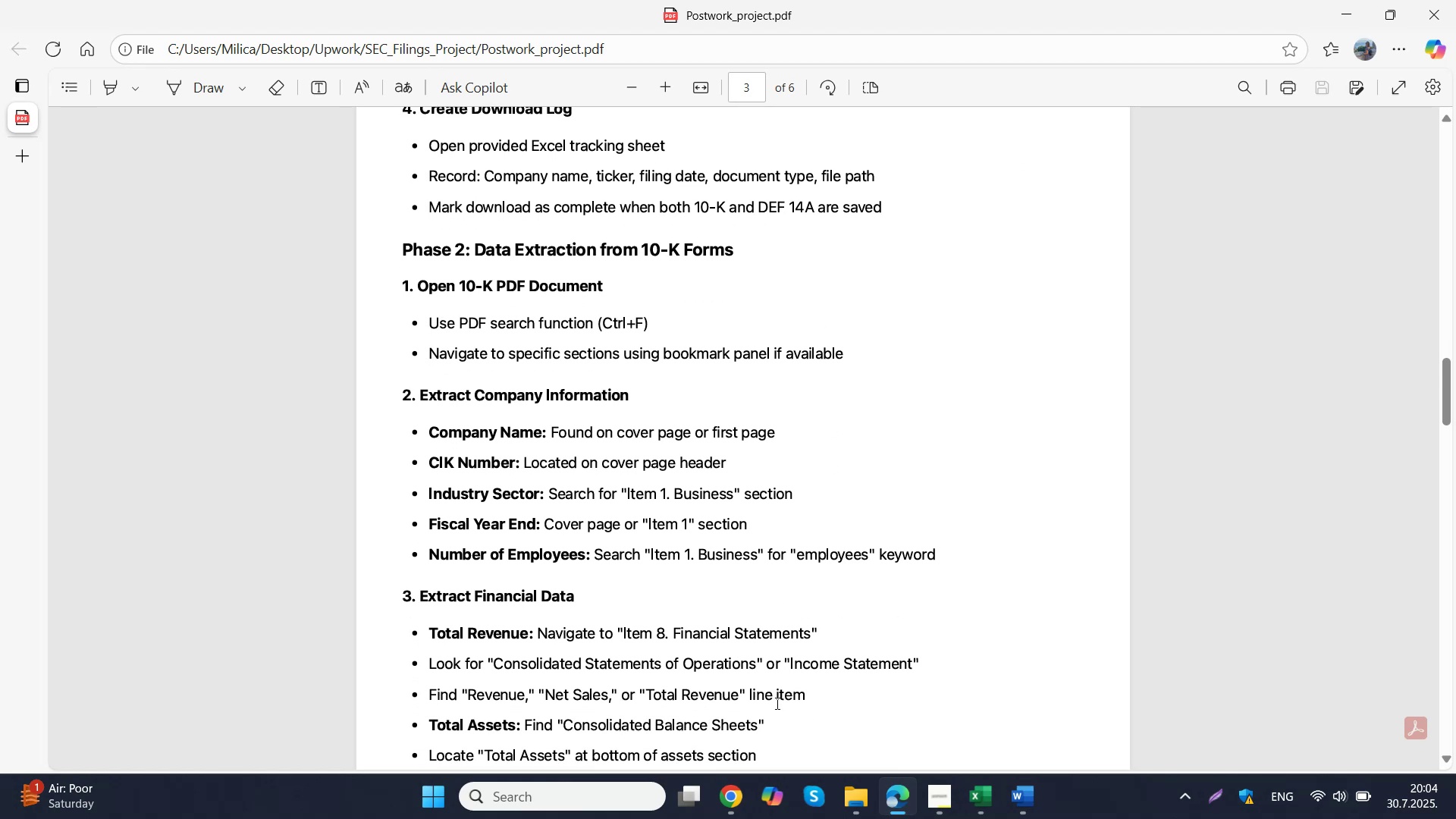 
double_click([670, 712])
 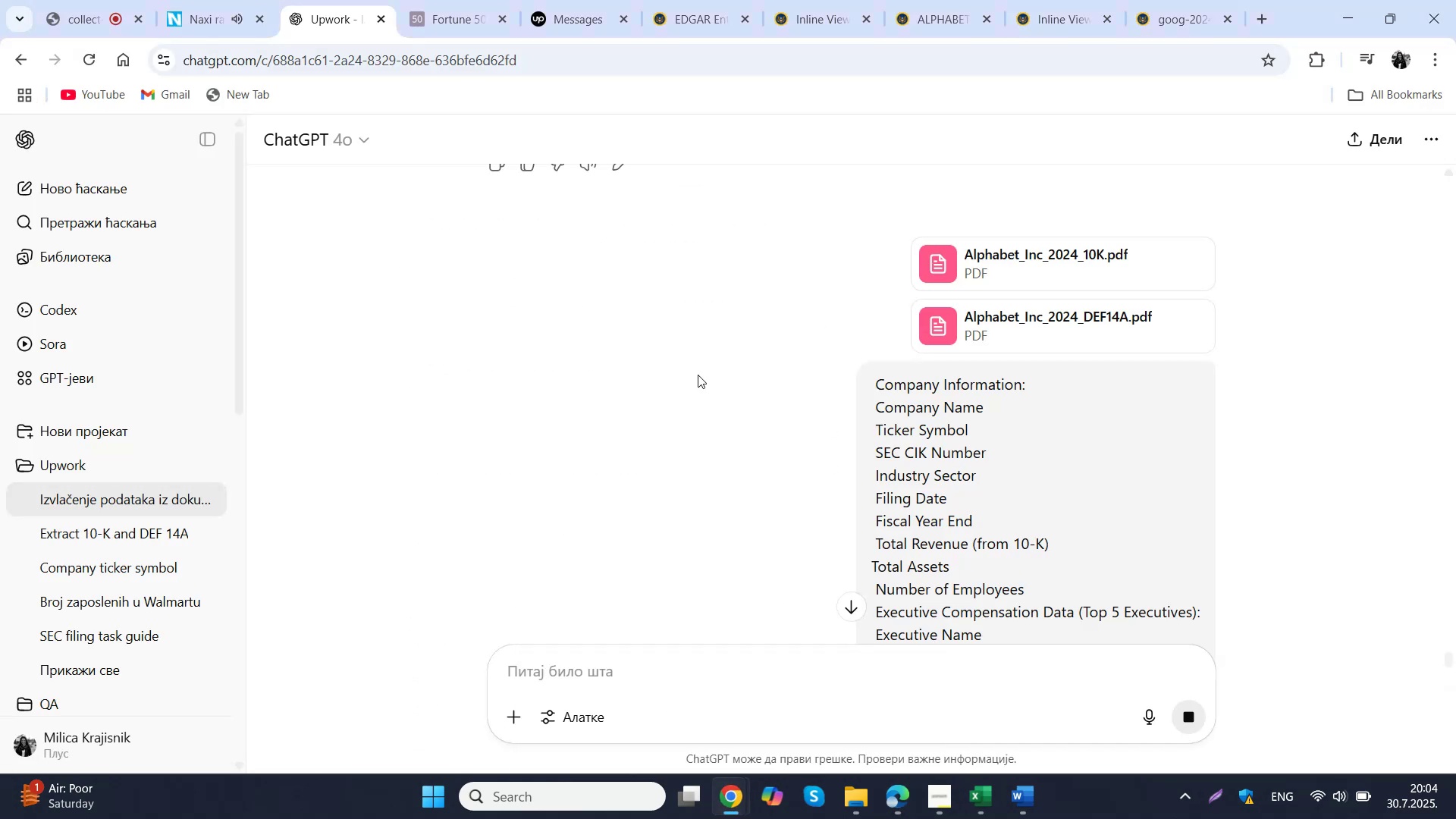 
scroll: coordinate [698, 375], scroll_direction: down, amount: 4.0
 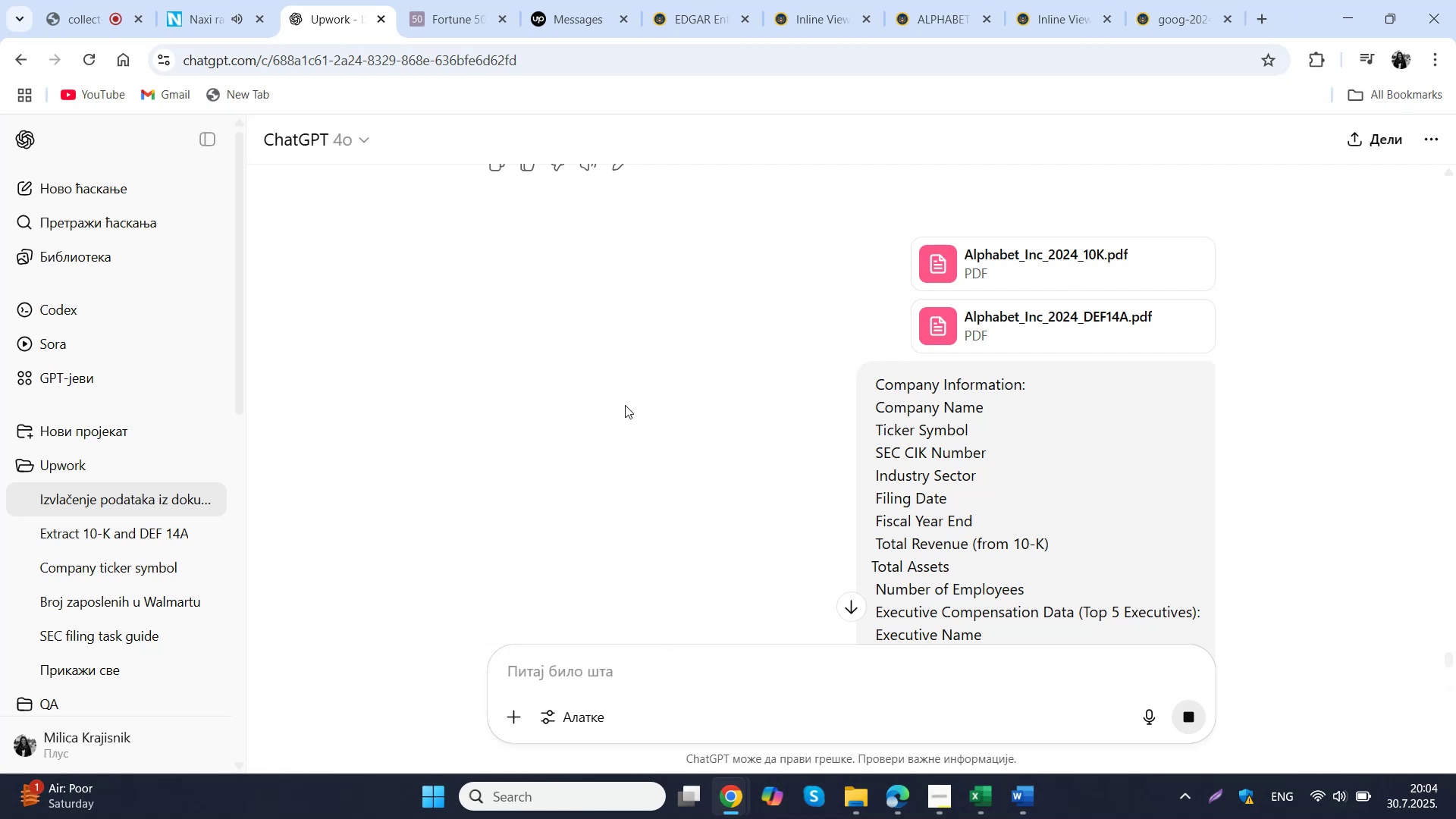 
wait(16.75)
 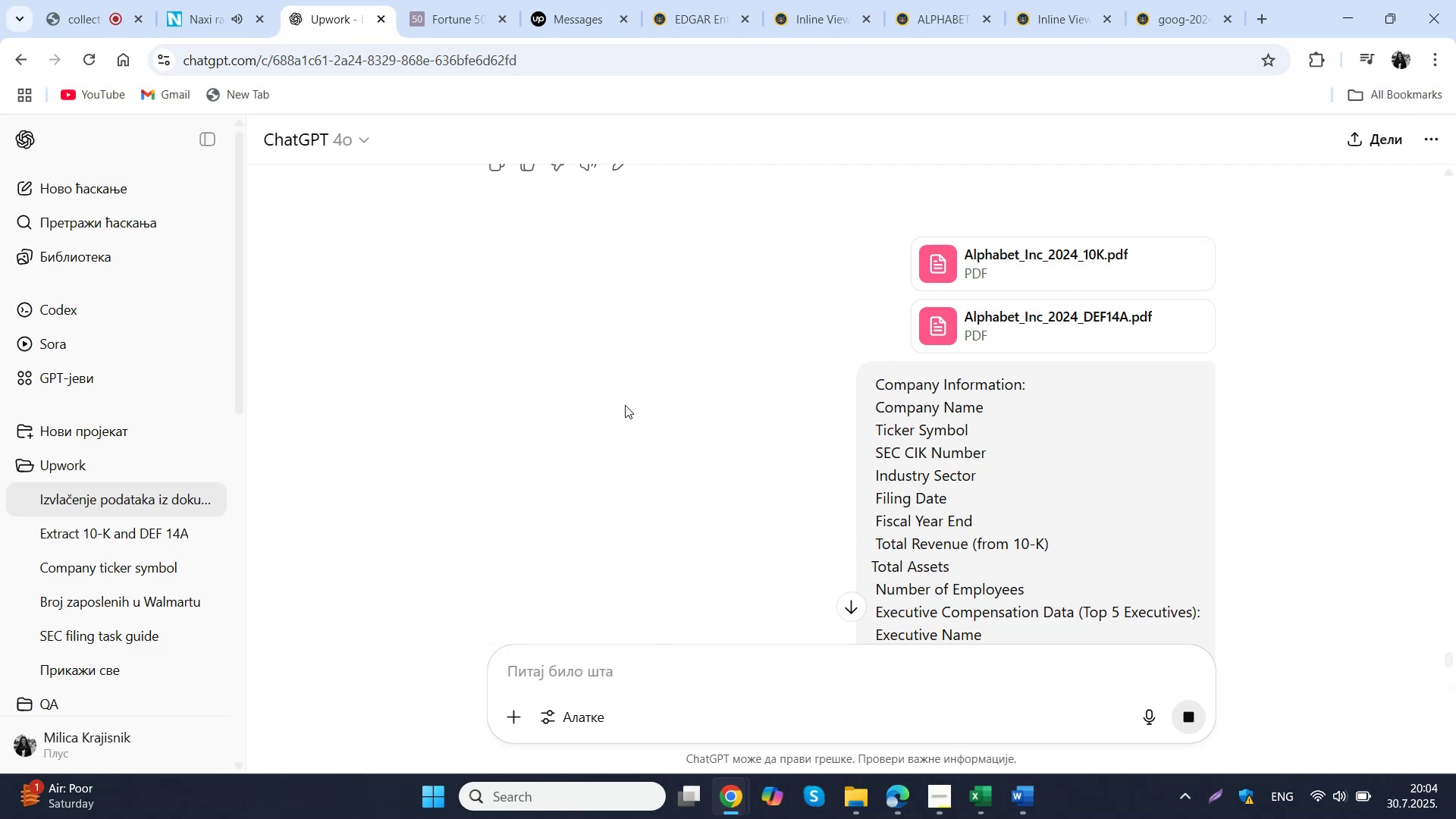 
scroll: coordinate [789, 368], scroll_direction: down, amount: 2.0
 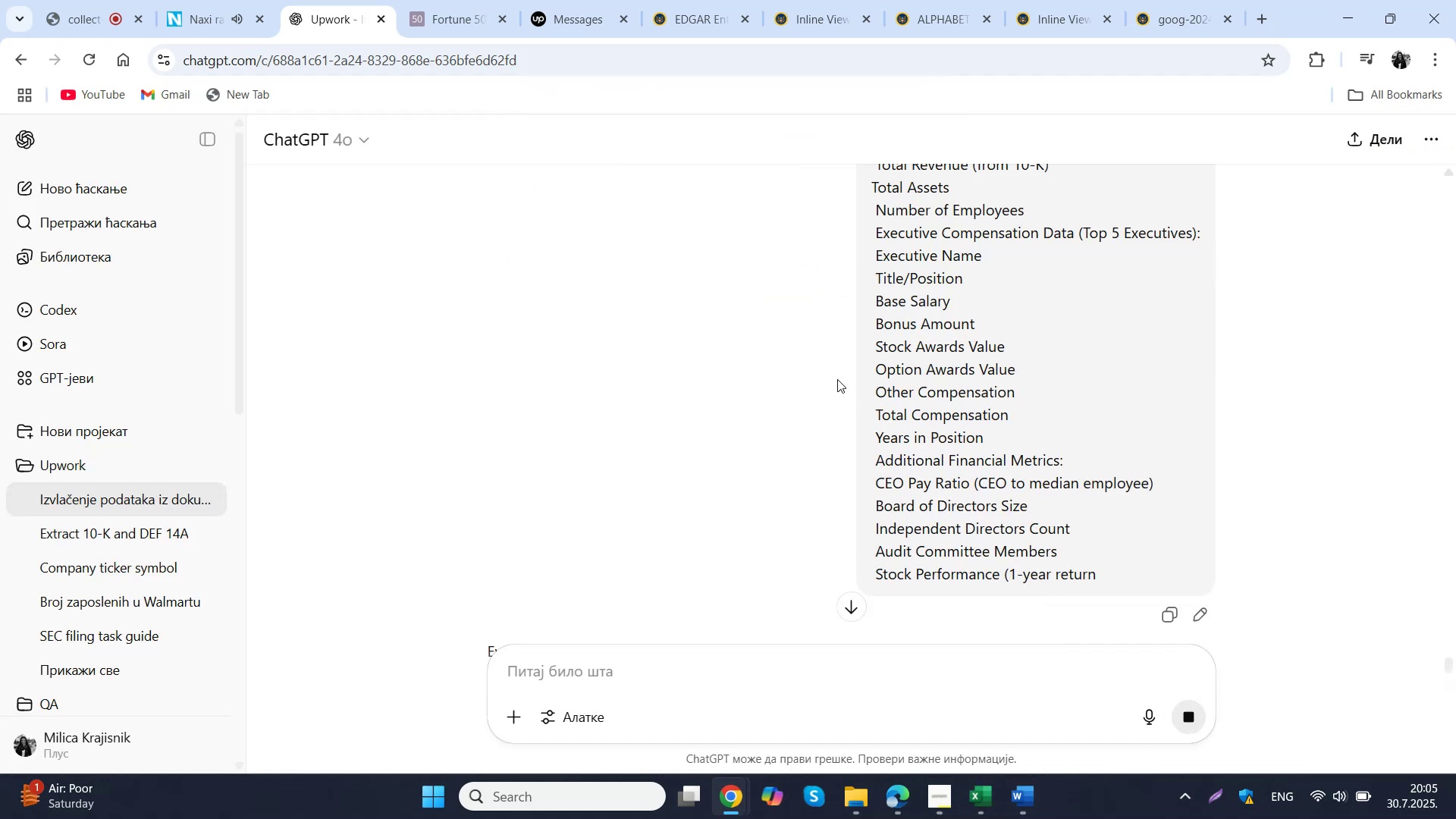 
wait(6.54)
 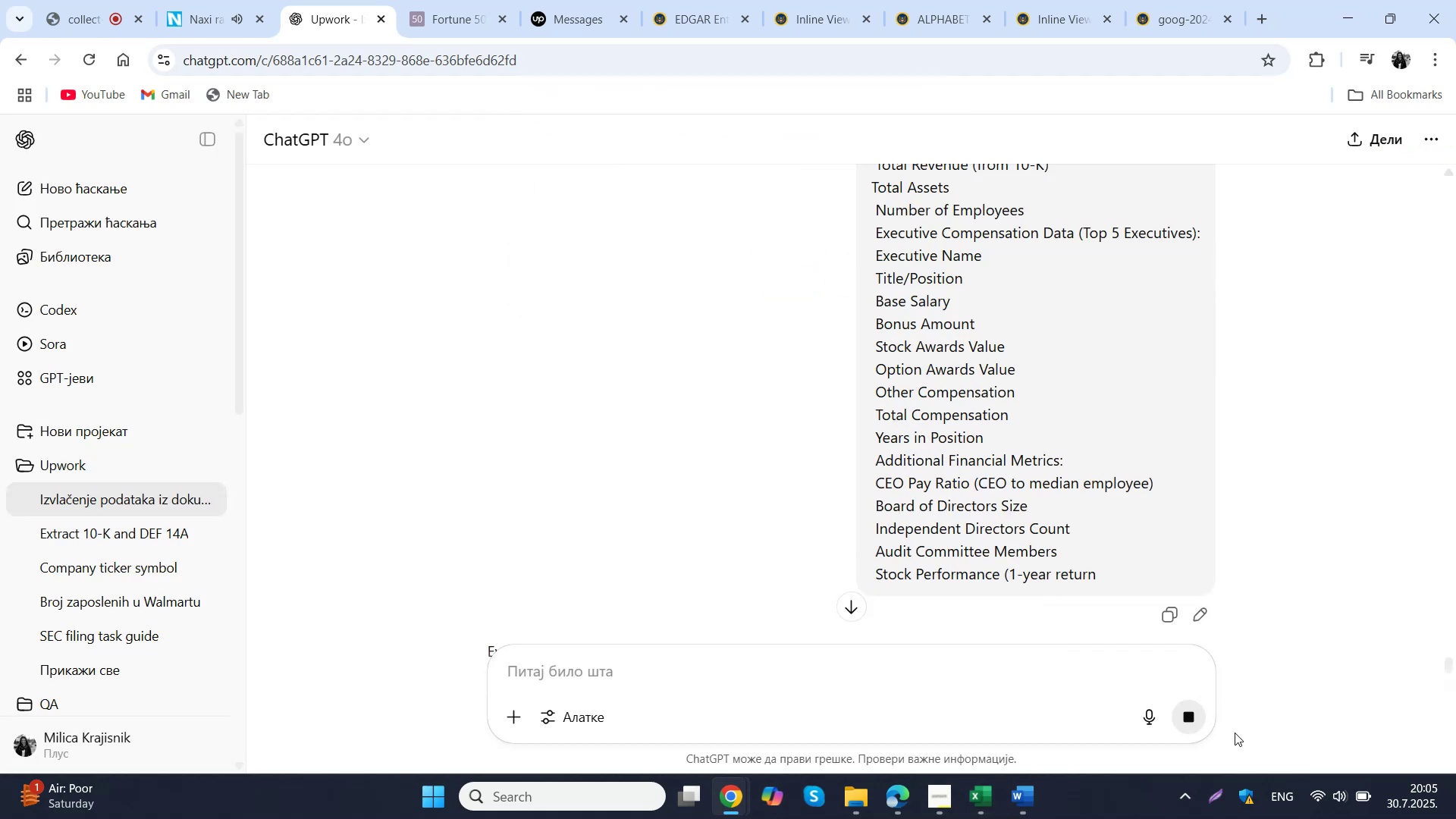 
scroll: coordinate [801, 329], scroll_direction: down, amount: 4.0
 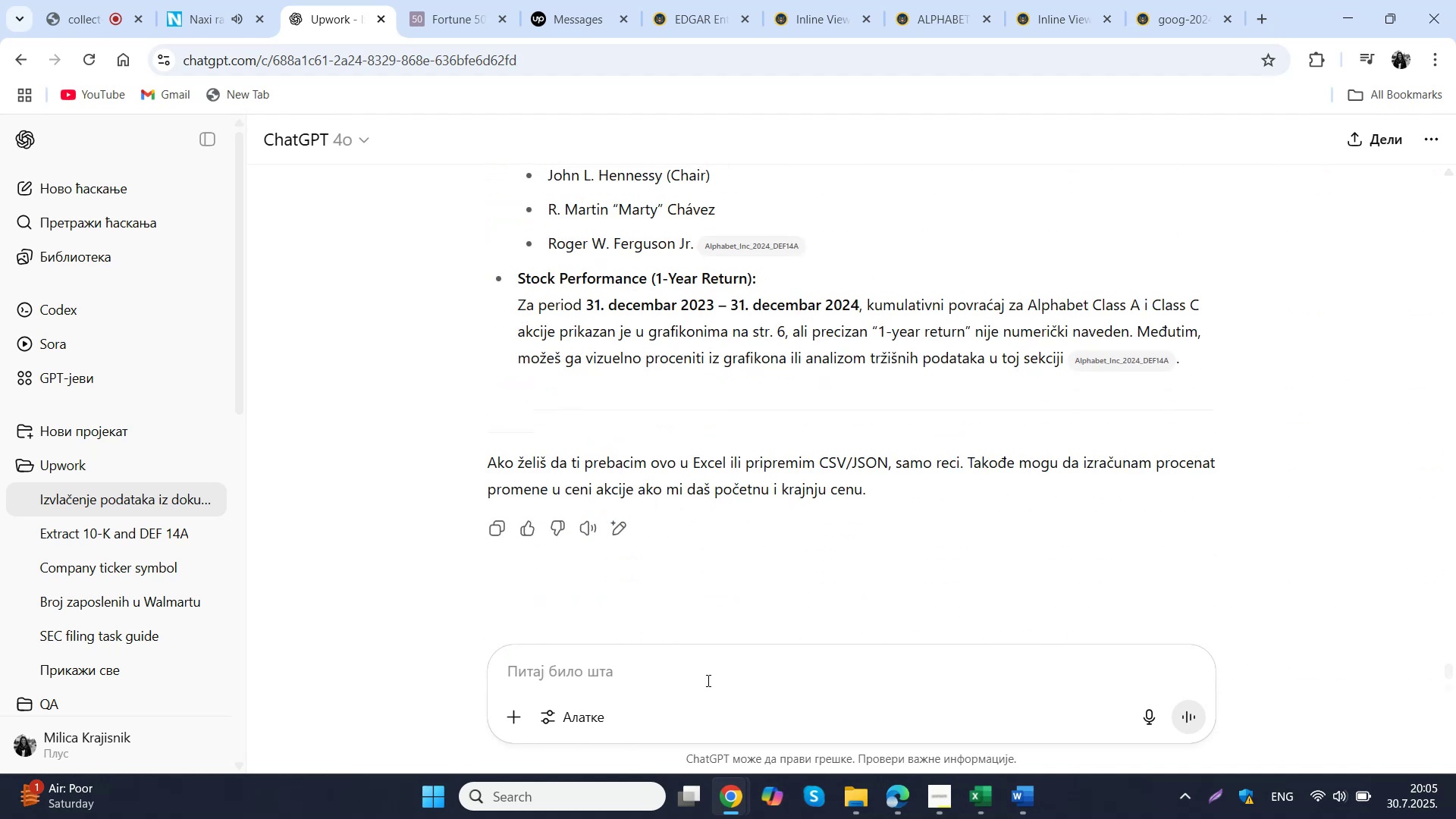 
type(ajde ovako. )
 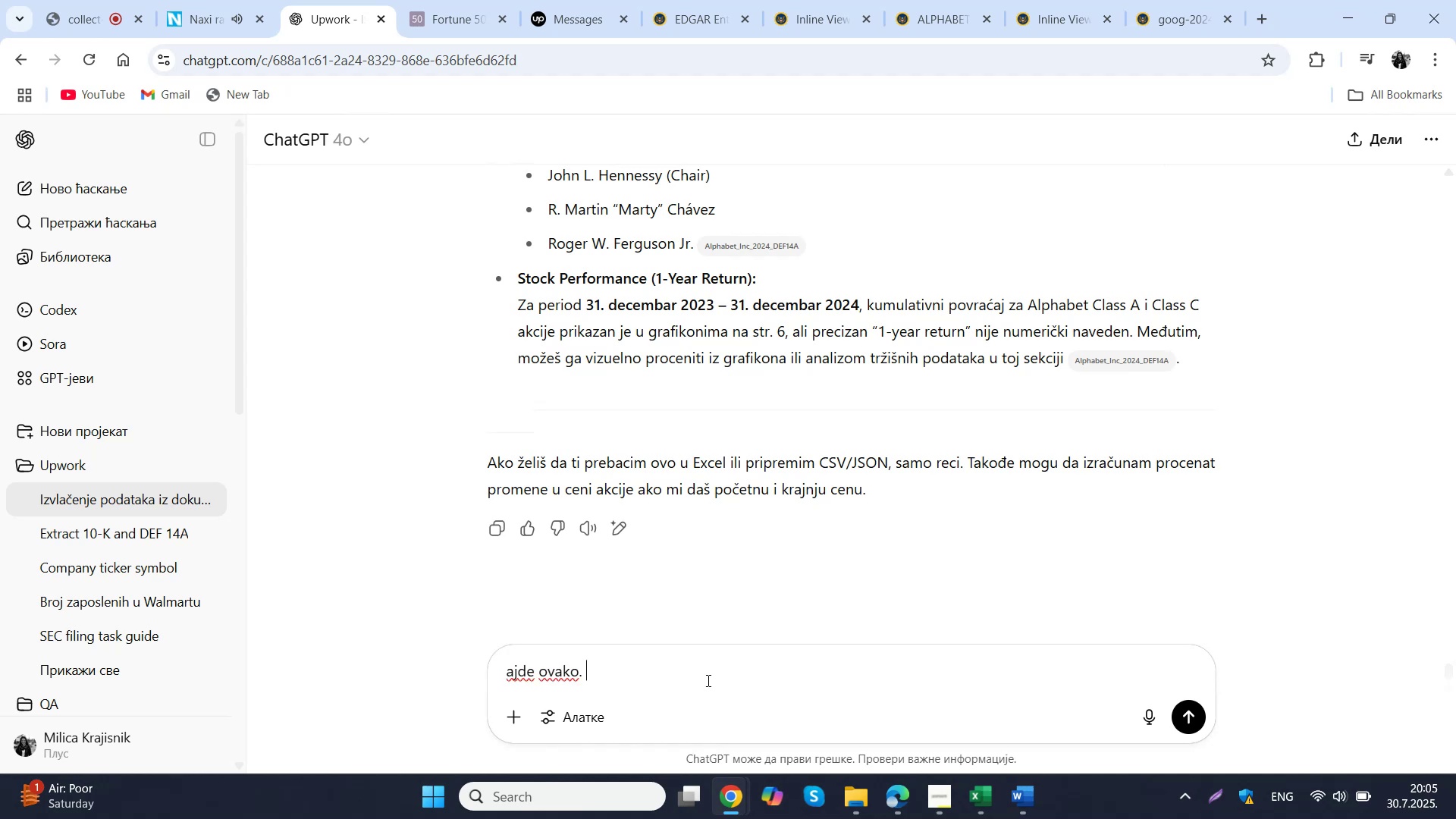 
hold_key(key=ShiftLeft, duration=1.53)
 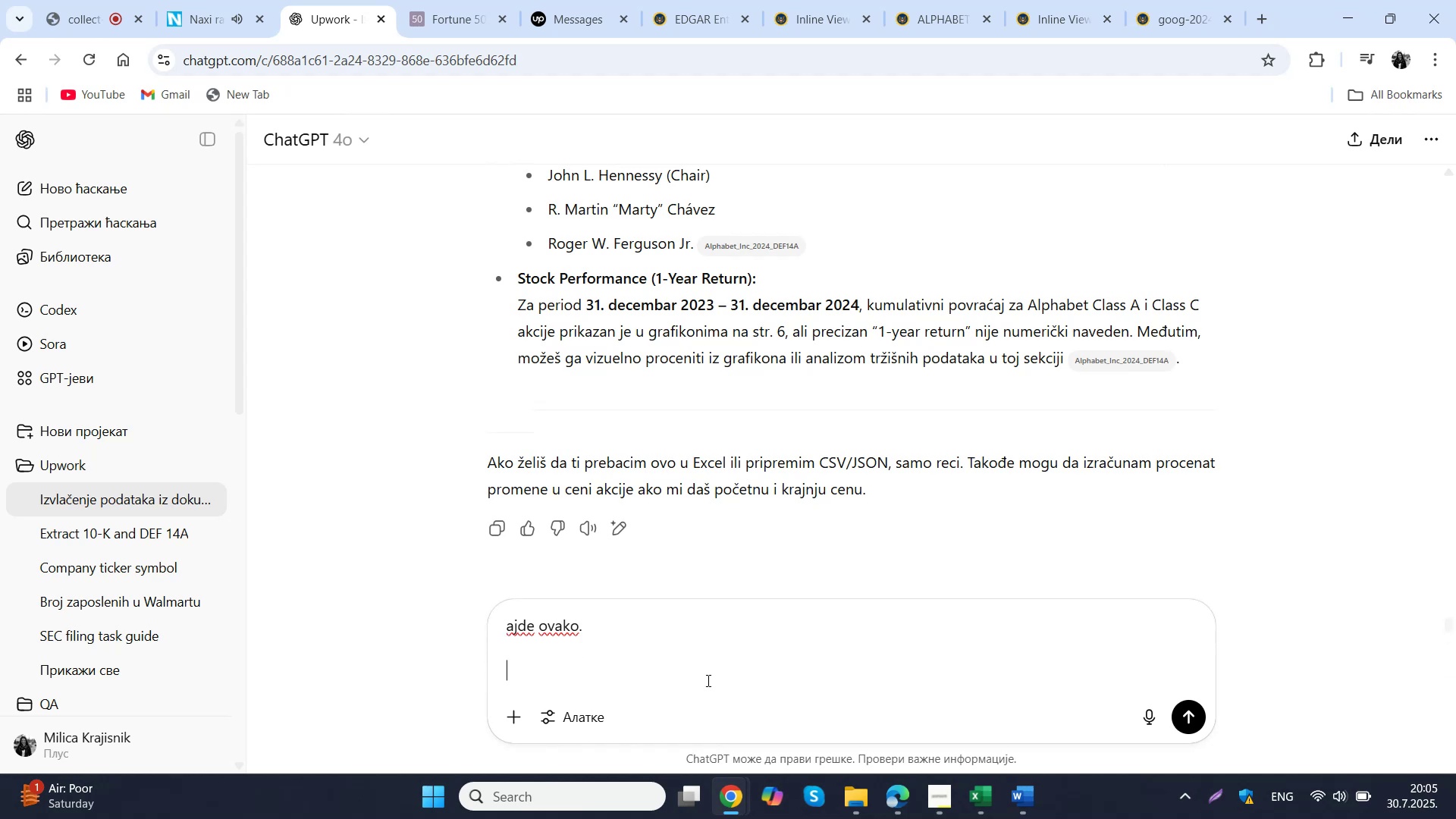 
key(Shift+Enter)
 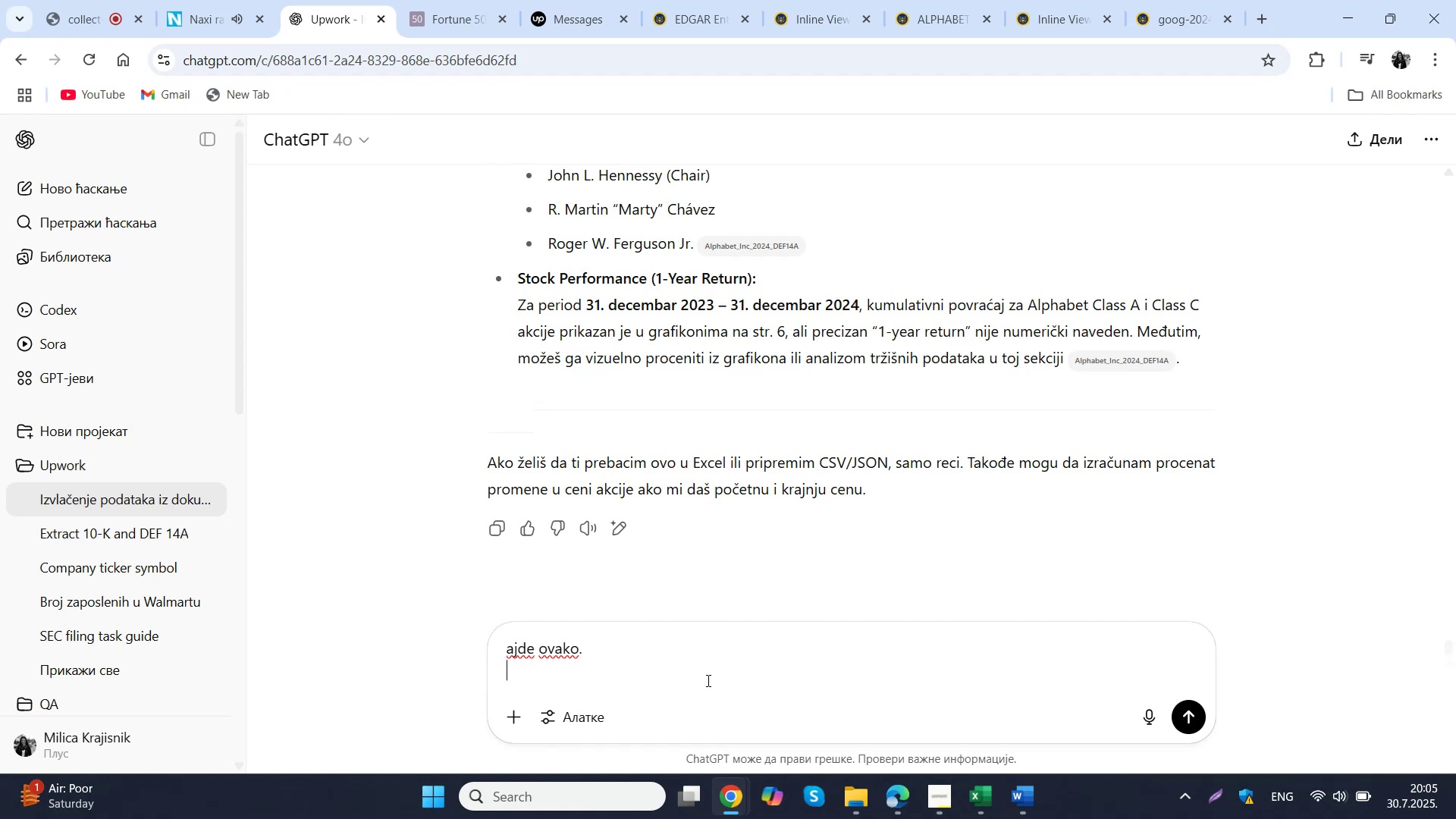 
key(Shift+Enter)
 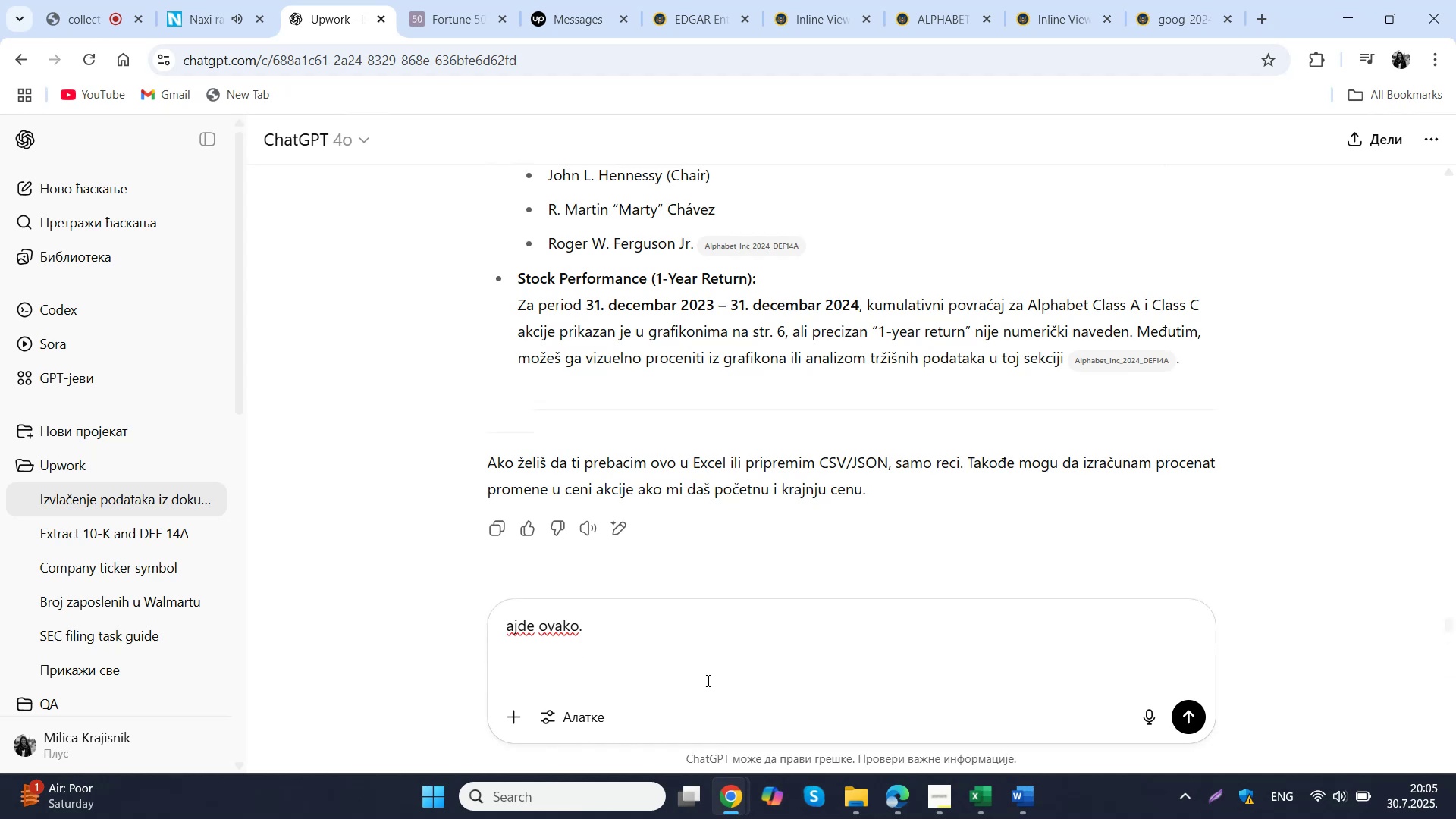 
type(ovo su informacije koje su mi potrebne iz dokumenata za poslednju fiskal)
key(Backspace)
key(Backspace)
key(Backspace)
key(Backspace)
key(Backspace)
key(Backspace)
type(prikazanu fiskalnu godinu:)
 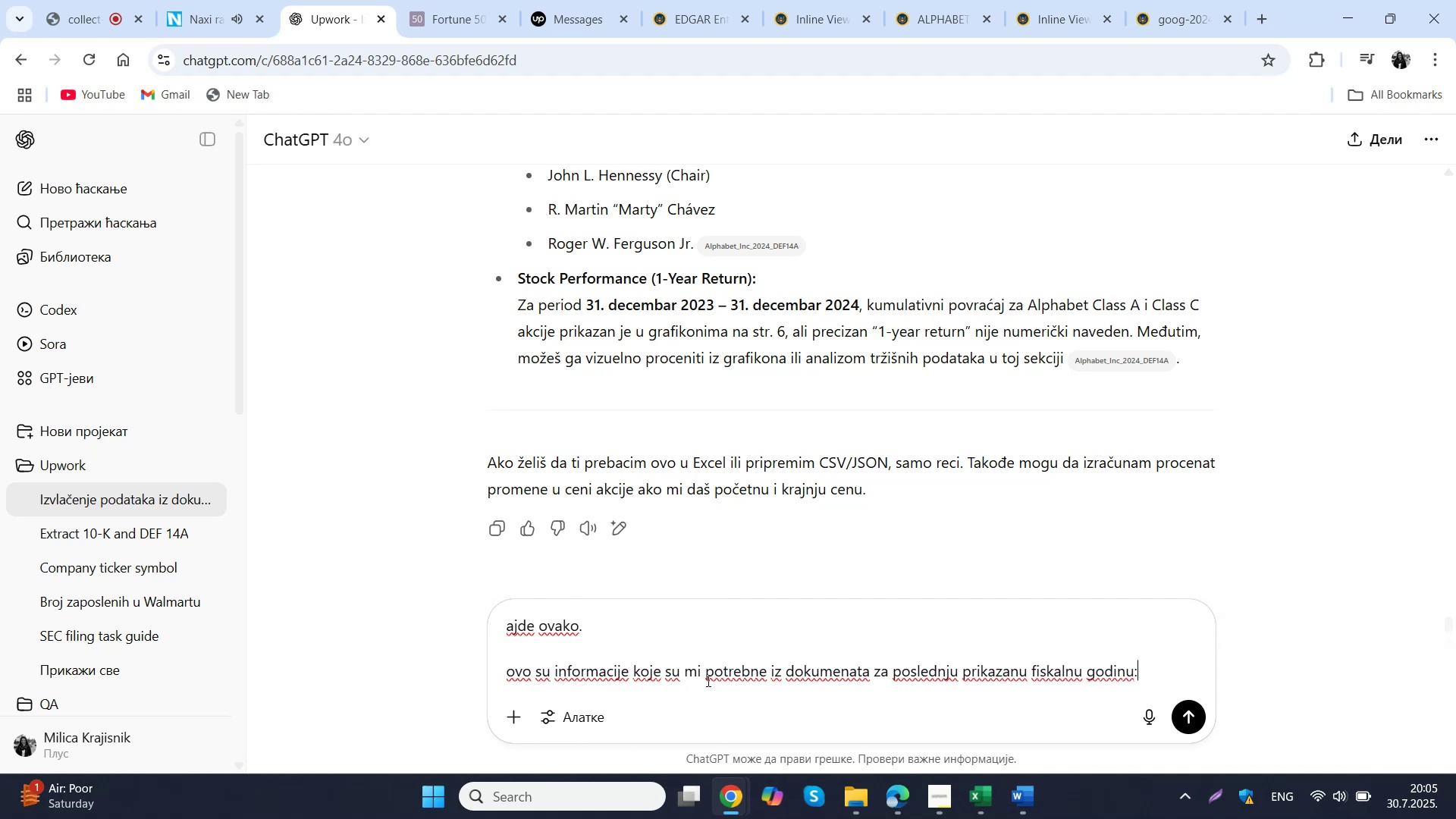 
wait(9.57)
 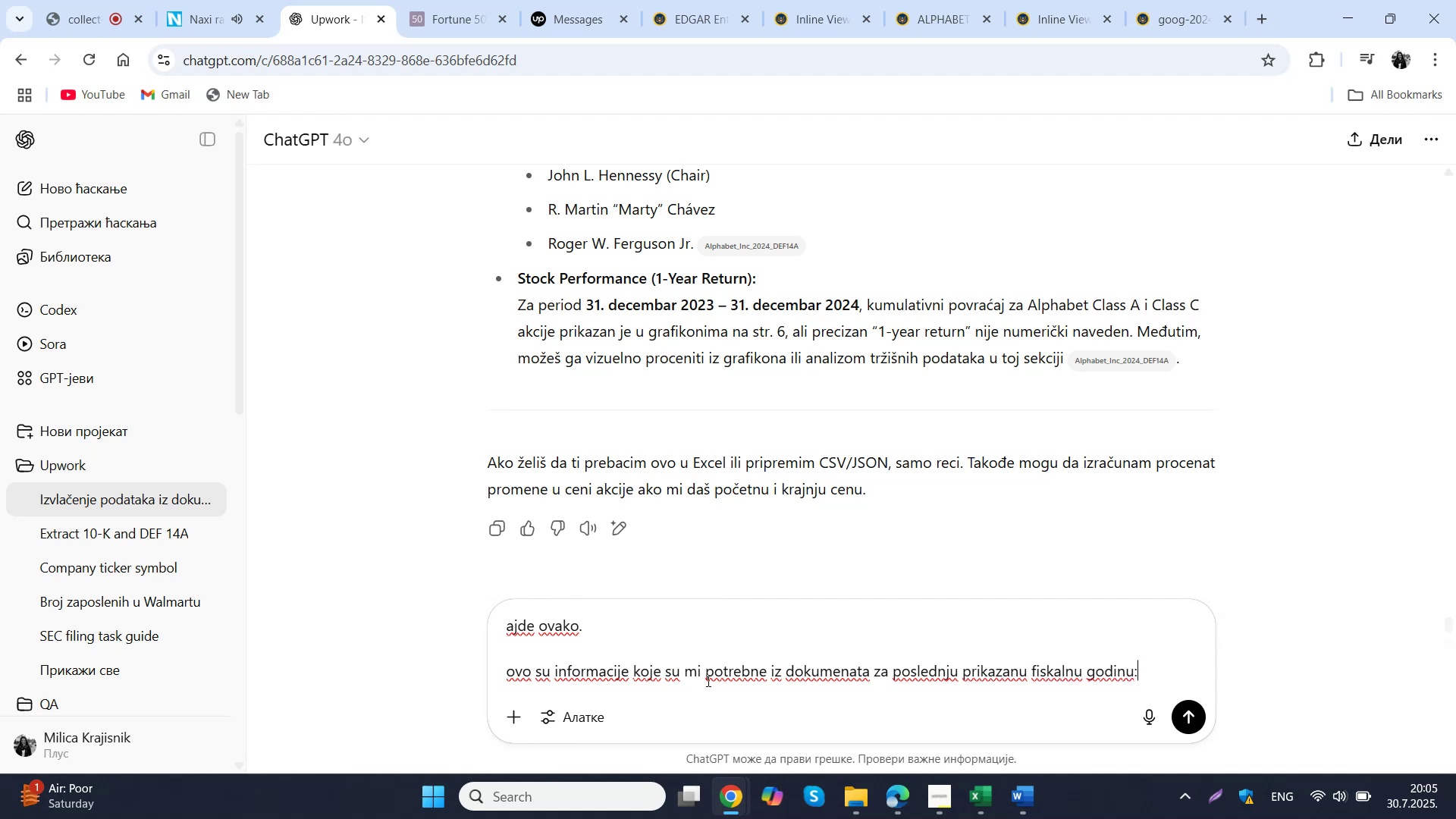 
key(Shift+Enter)
 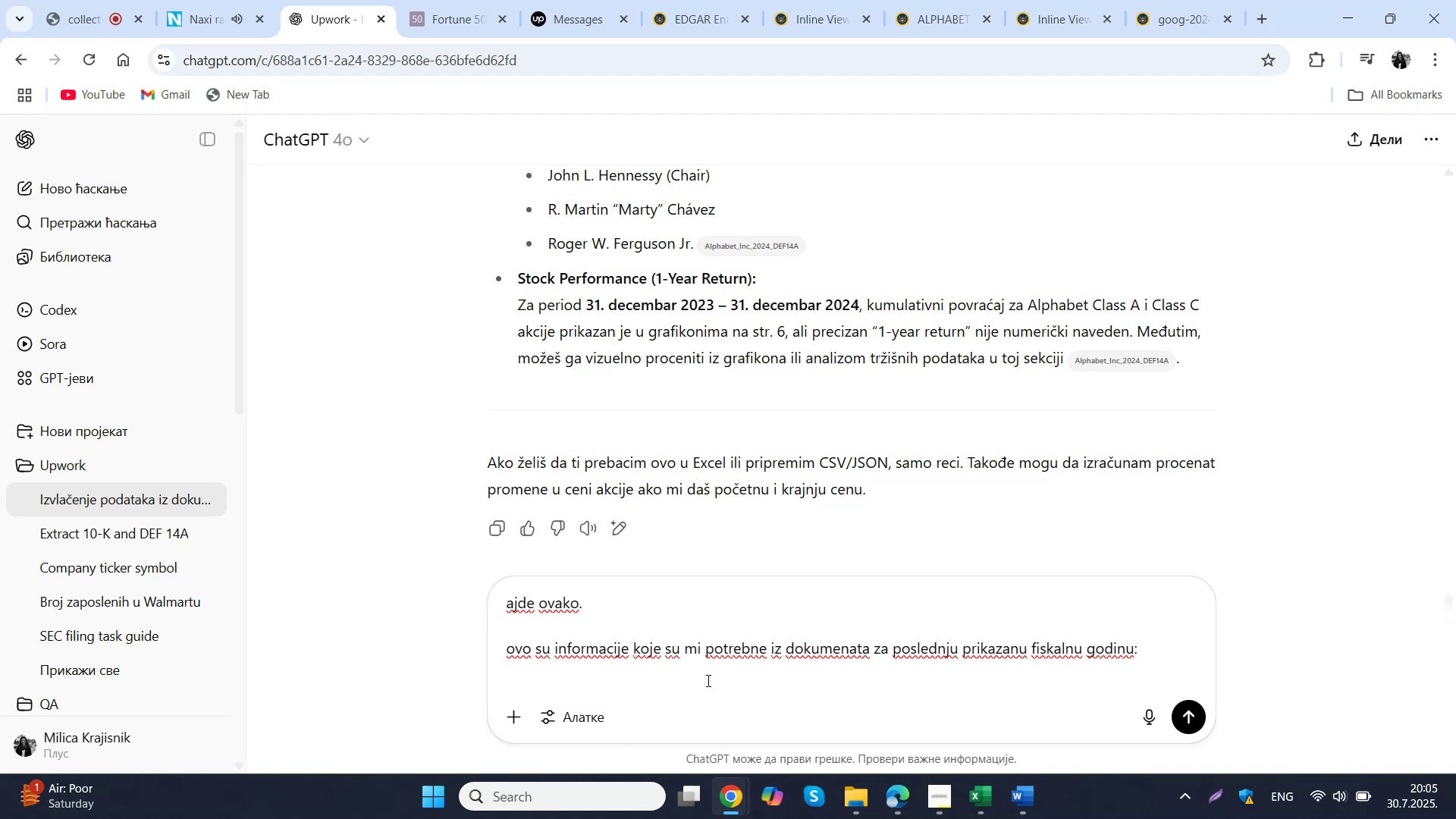 
key(Control+V)
 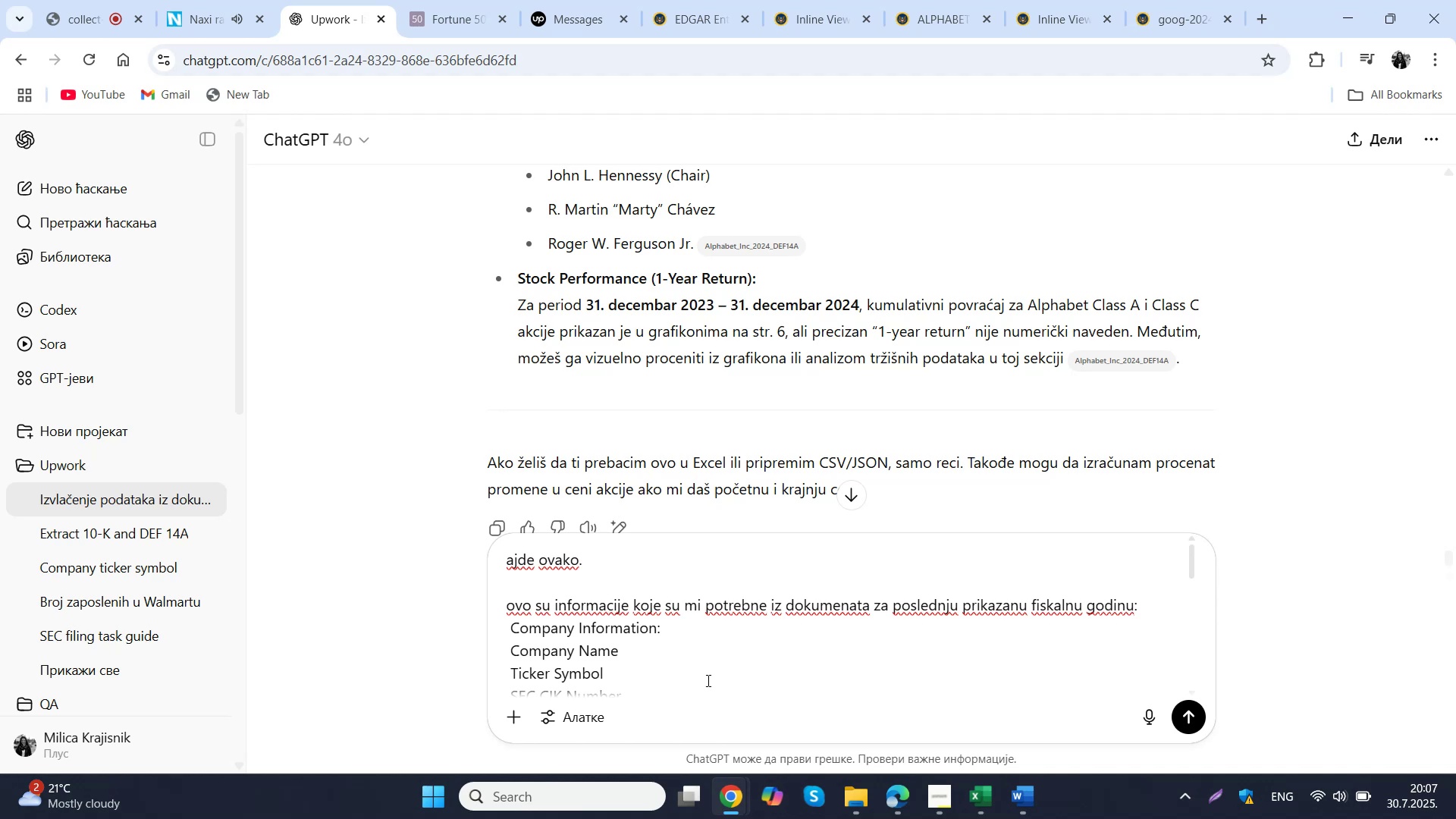 
wait(82.57)
 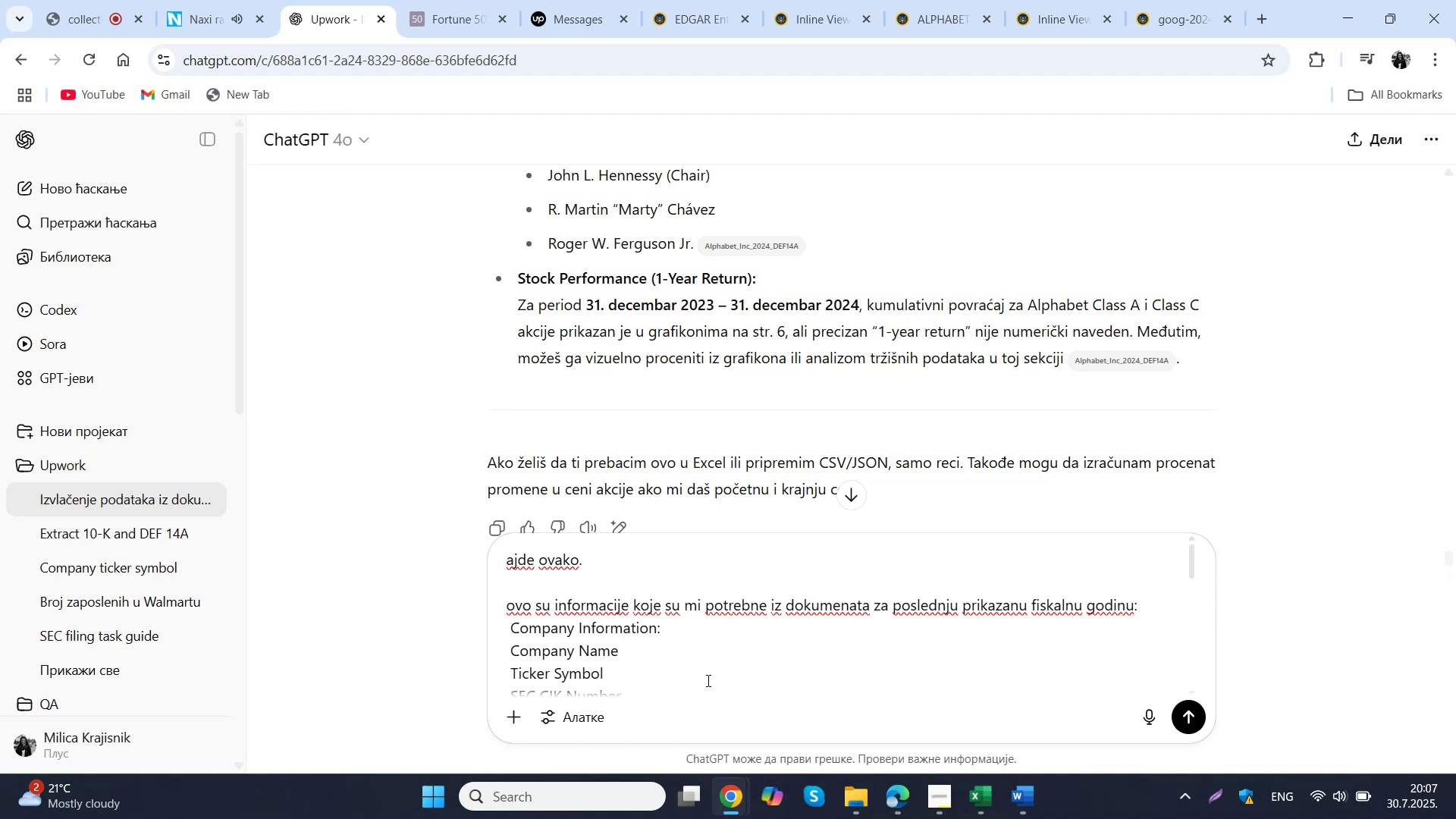 
scroll: coordinate [682, 595], scroll_direction: down, amount: 10.0
 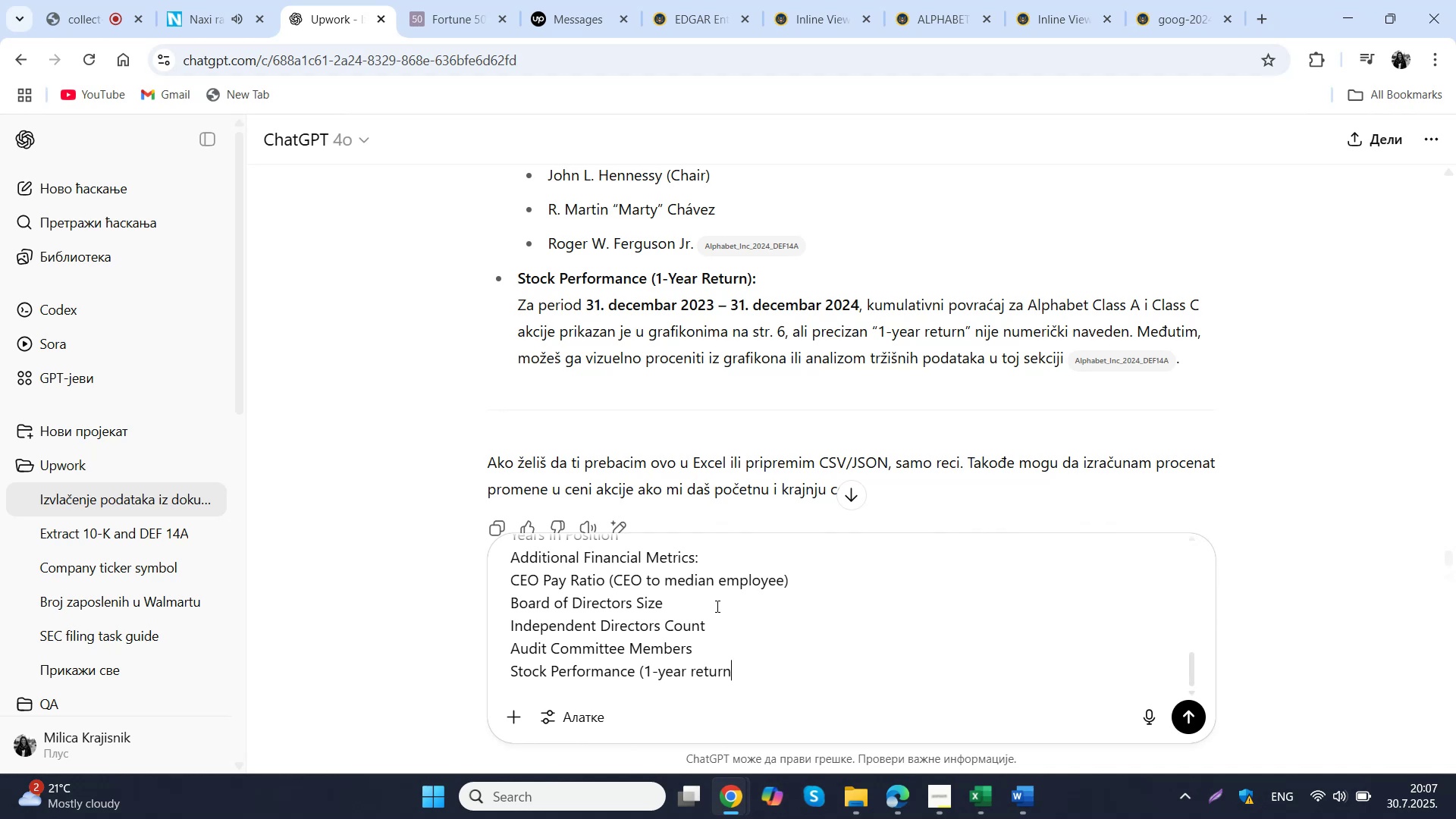 
key(Shift+0)
 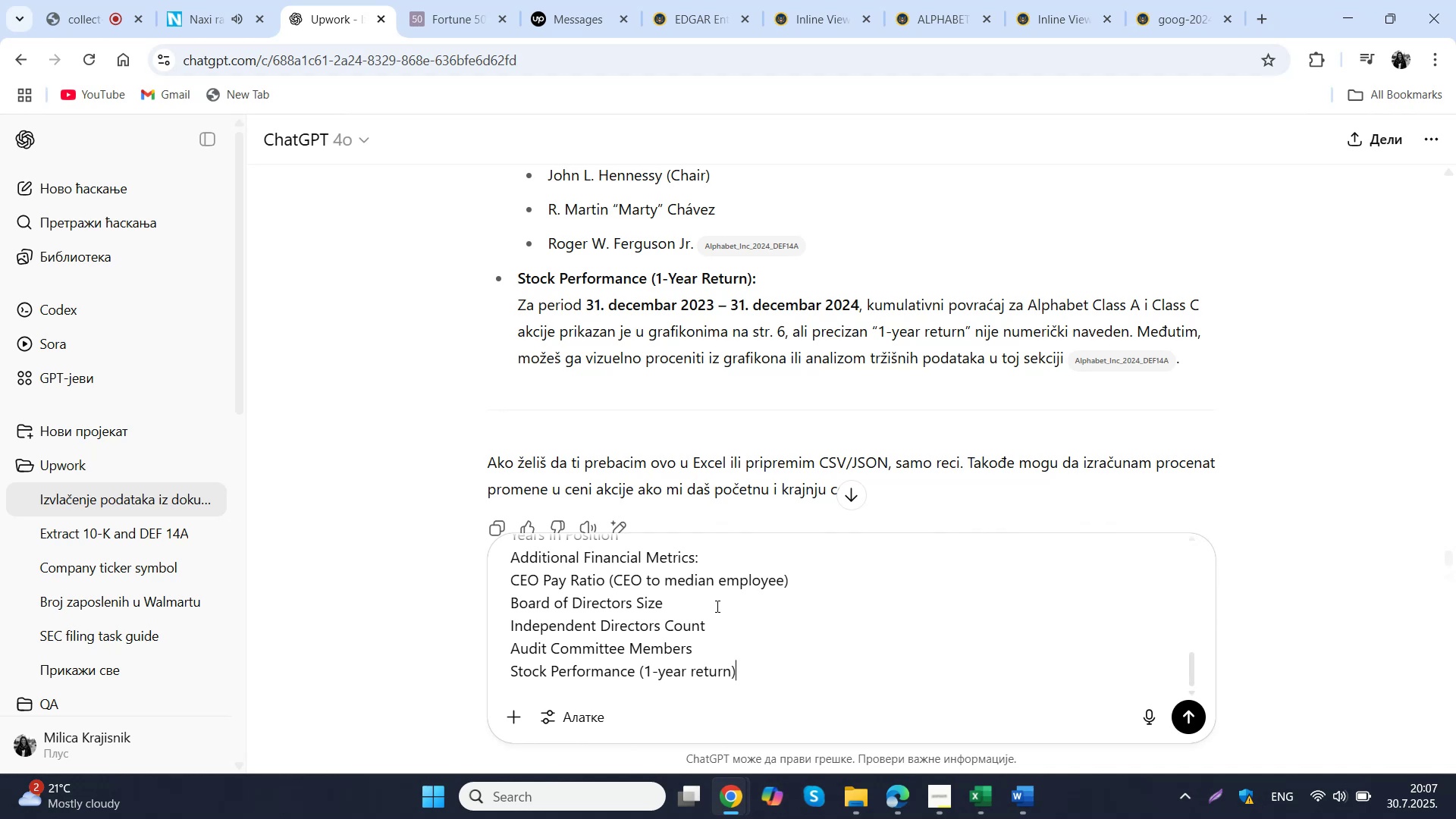 
wait(27.66)
 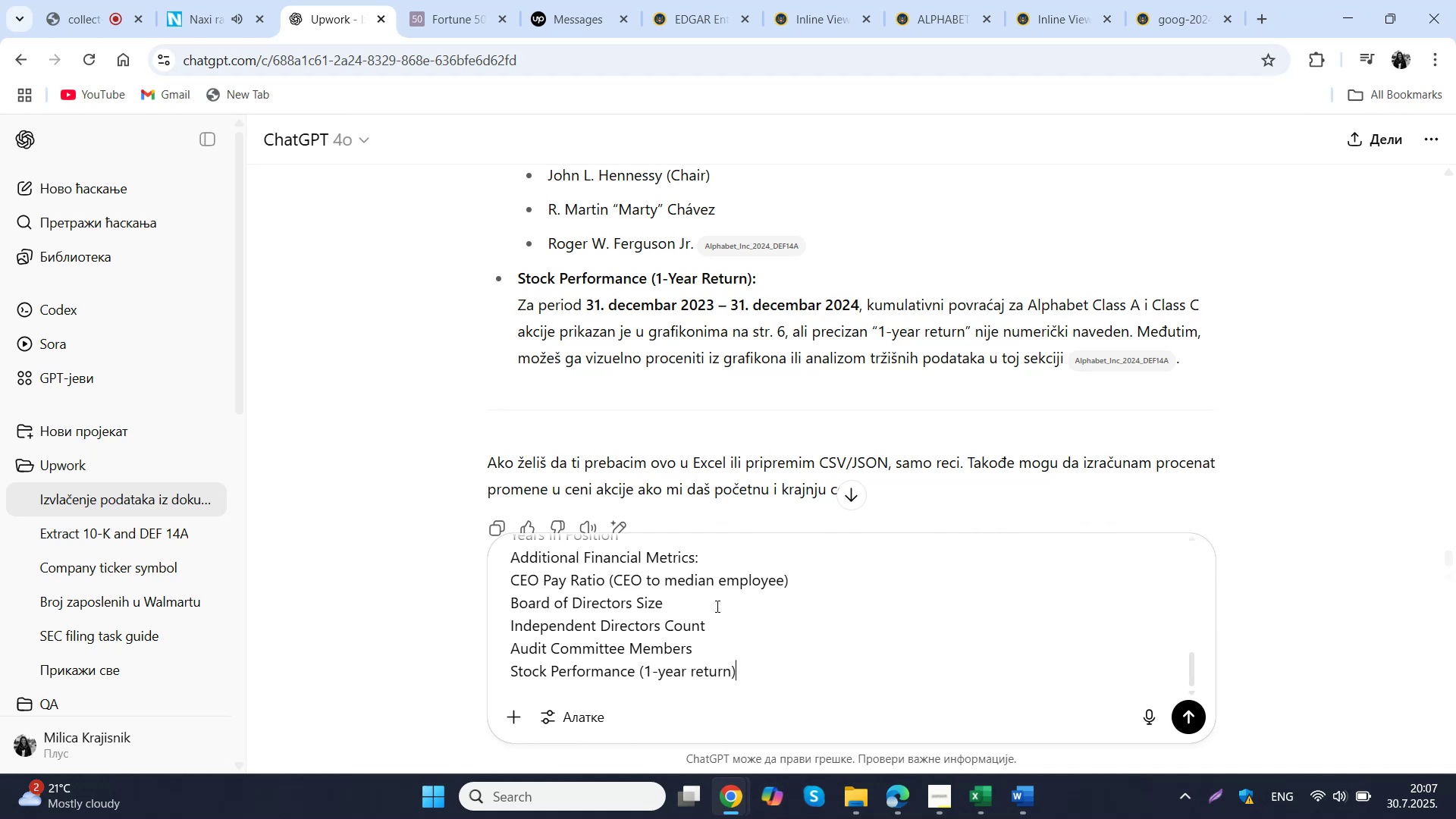 
key(Shift+Enter)
 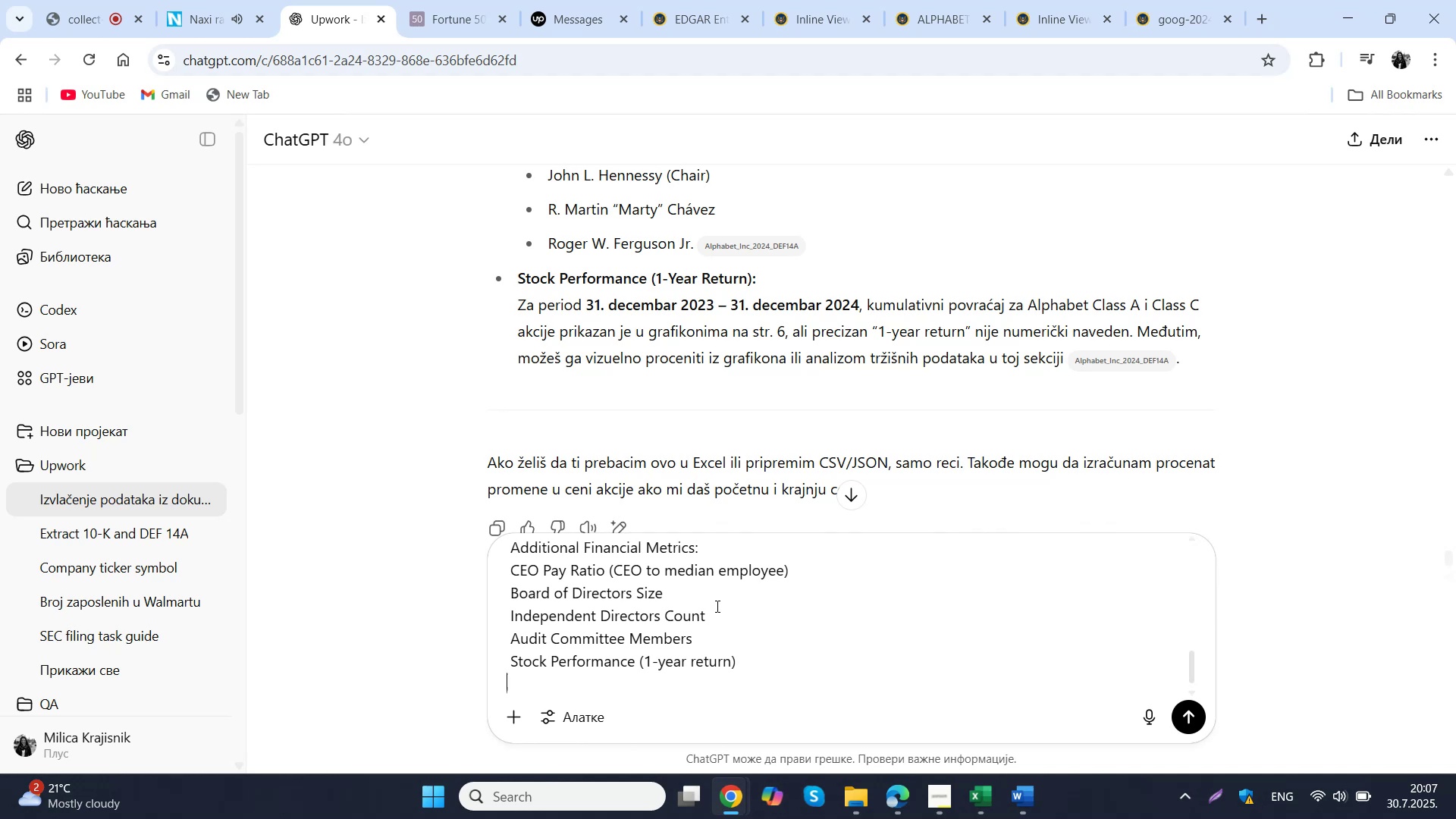 
key(Shift+Enter)
 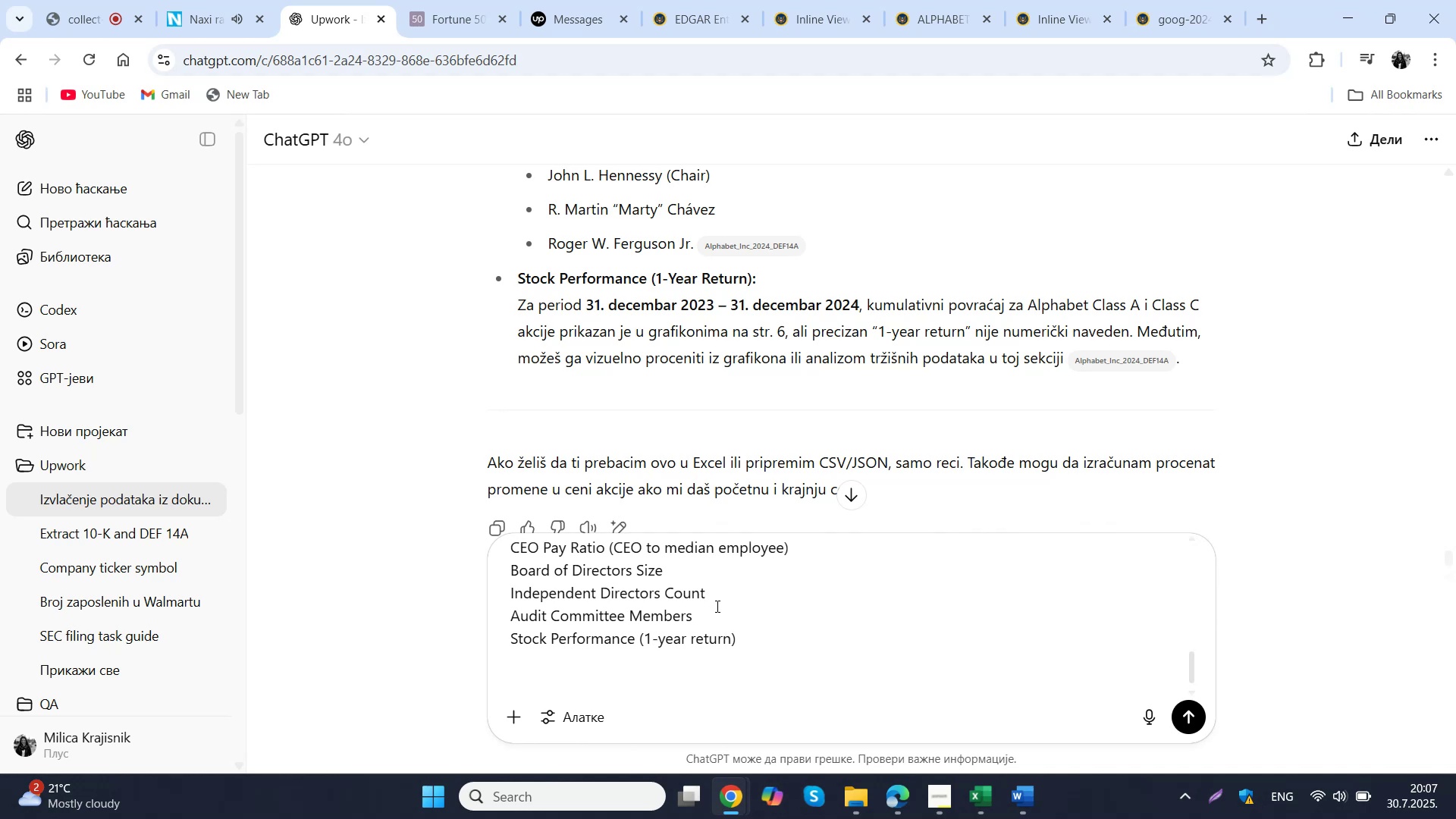 
scroll: coordinate [716, 606], scroll_direction: up, amount: 1.0
 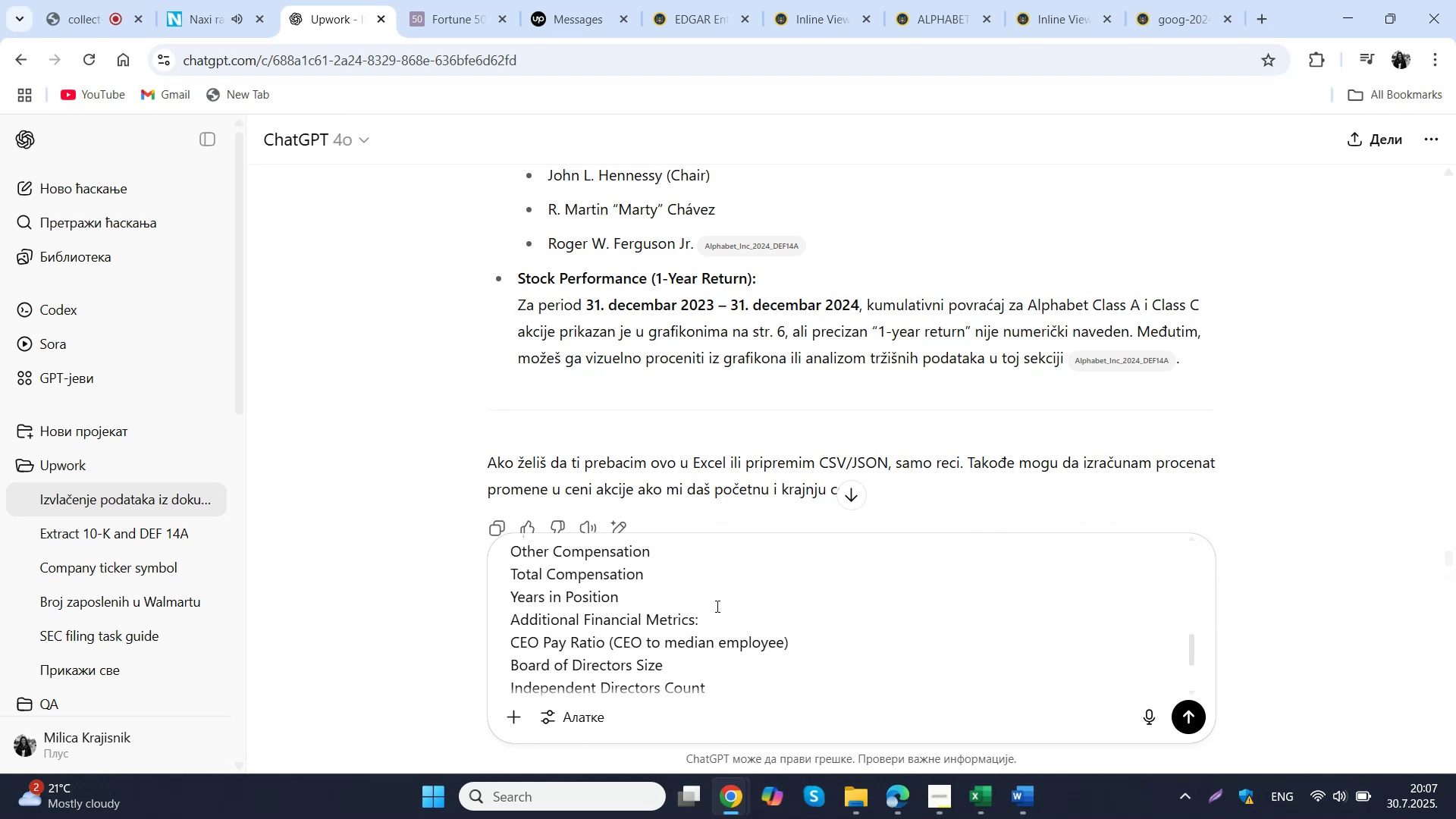 
type(na s)
 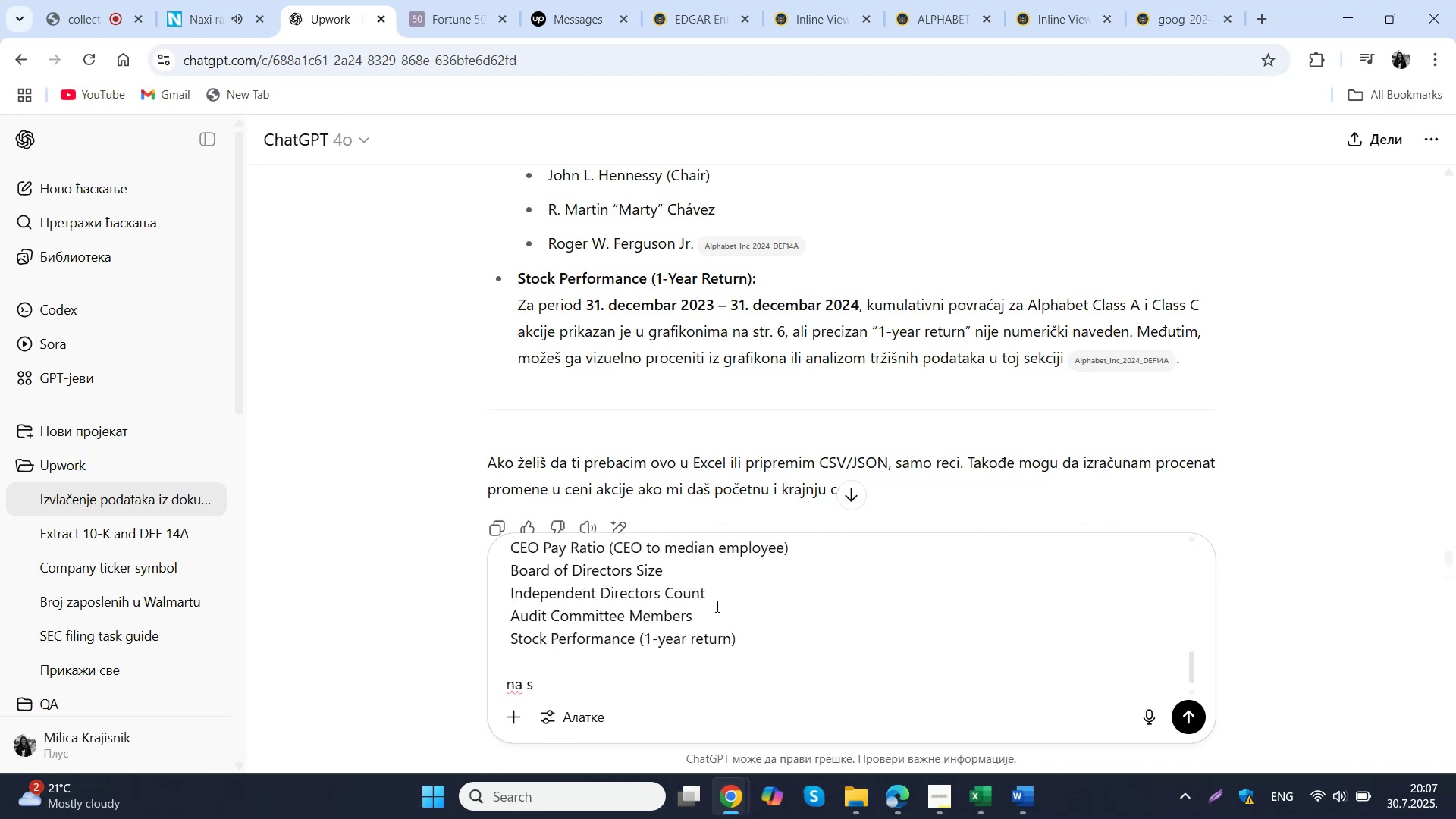 
wait(5.57)
 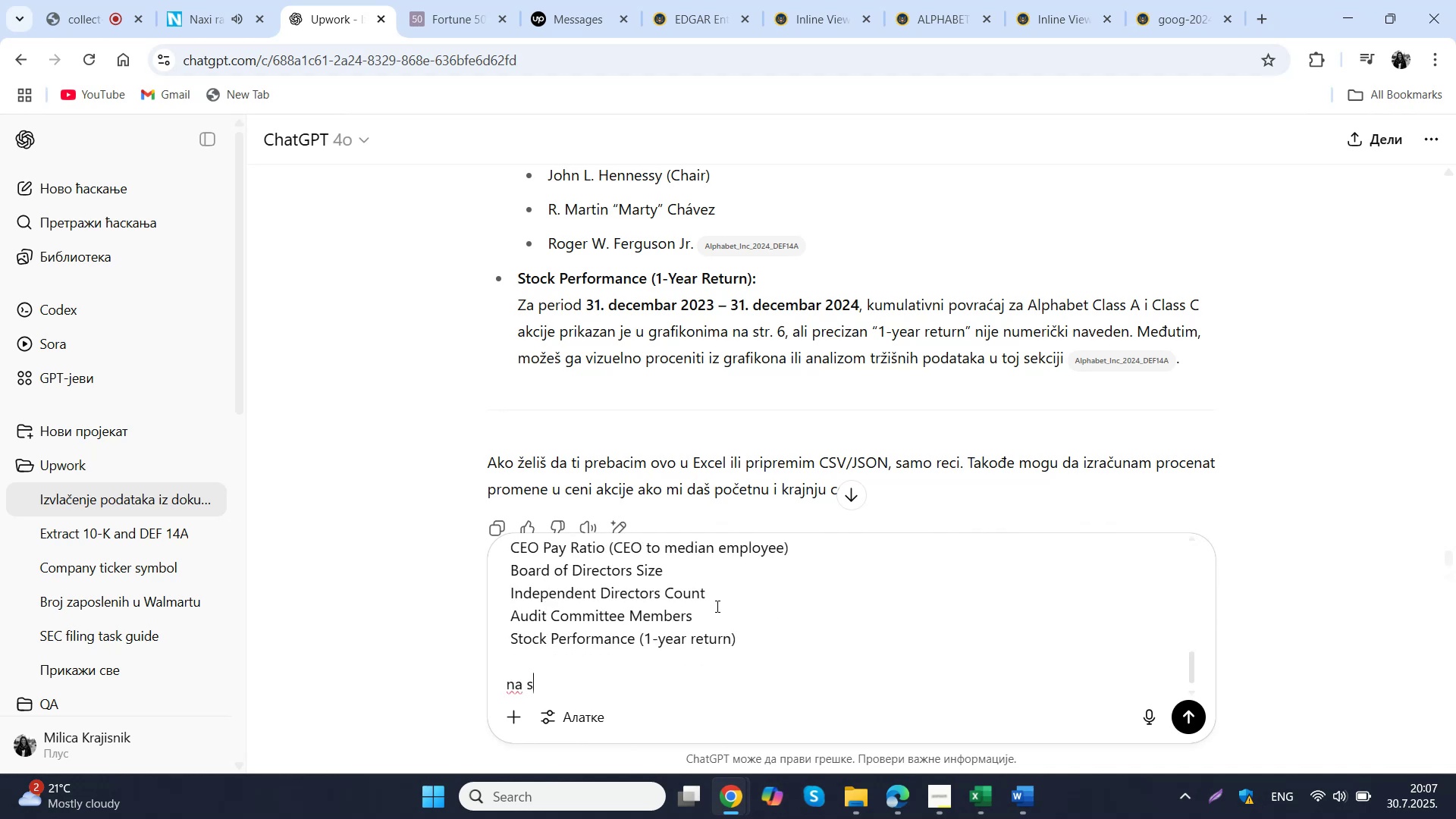 
key(Backspace)
key(Backspace)
key(Backspace)
key(Backspace)
type(te informacije hocu da dobijes )
key(Backspace)
key(Backspace)
key(Backspace)
key(Backspace)
key(Backspace)
key(Backspace)
key(Backspace)
key(Backspace)
type(izvuces na sledeci nacin:)
 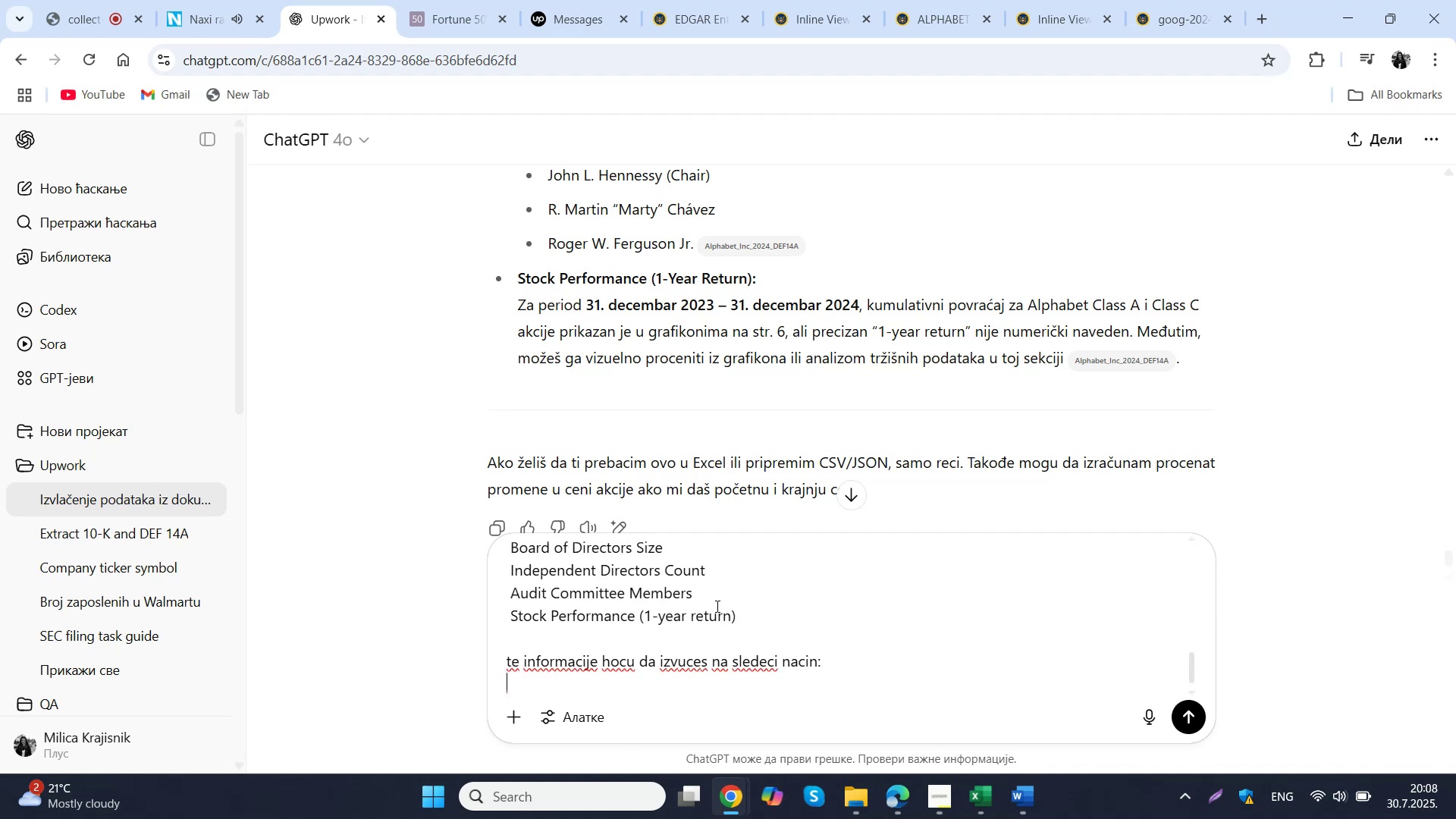 
 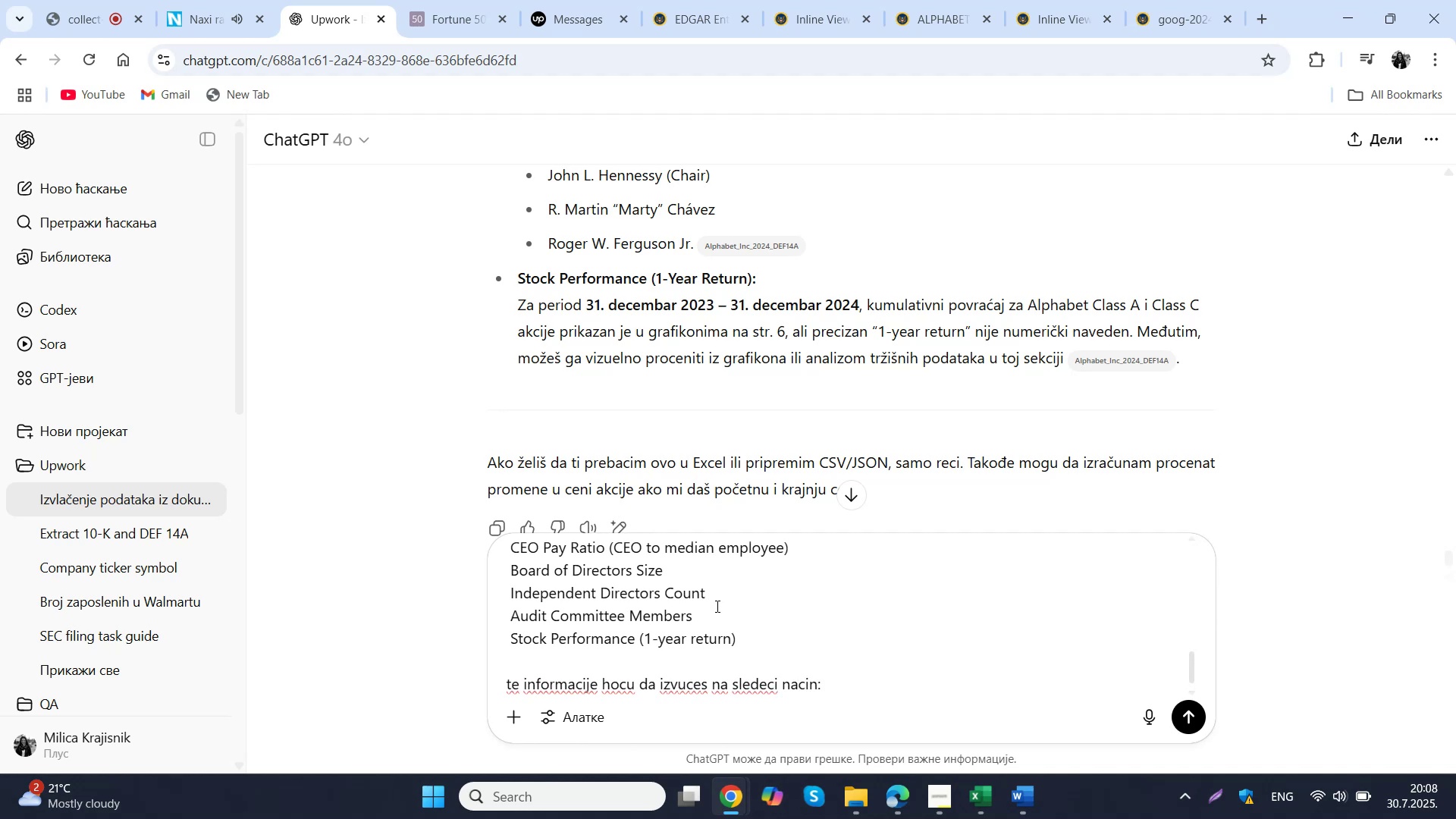 
key(Shift+Enter)
 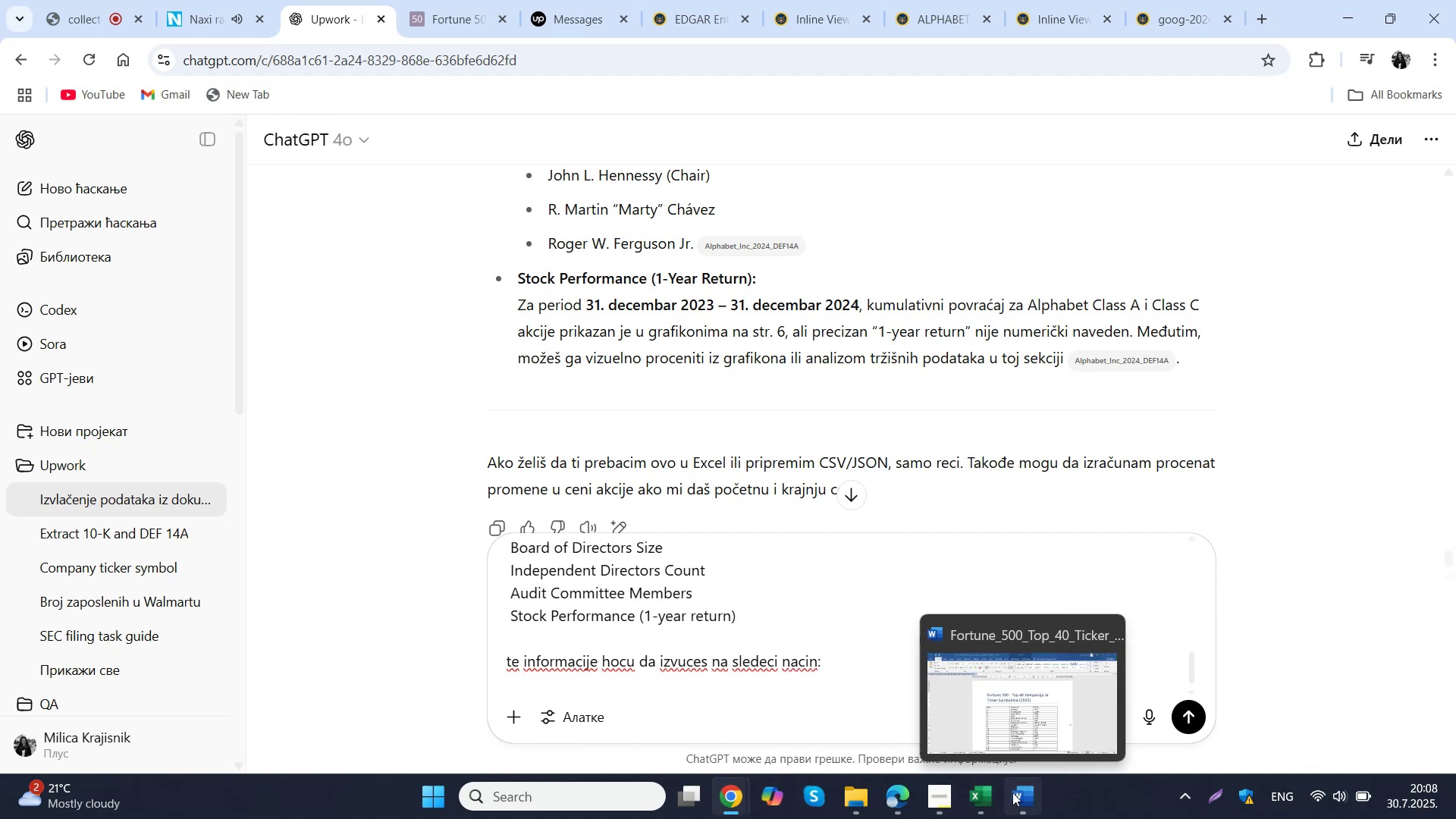 
left_click([904, 796])
 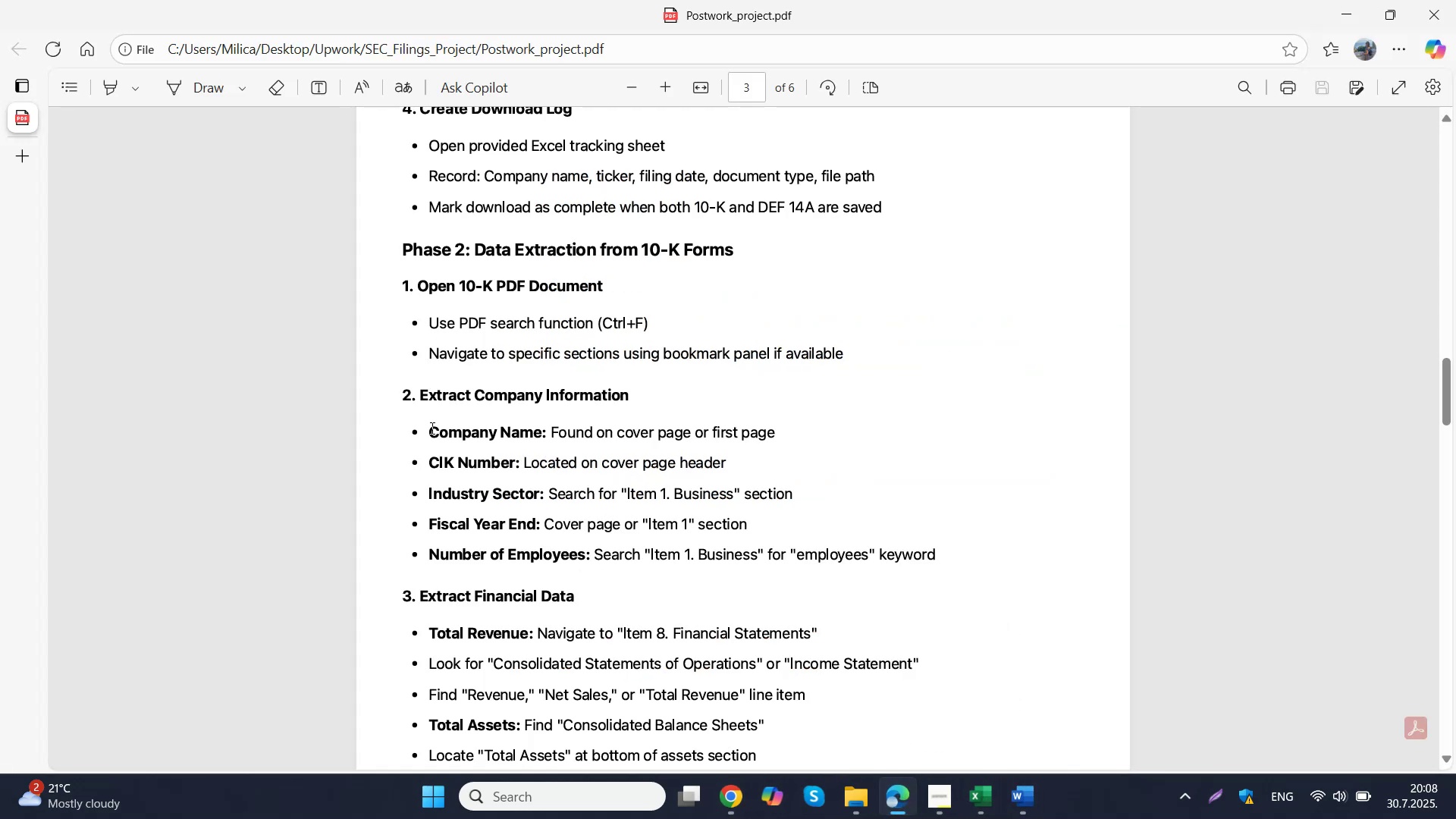 
left_click_drag(start_coordinate=[431, 428], to_coordinate=[611, 668])
 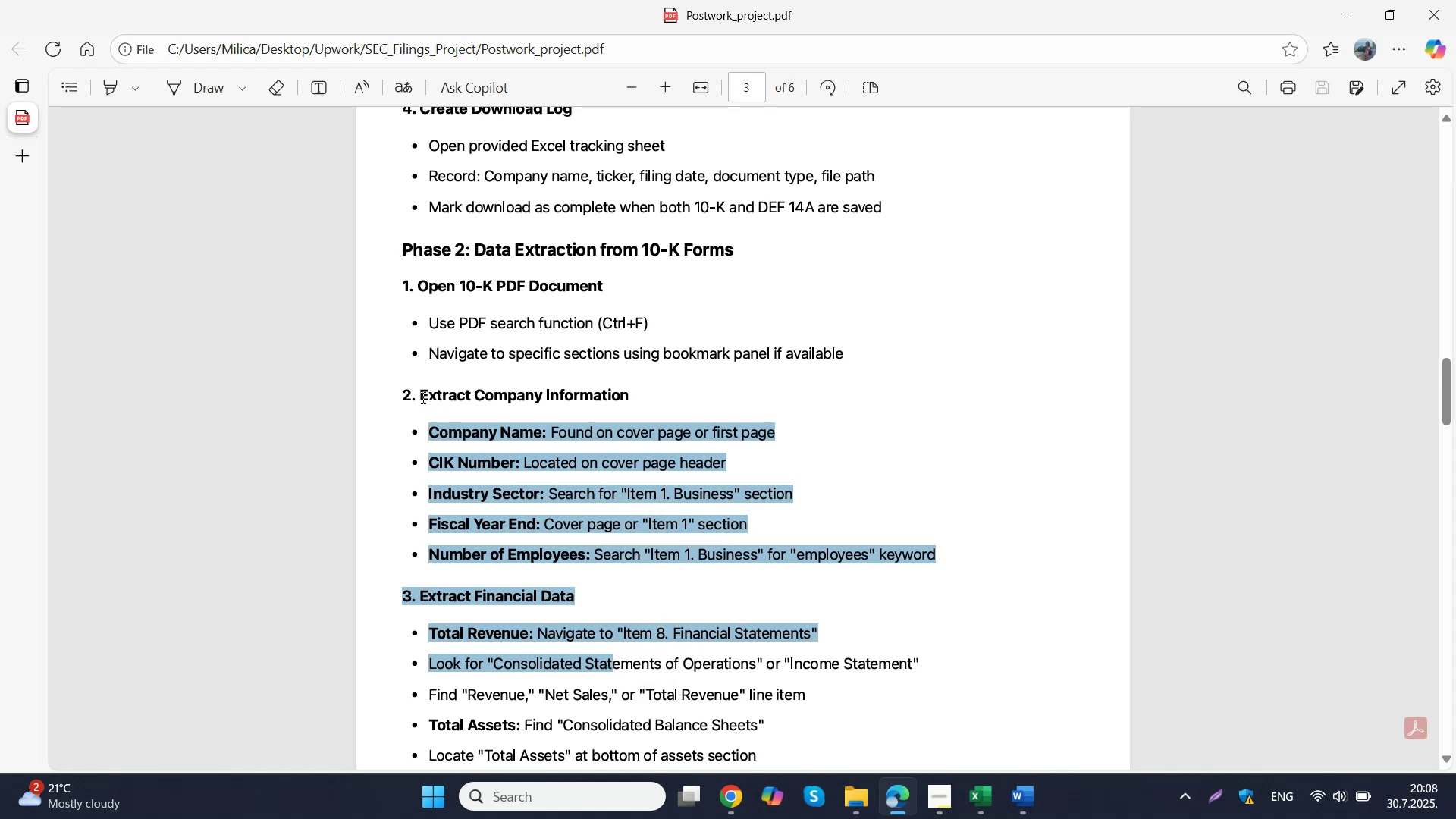 
left_click_drag(start_coordinate=[417, 395], to_coordinate=[755, 601])
 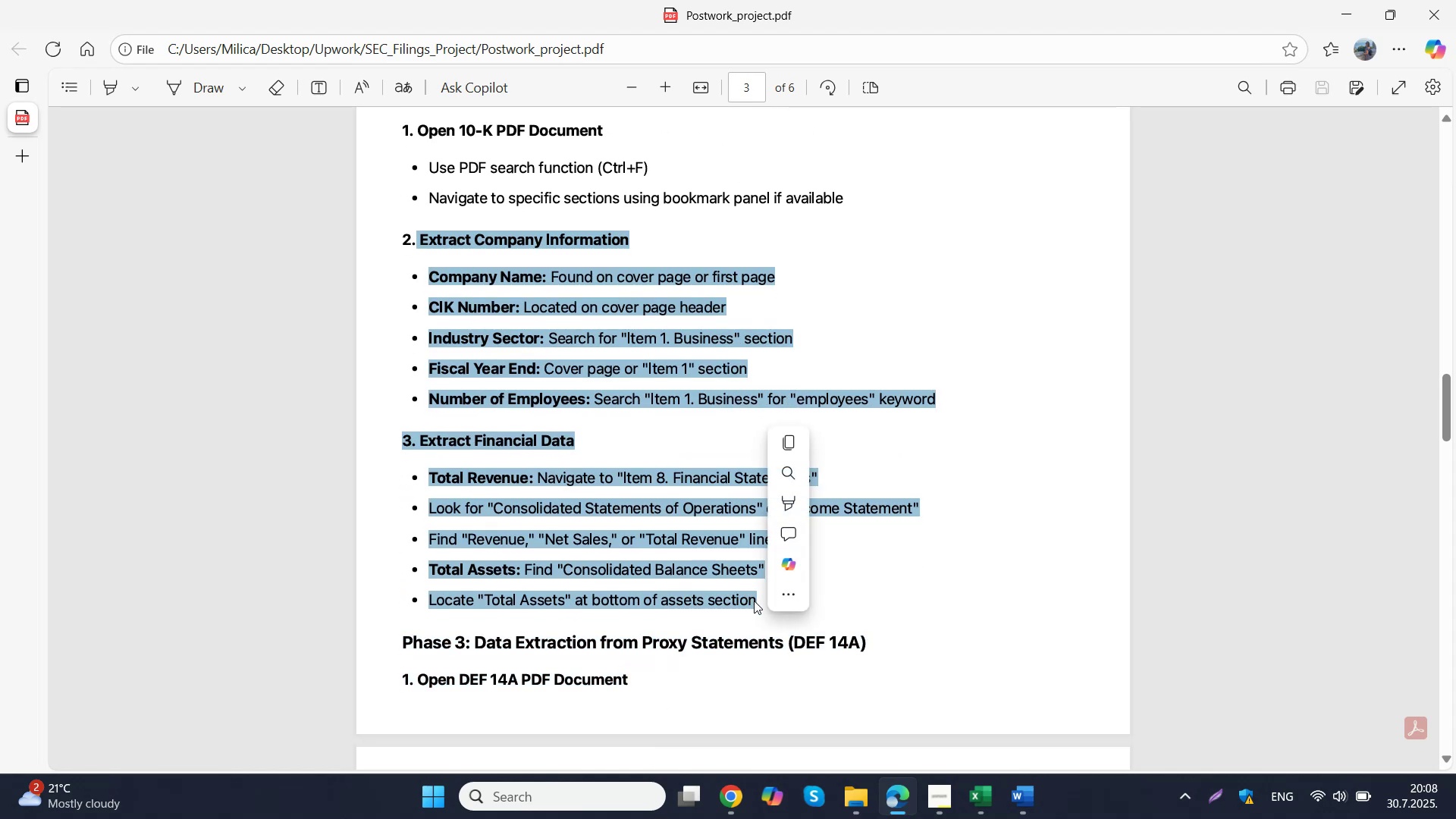 
key(Control+C)
 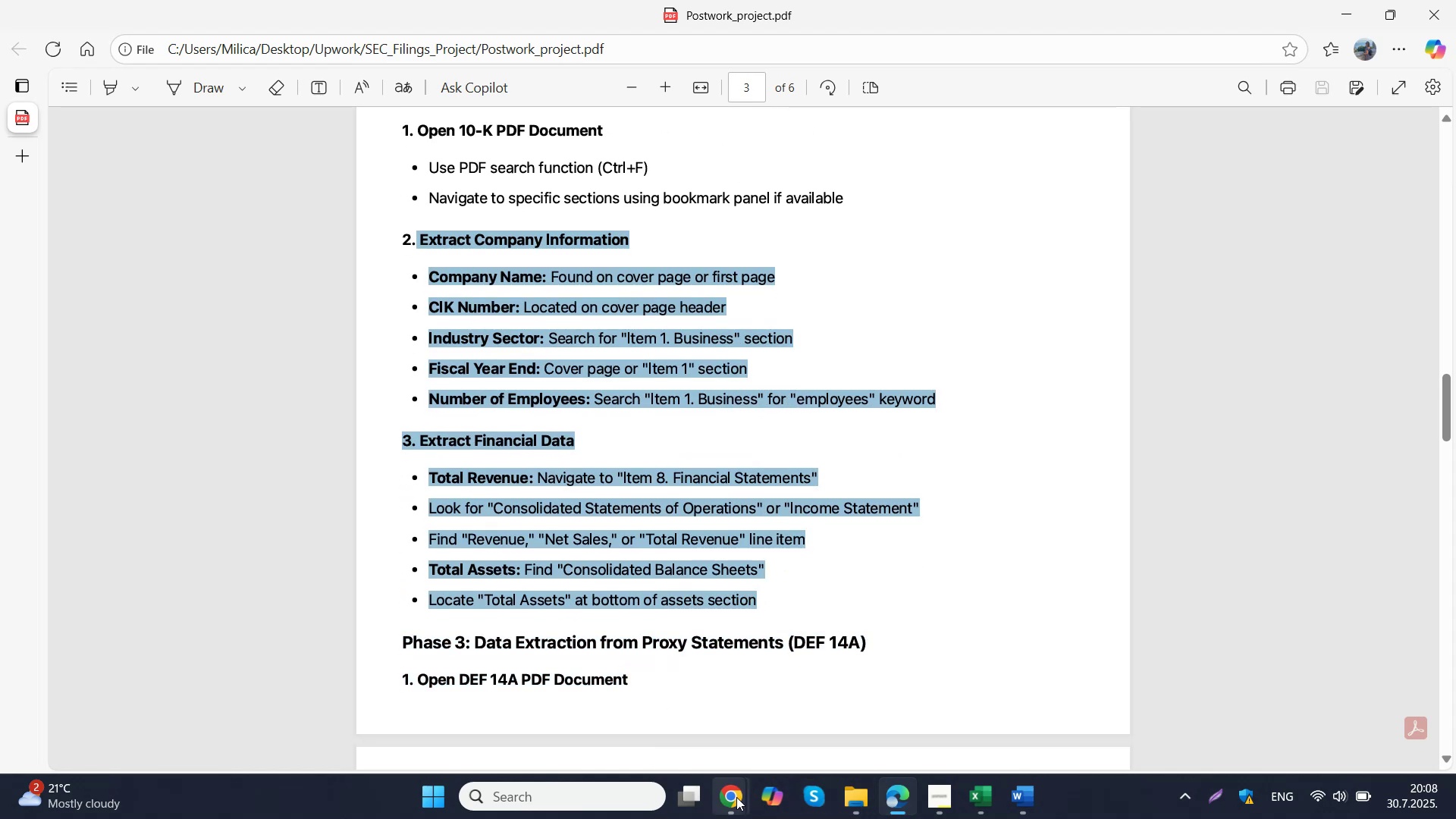 
double_click([684, 725])
 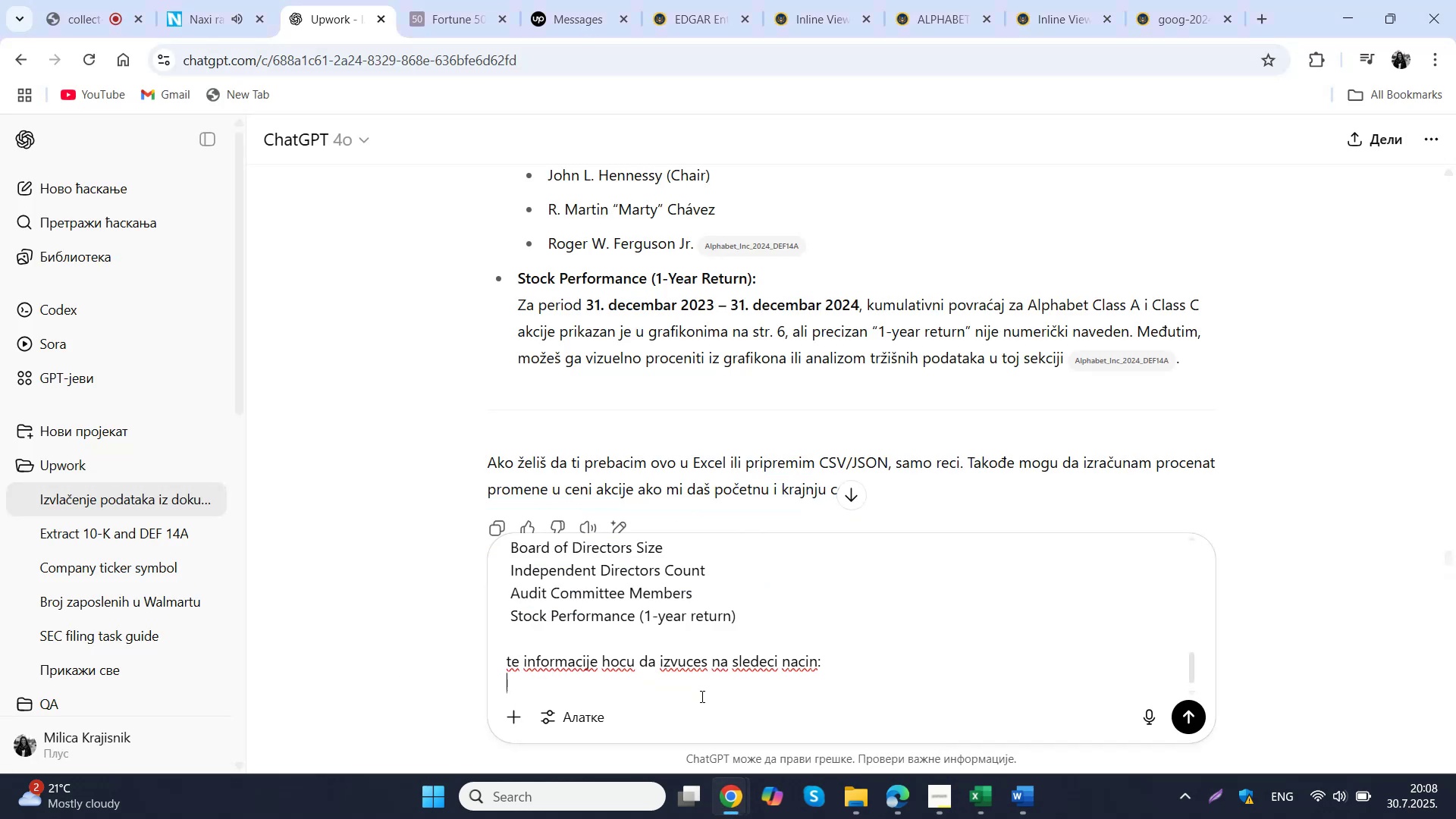 
left_click([701, 696])
 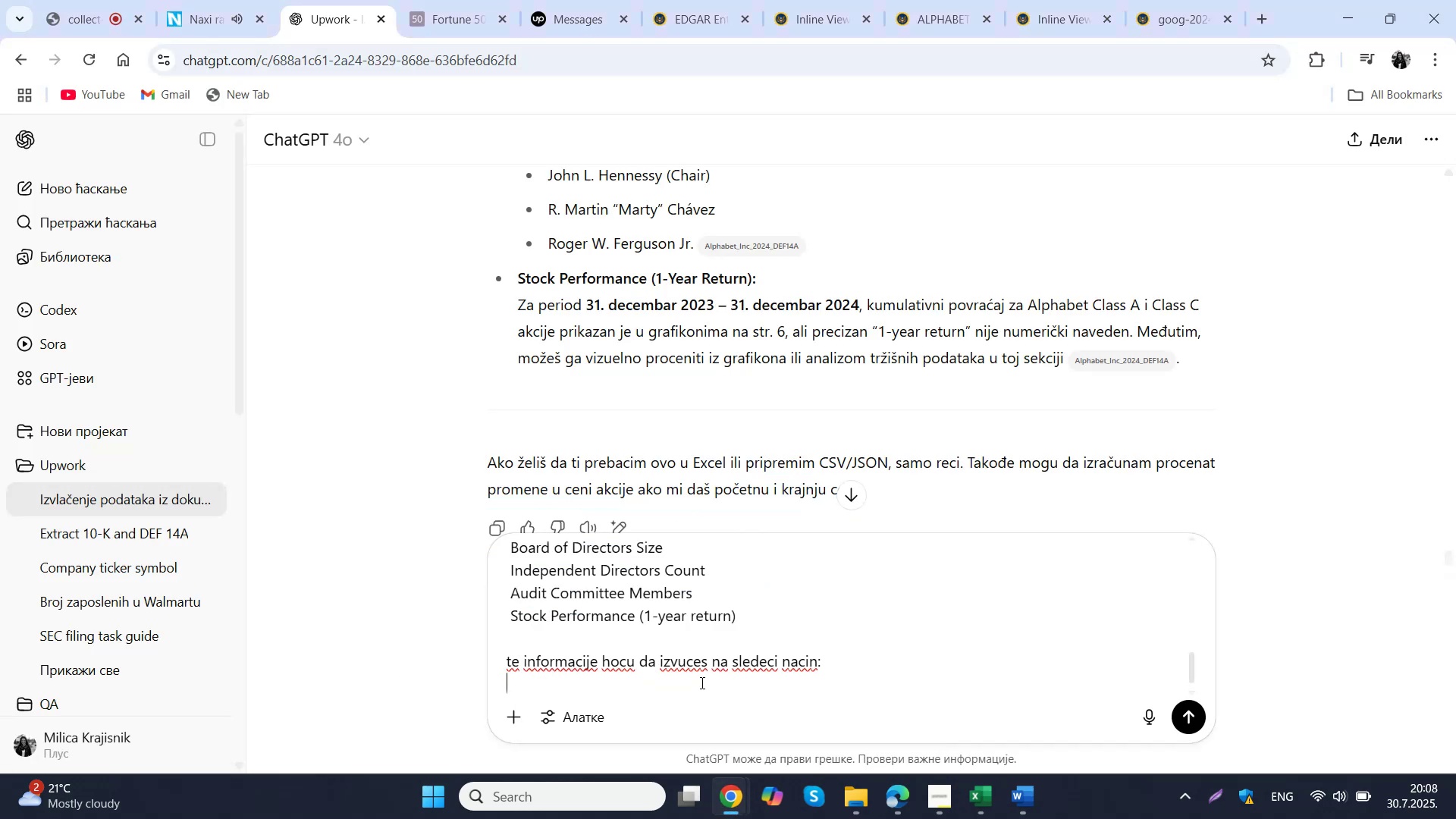 
key(Control+ControlLeft)
 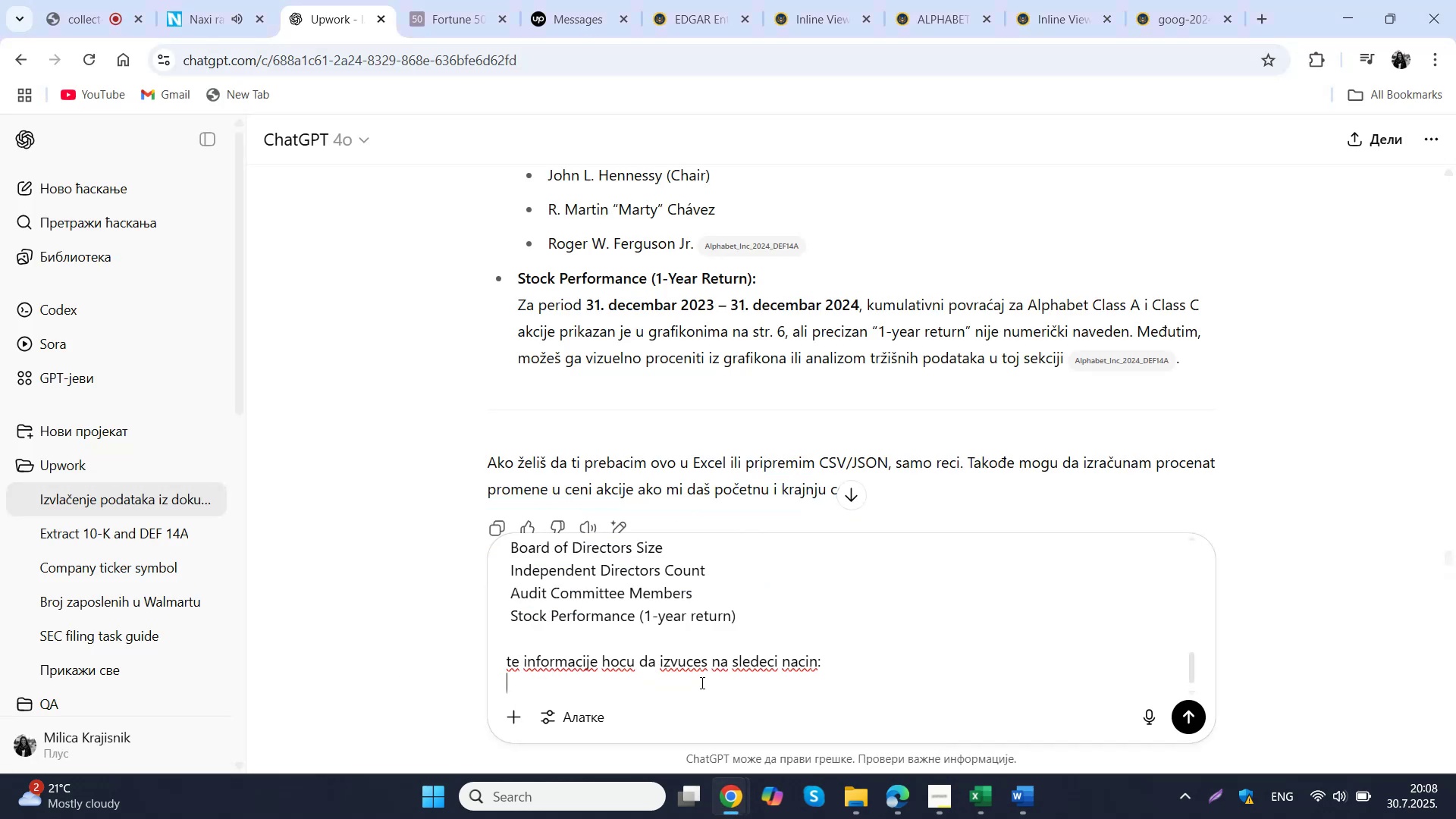 
key(Control+V)
 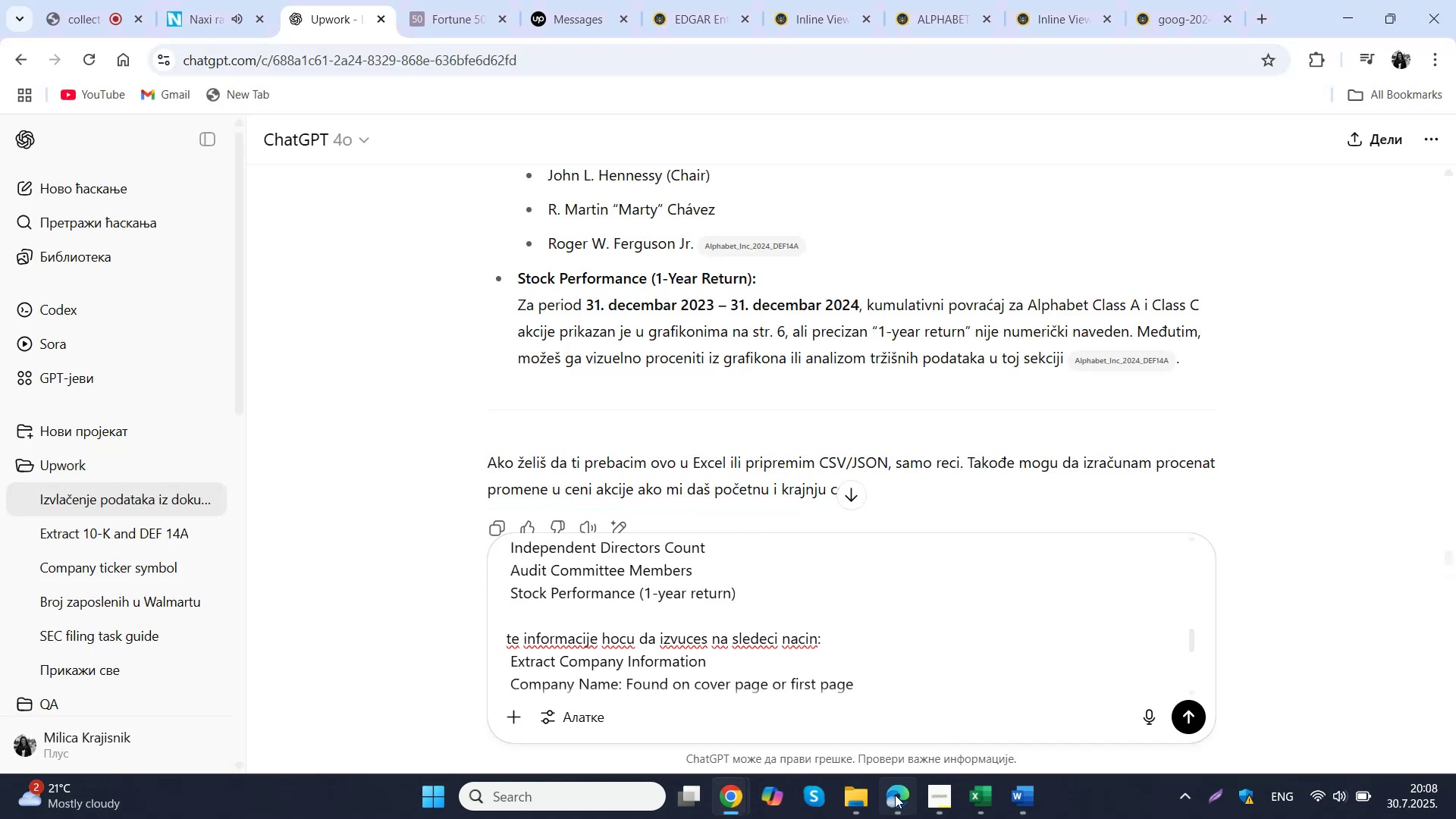 
left_click([895, 795])
 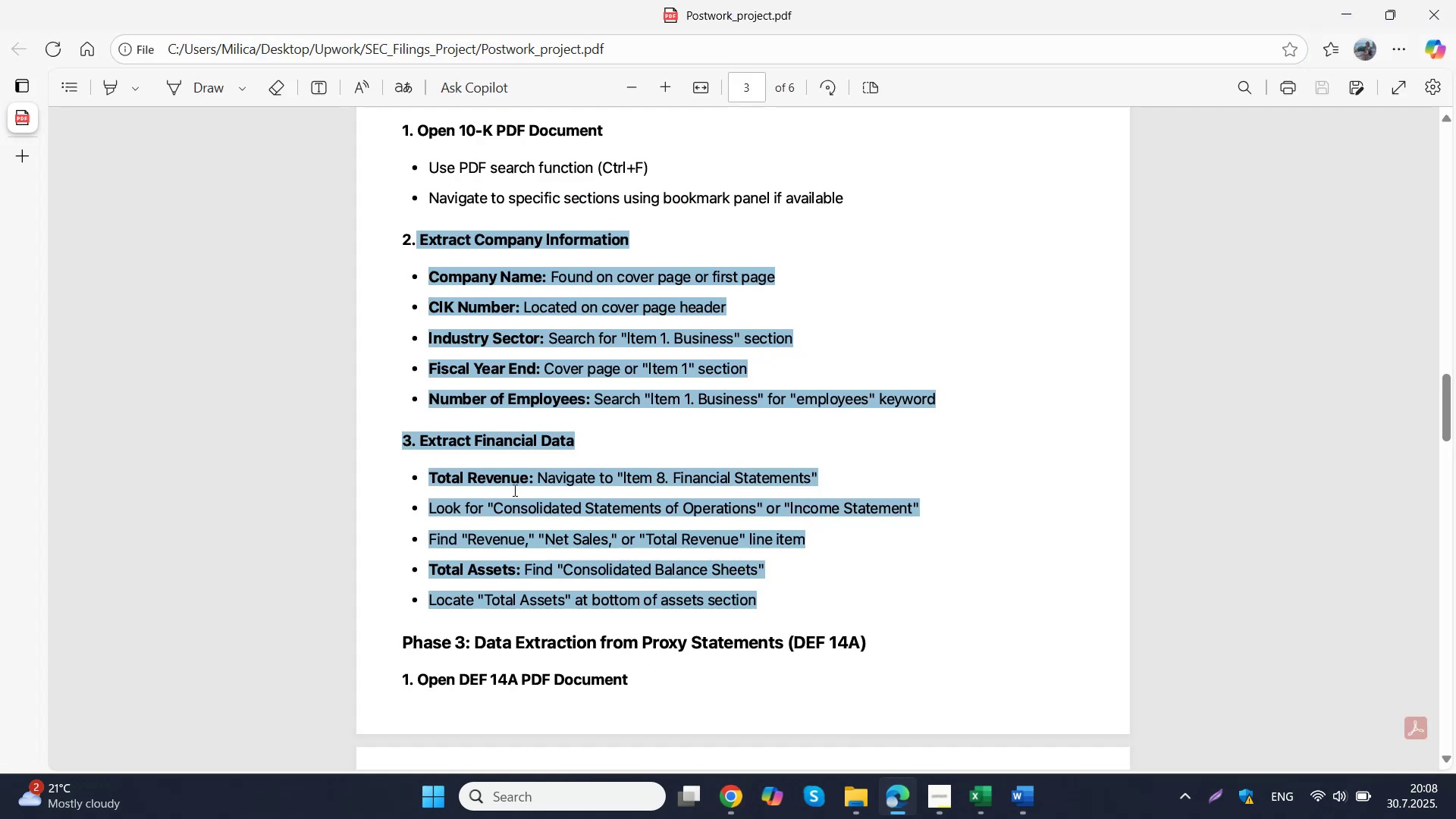 
scroll: coordinate [513, 490], scroll_direction: down, amount: 4.0
 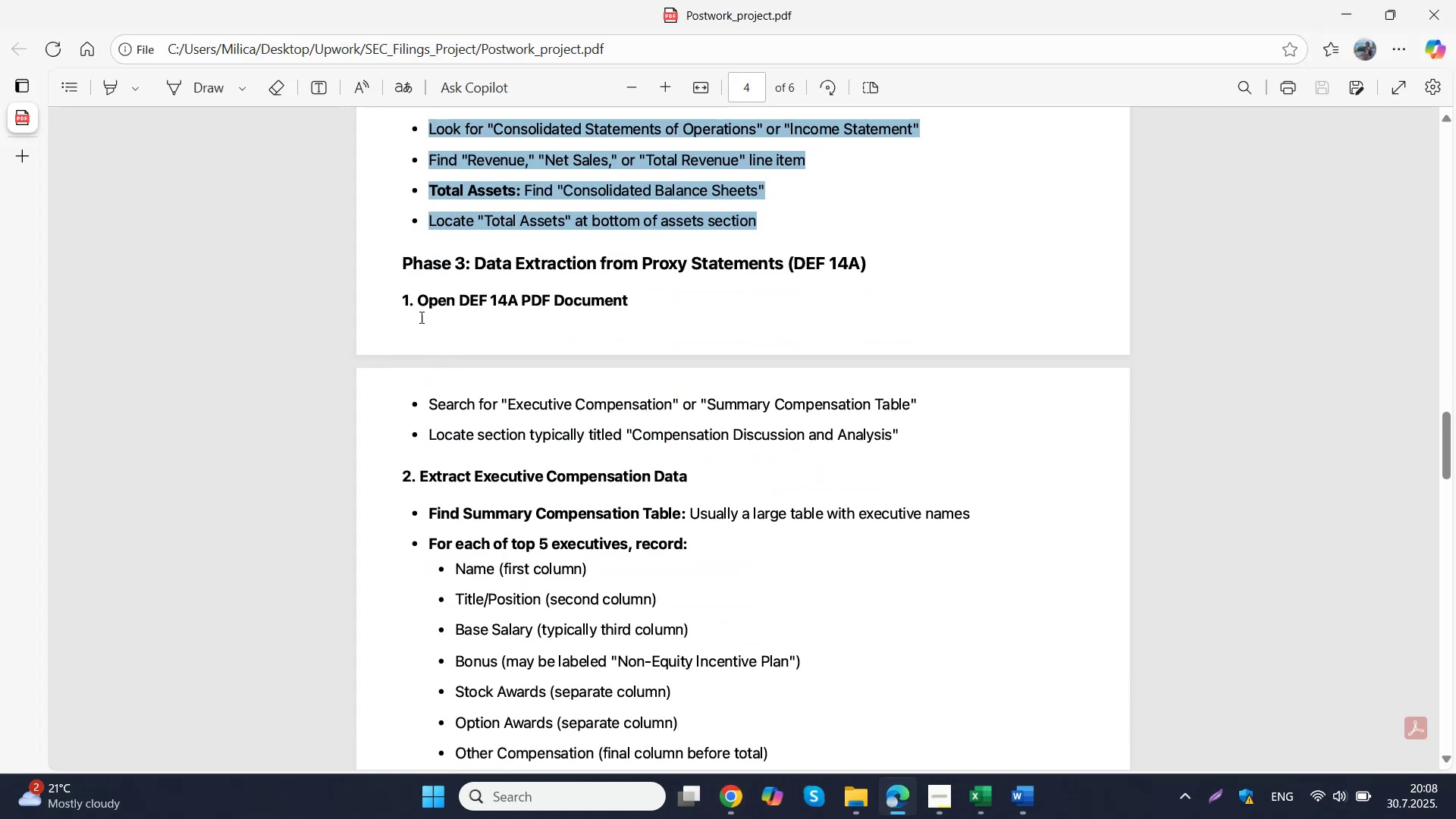 
left_click_drag(start_coordinate=[416, 301], to_coordinate=[894, 677])
 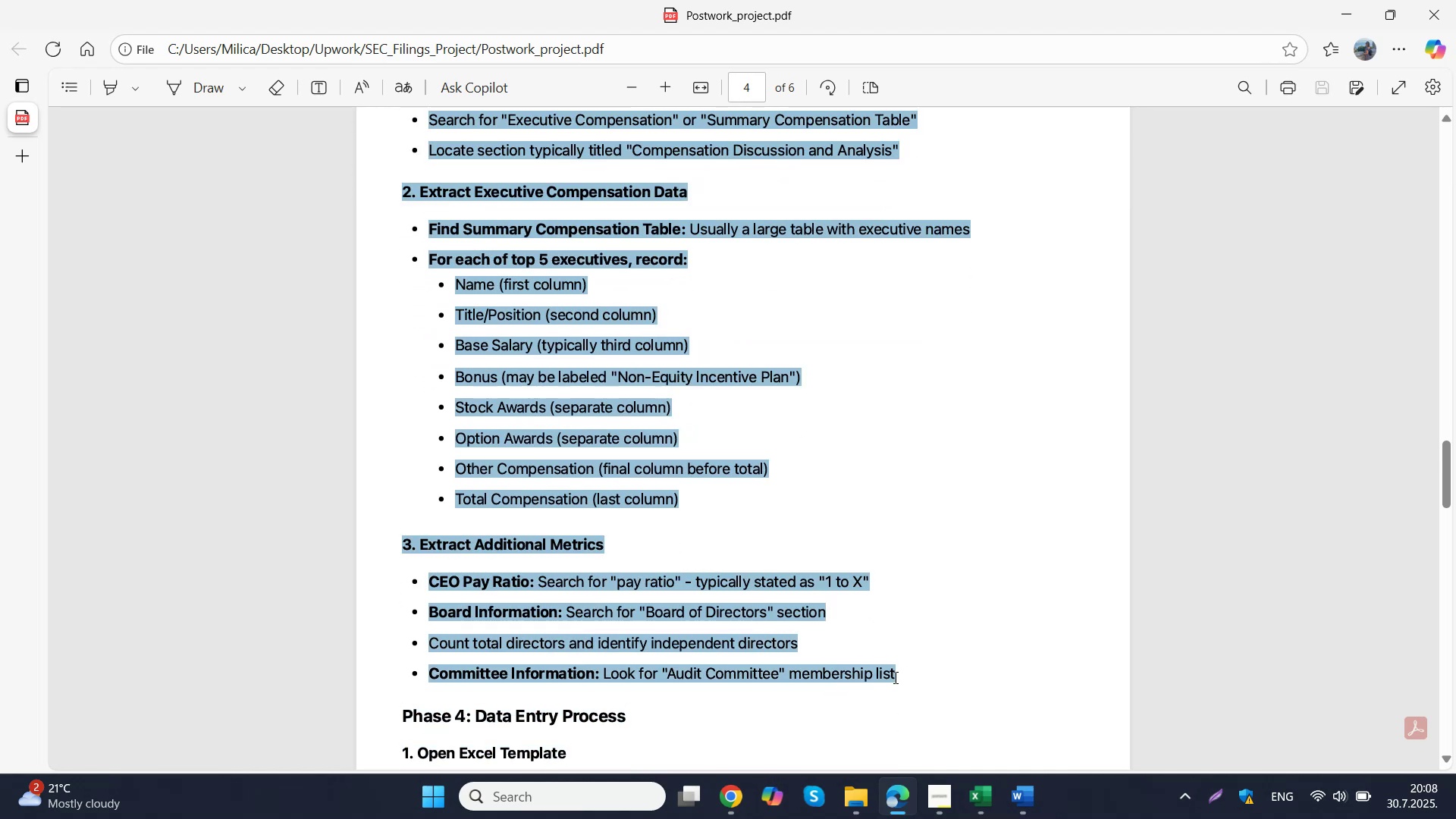 
key(Control+C)
 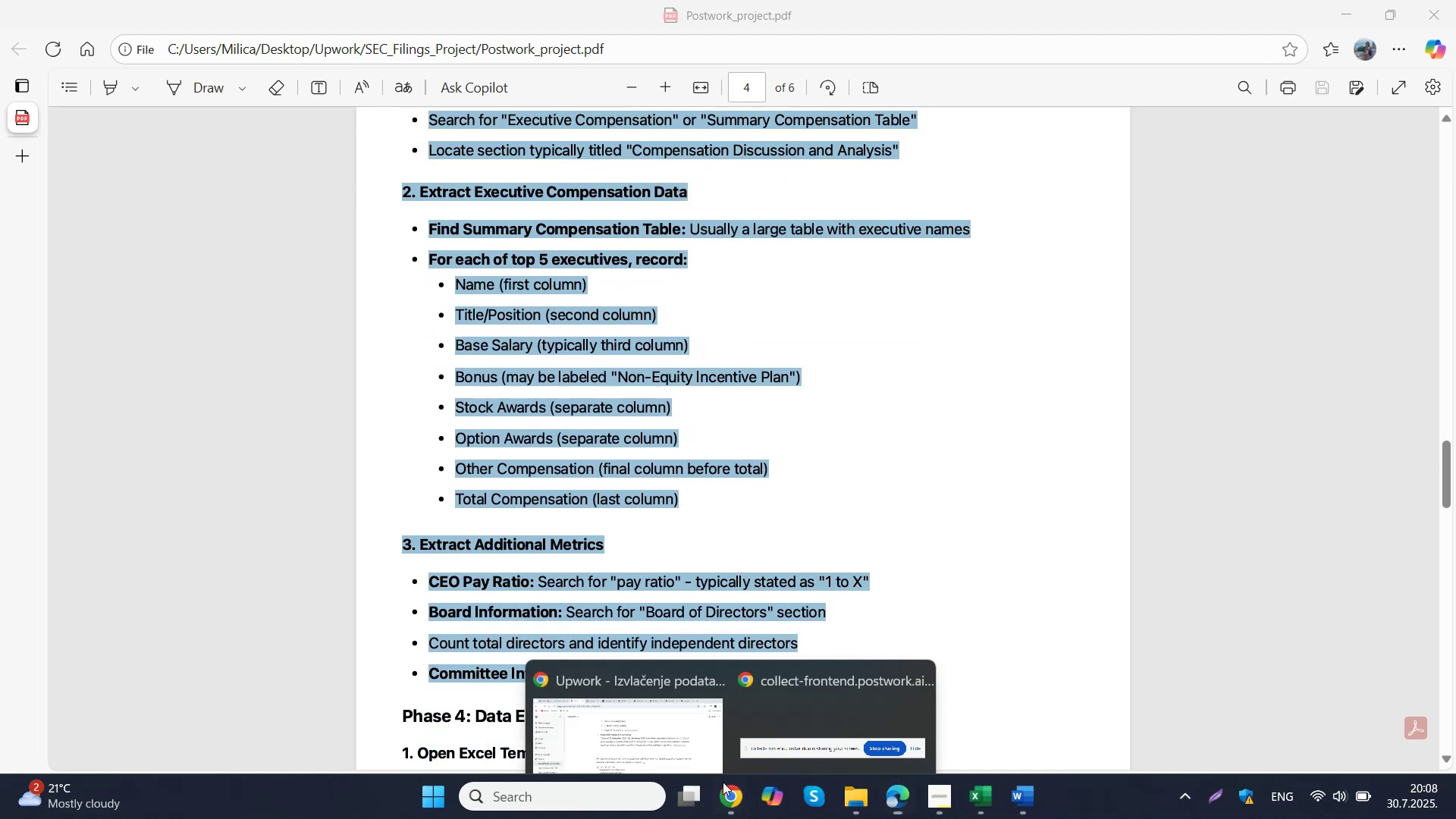 
double_click([680, 730])
 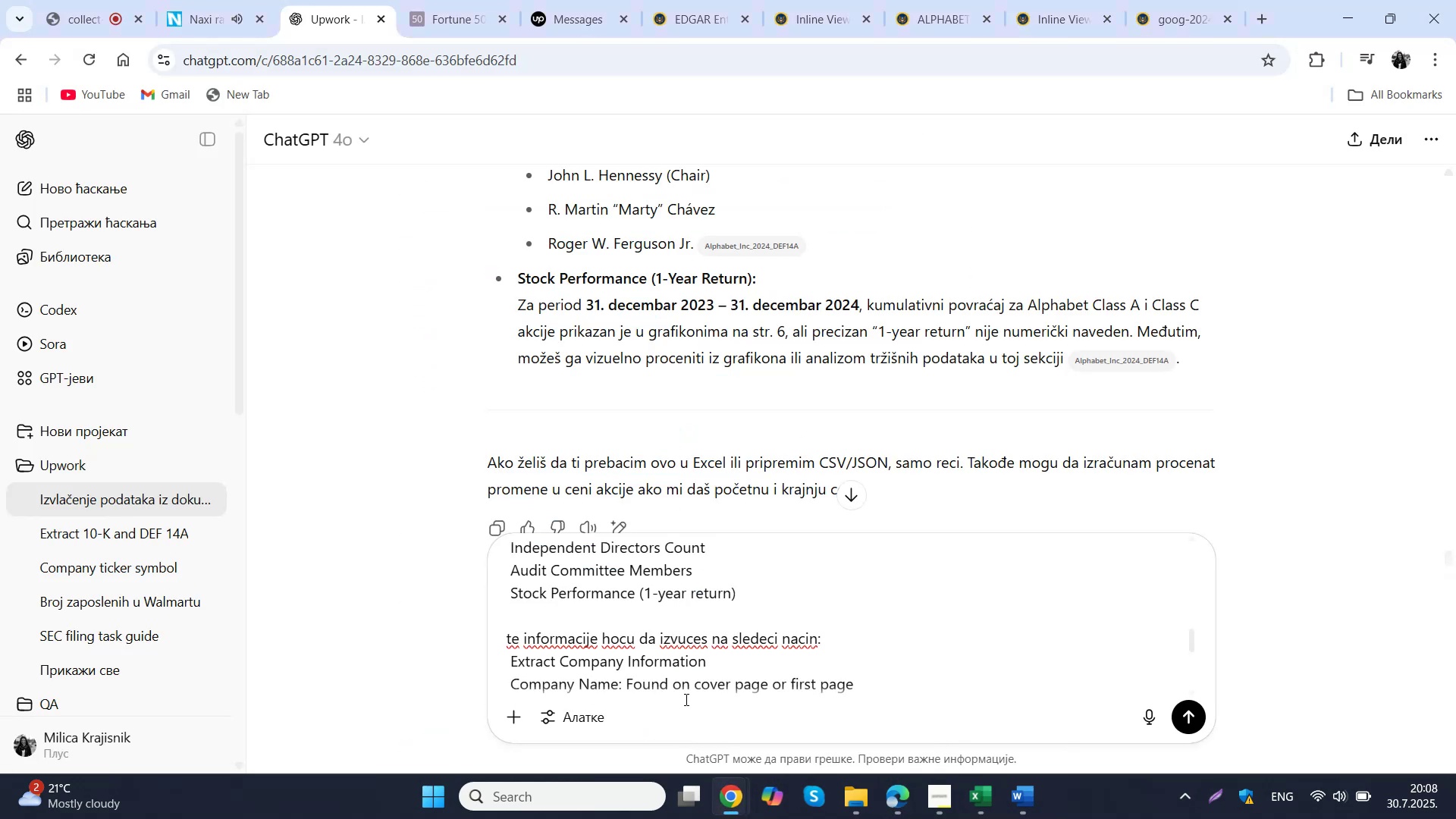 
left_click([685, 699])
 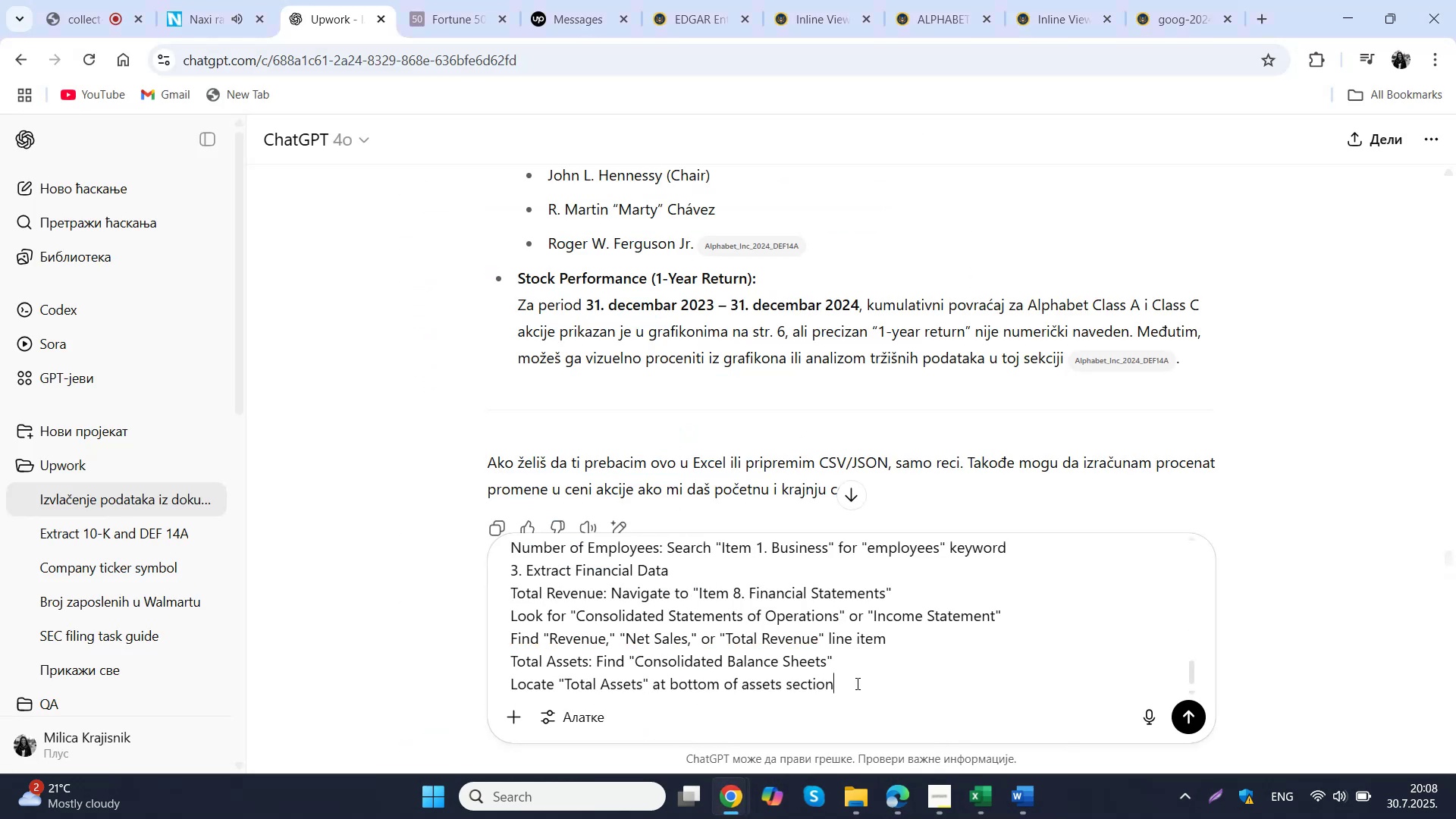 
scroll: coordinate [856, 683], scroll_direction: down, amount: 7.0
 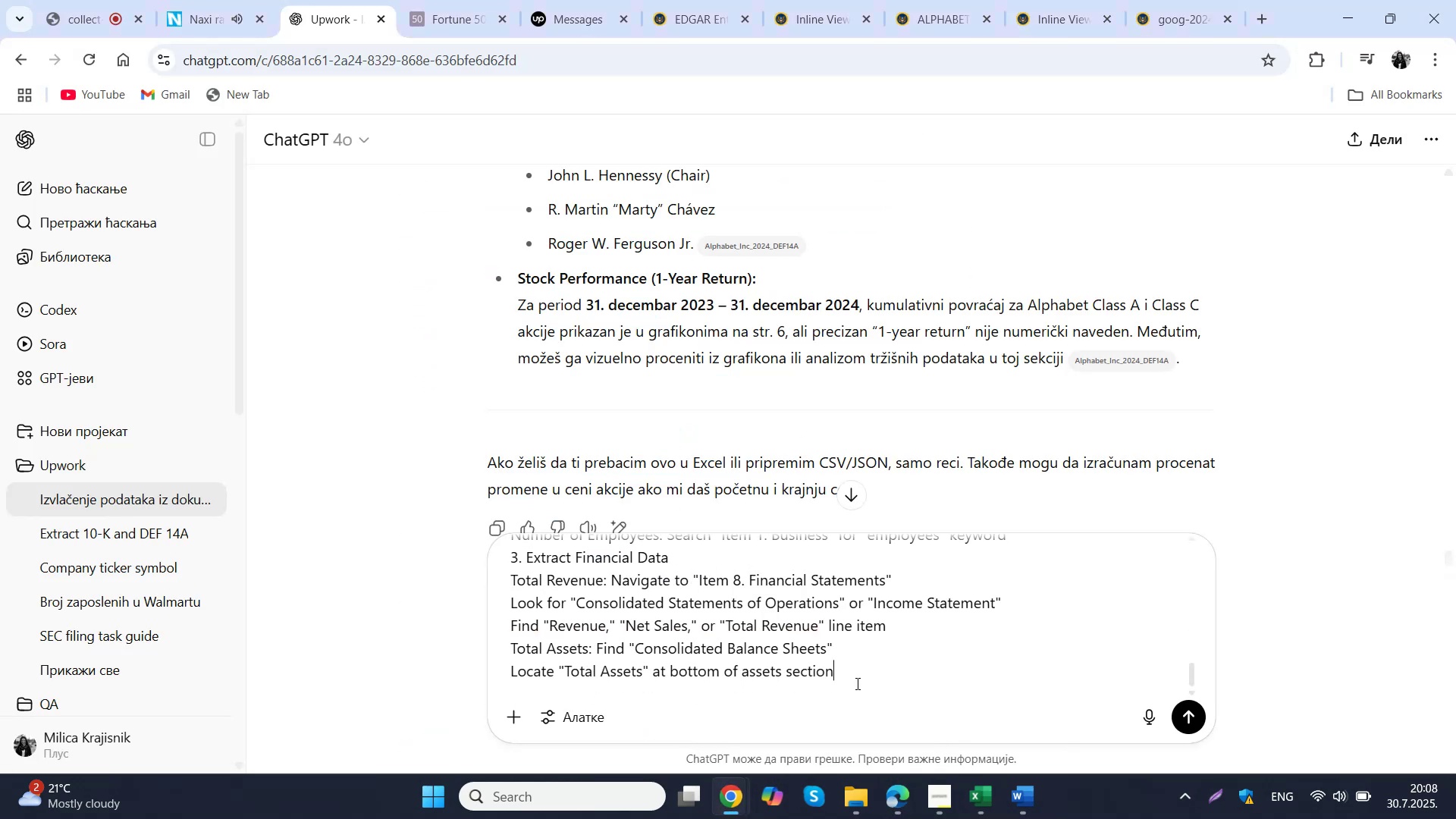 
key(Shift+Enter)
 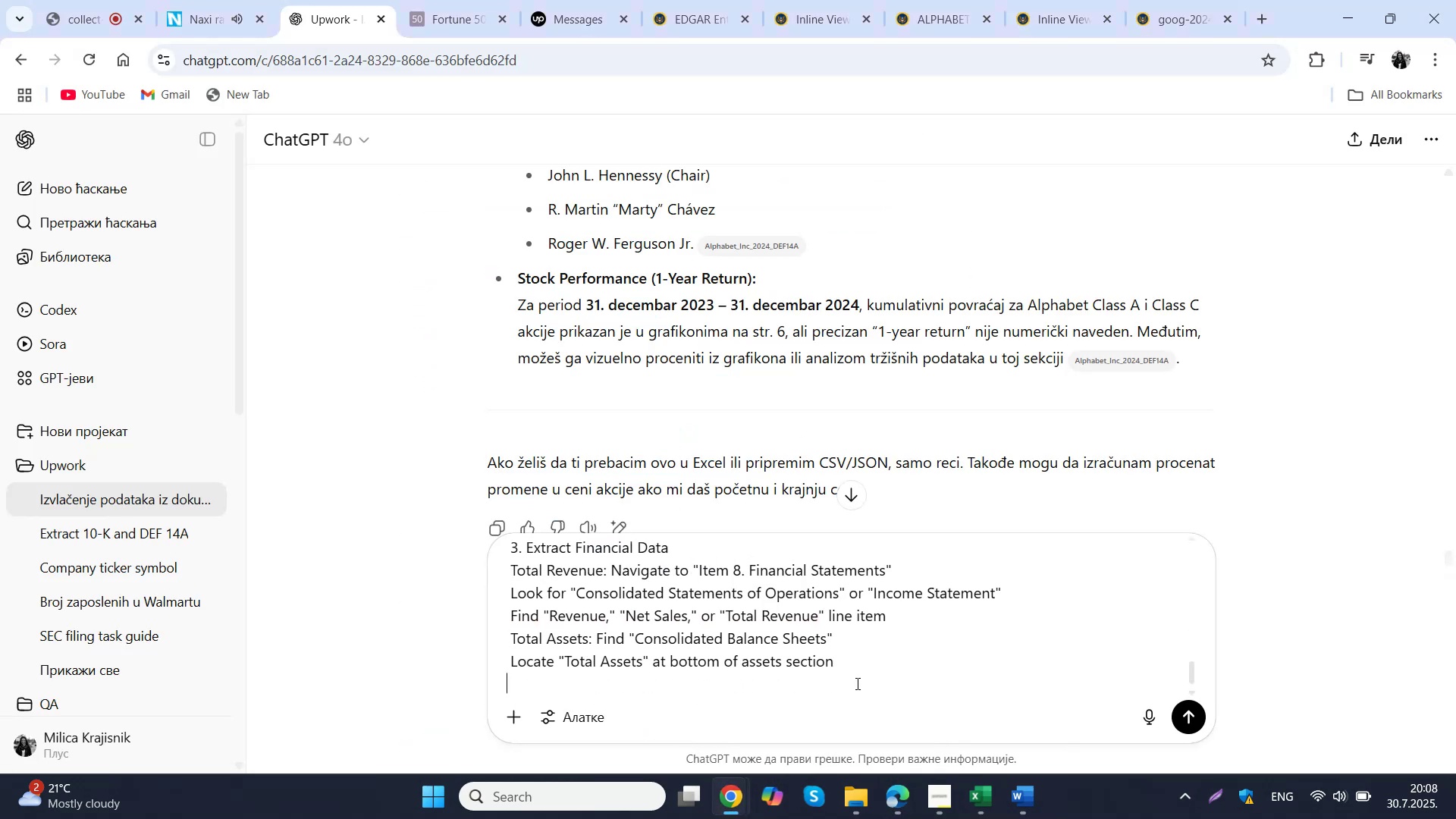 
key(Control+ControlLeft)
 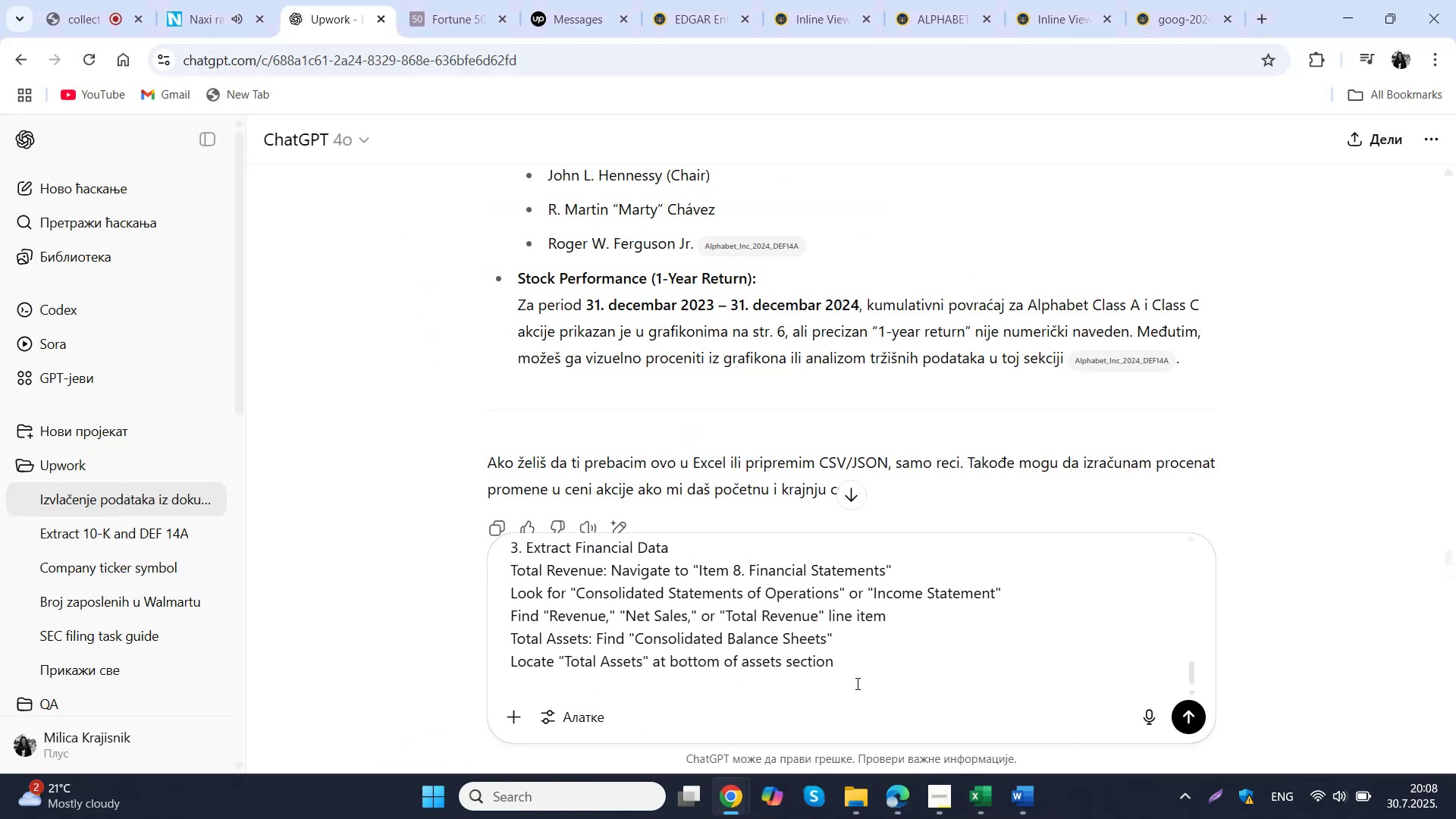 
key(Control+V)
 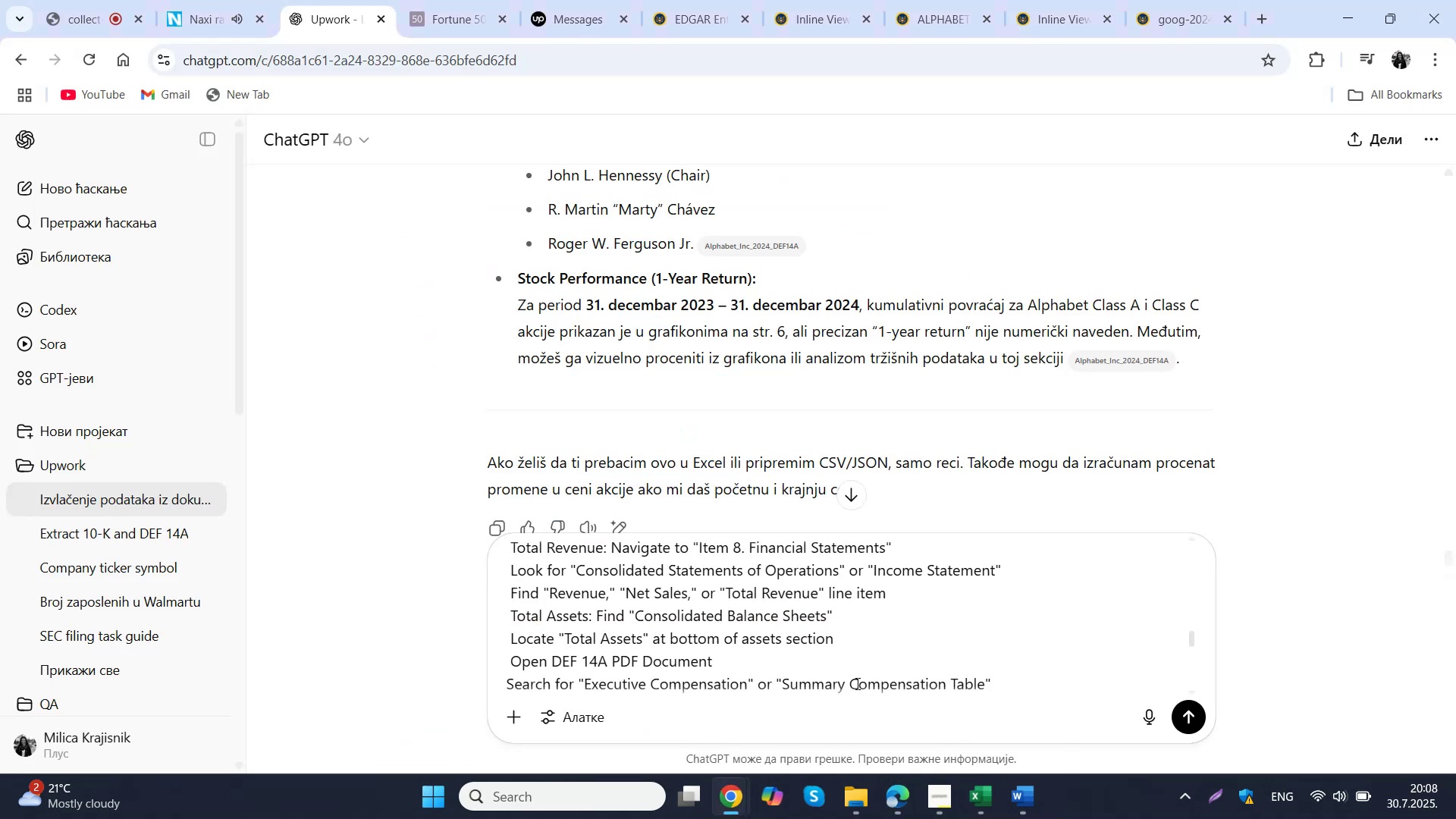 
scroll: coordinate [904, 678], scroll_direction: down, amount: 11.0
 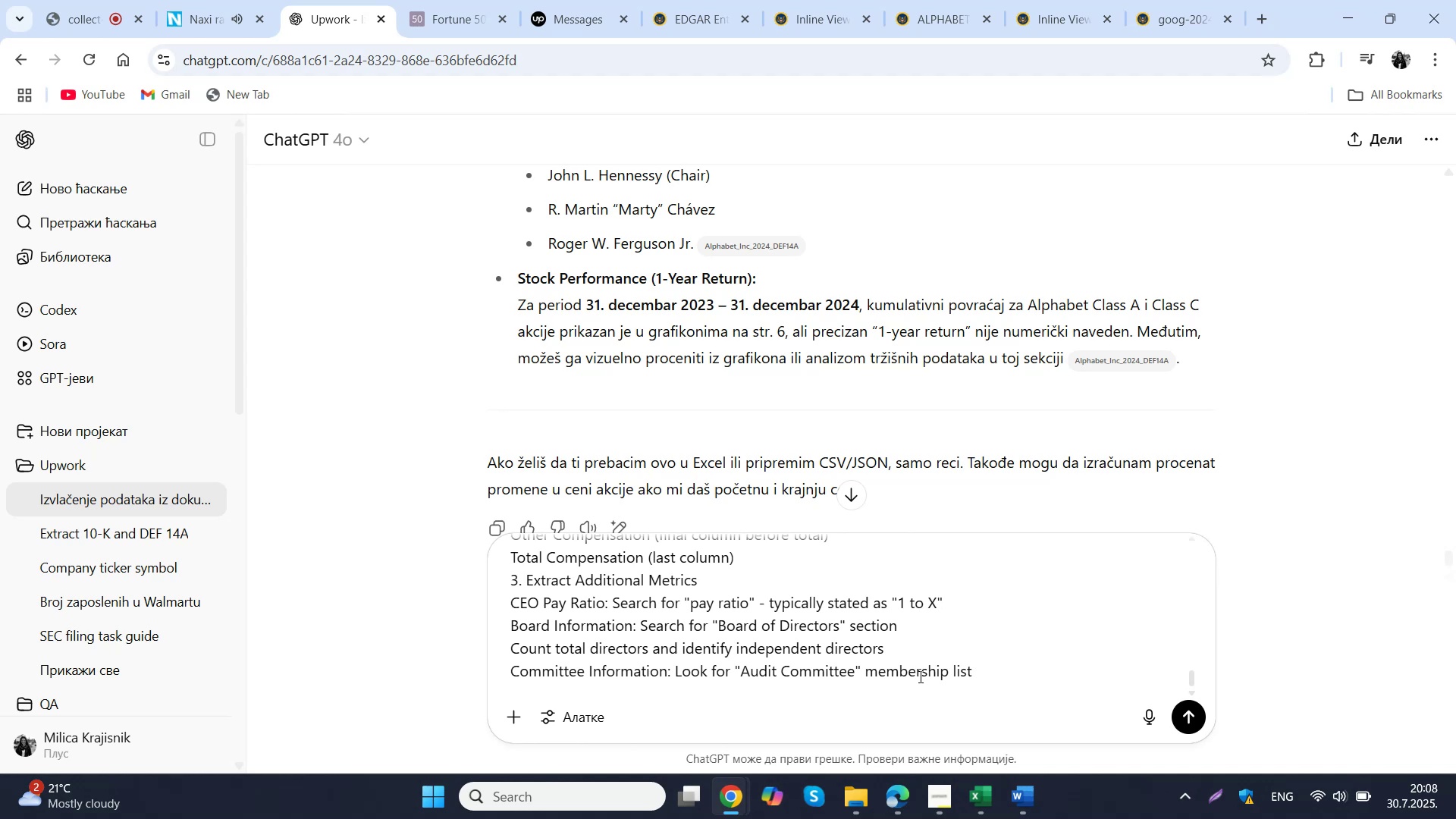 
key(Shift+Enter)
 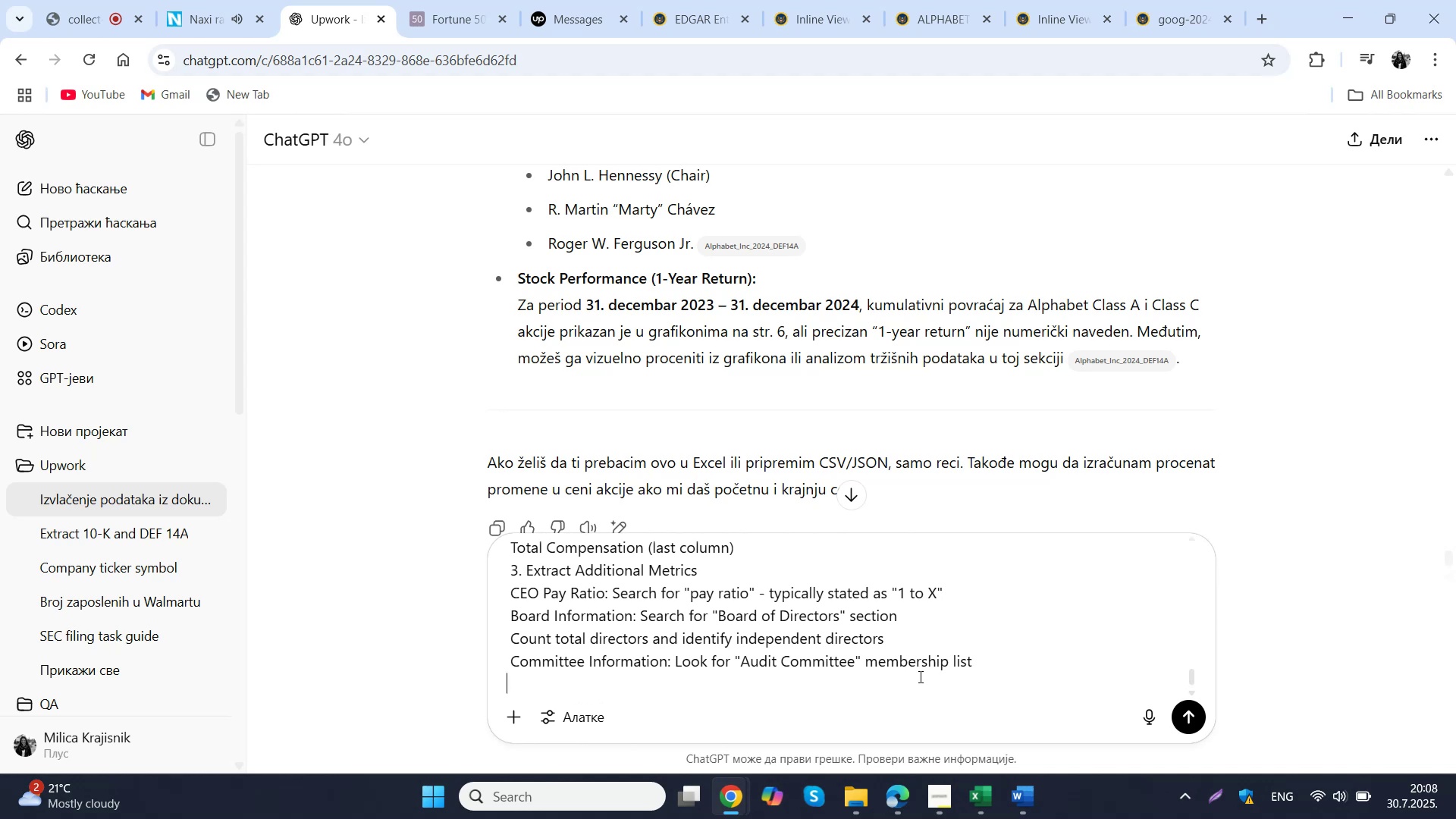 
key(Shift+Enter)
 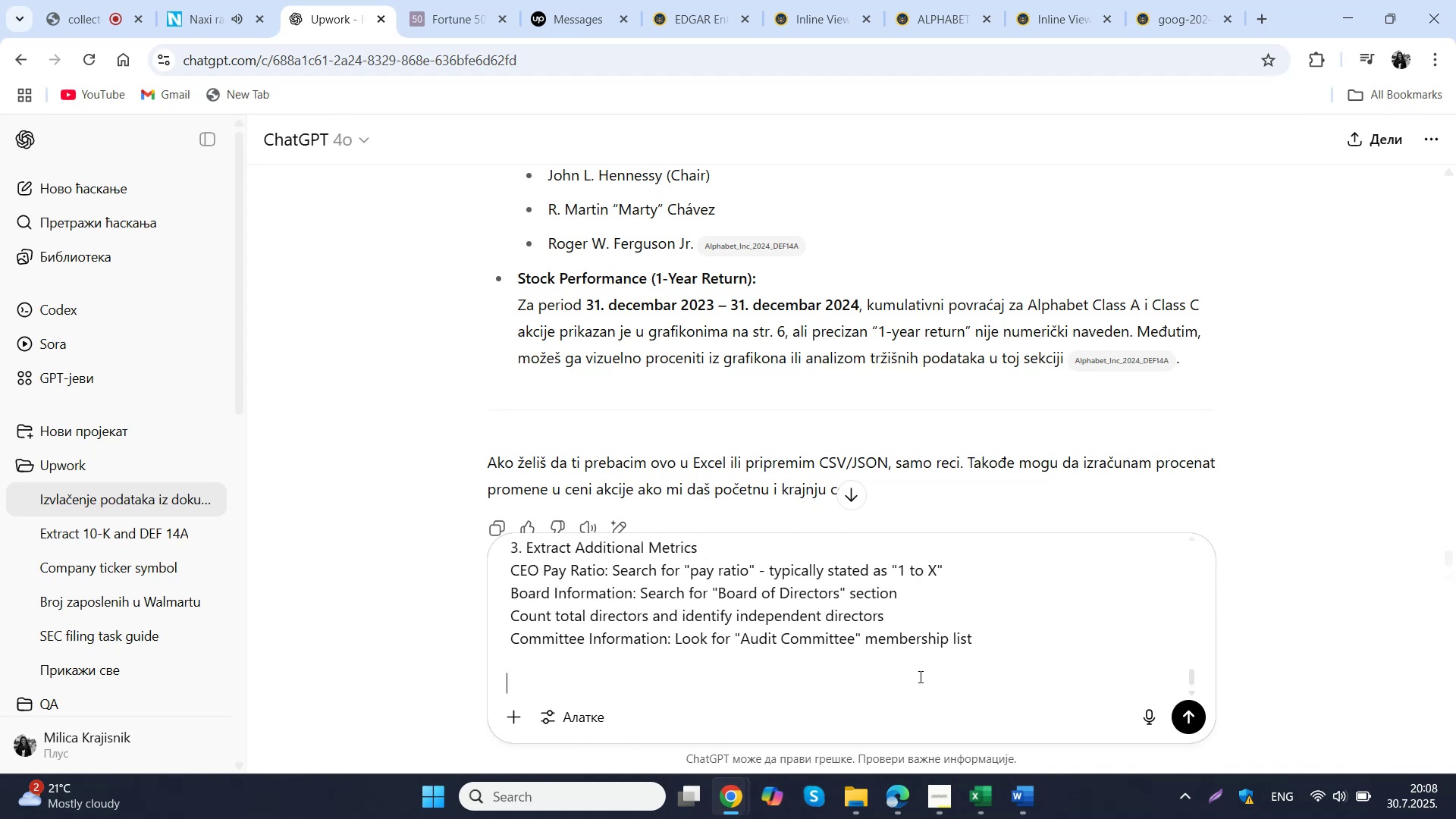 
type(info)
key(Backspace)
key(Backspace)
key(Backspace)
key(Backspace)
type(podaci)
key(Backspace)
key(Backspace)
type(tke mi ekstra)
key(Backspace)
key(Backspace)
key(Backspace)
key(Backspace)
key(Backspace)
key(Backspace)
type(izbaci ovde da budu pregledni i jedni ispod drugih)
 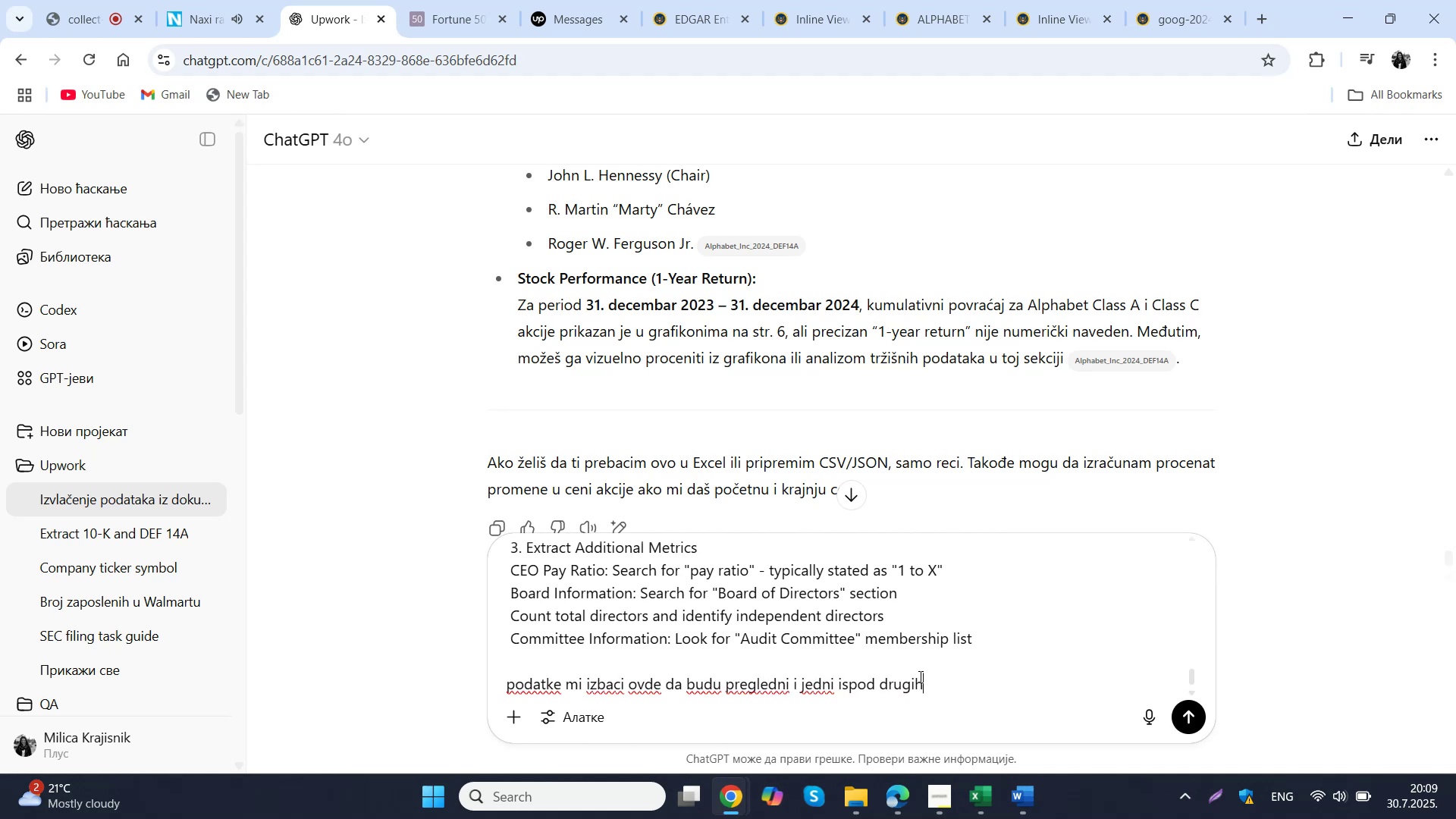 
key(Enter)
 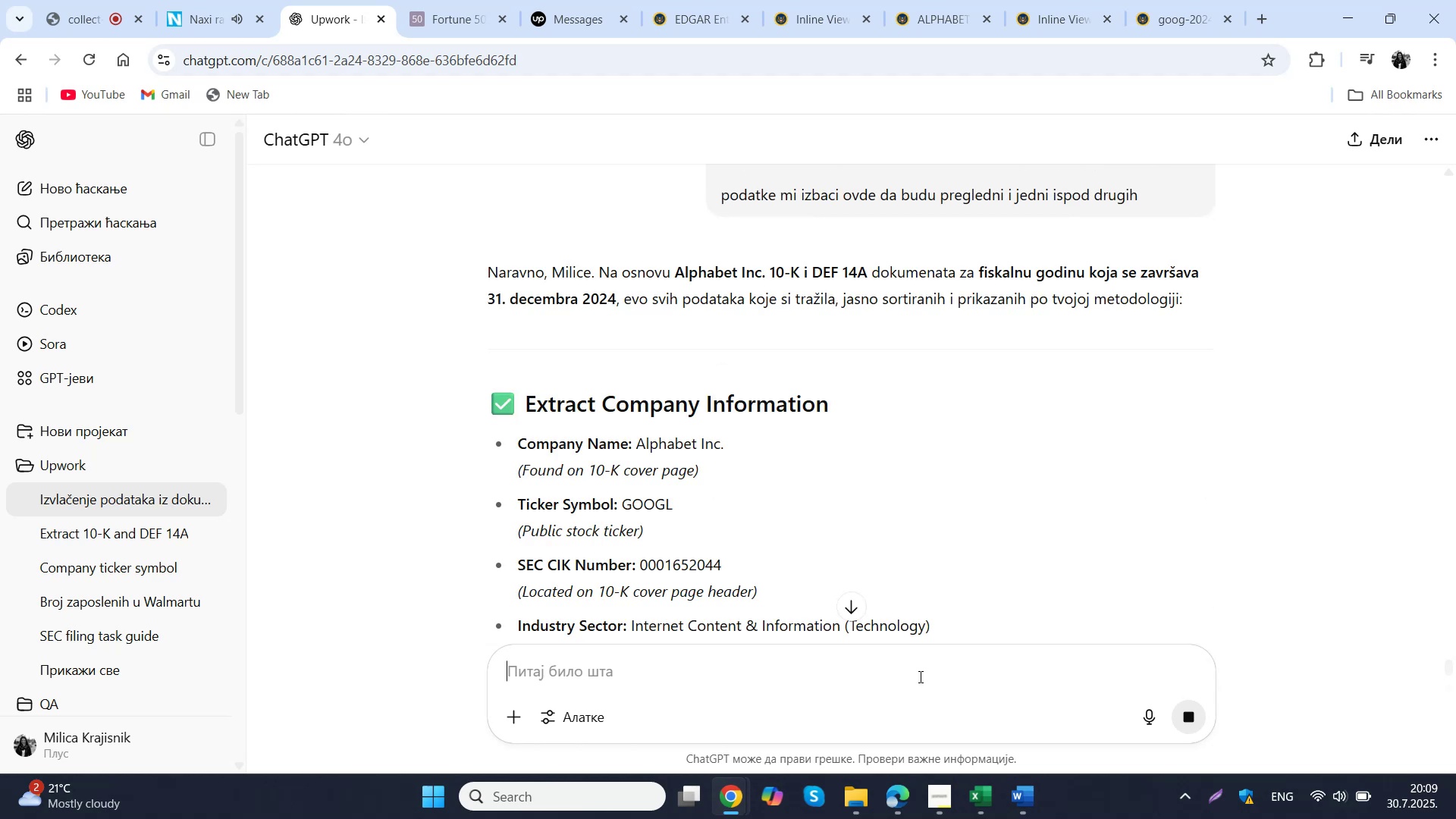 
wait(15.35)
 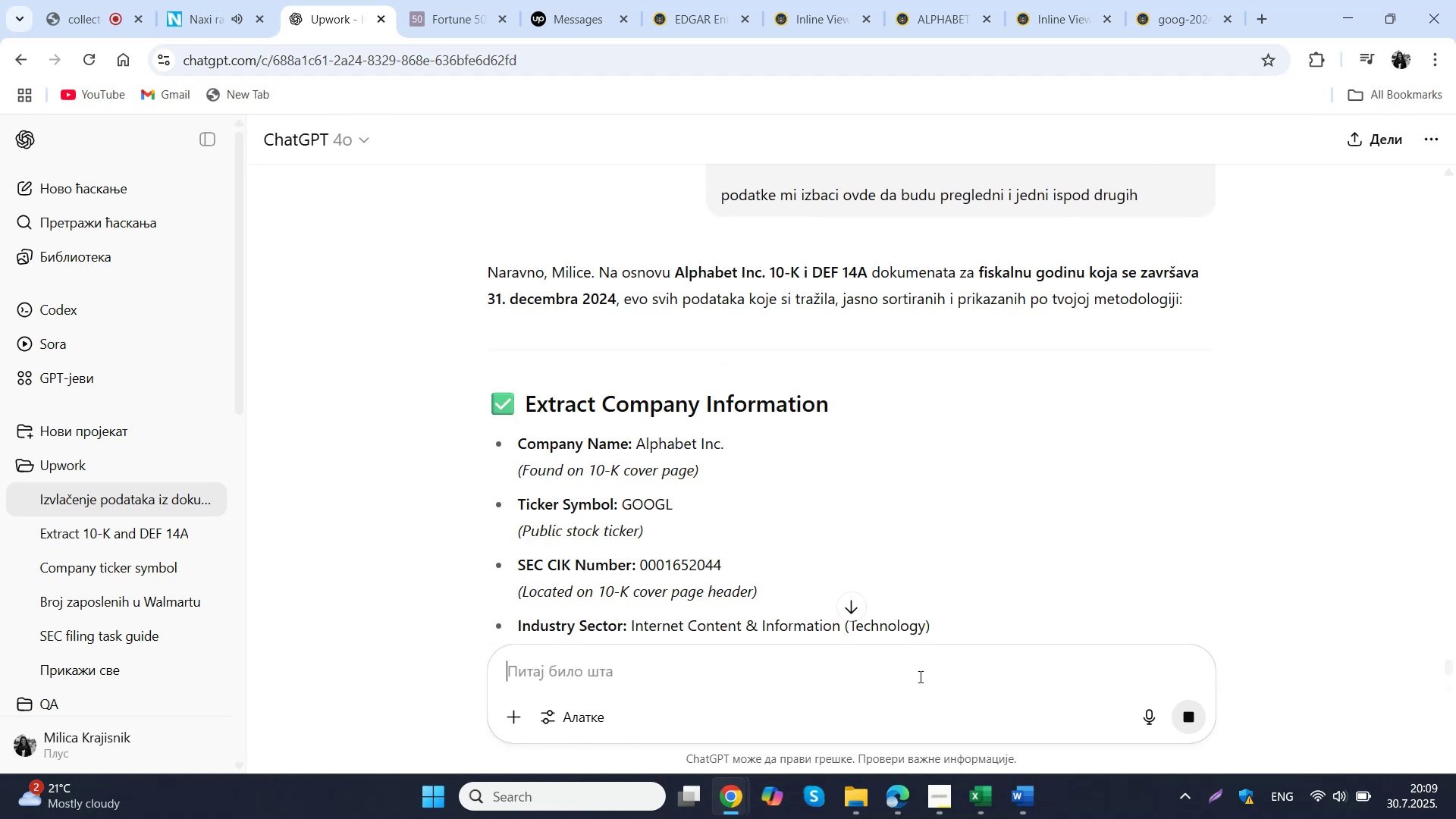 
left_click_drag(start_coordinate=[725, 448], to_coordinate=[662, 440])
 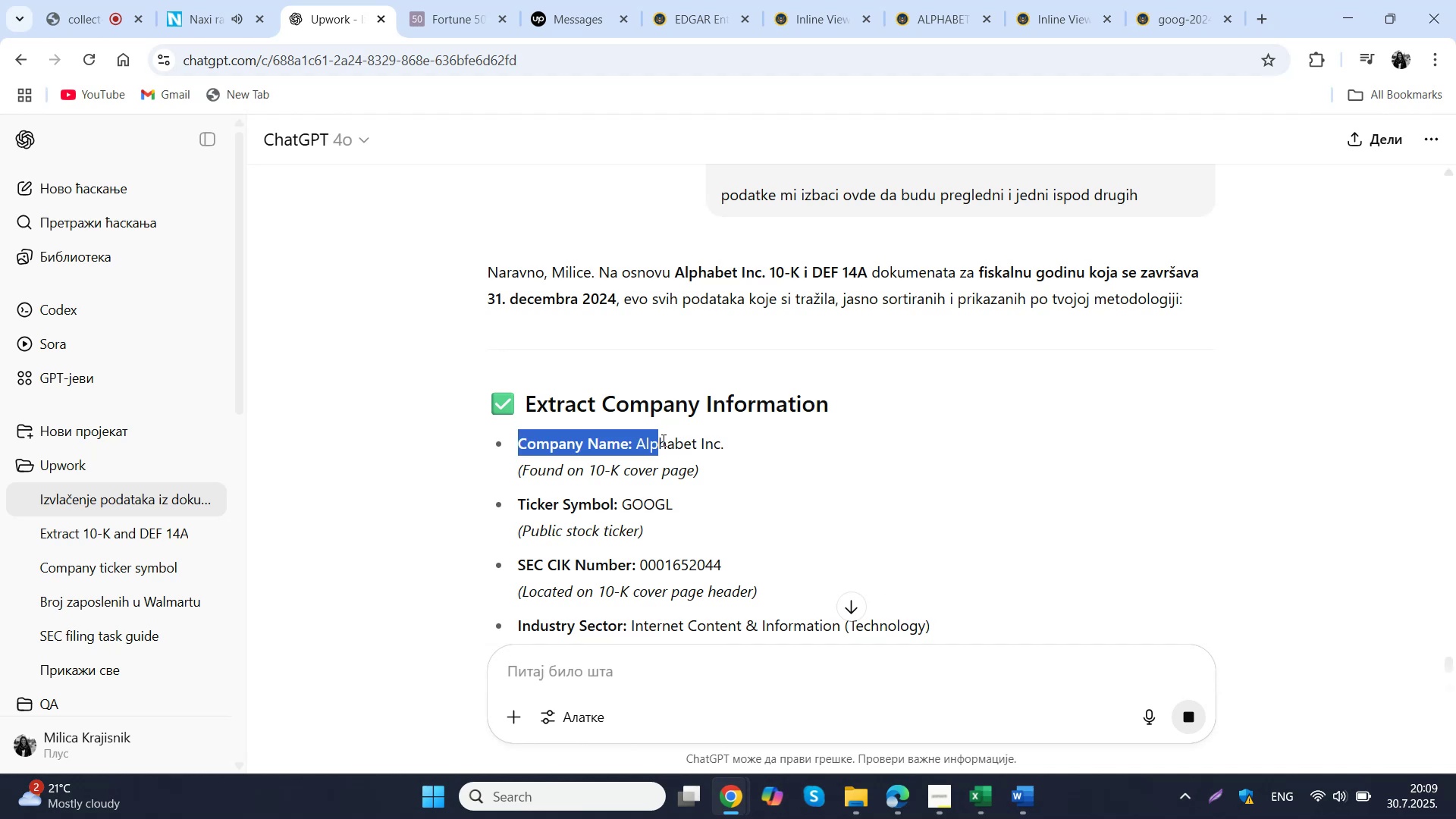 
left_click([662, 440])
 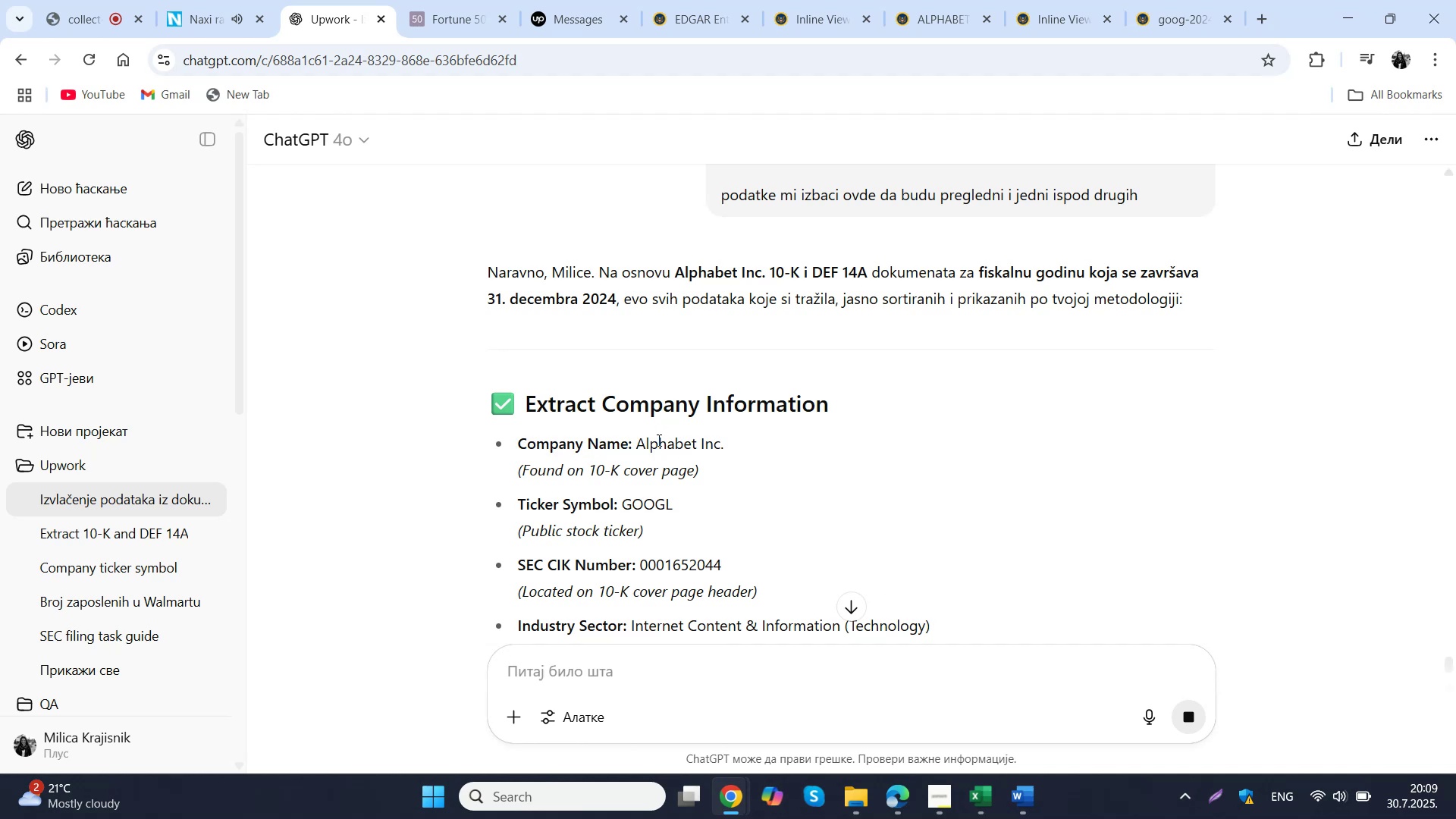 
scroll: coordinate [657, 440], scroll_direction: down, amount: 1.0
 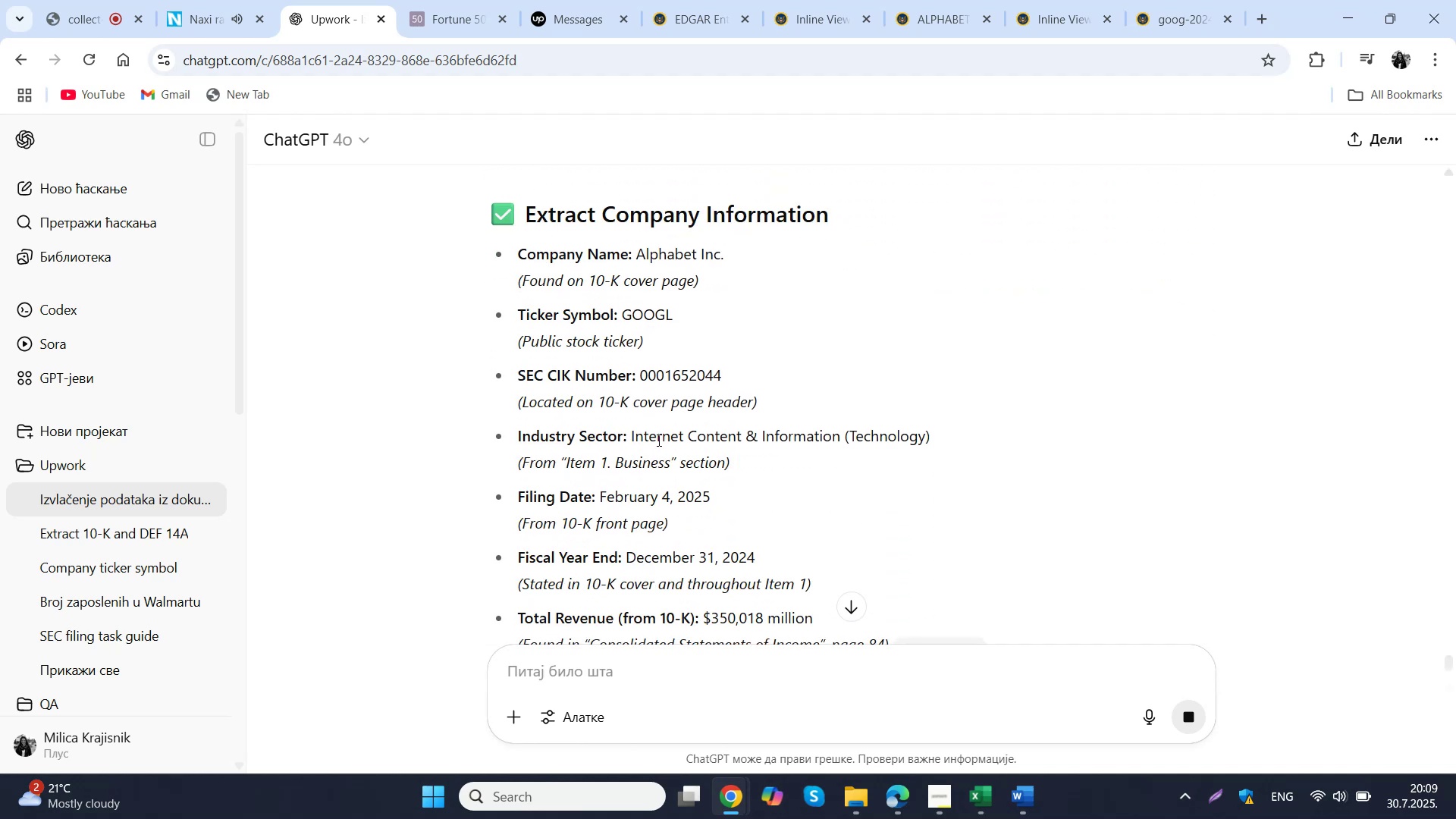 
scroll: coordinate [657, 440], scroll_direction: up, amount: 3.0
 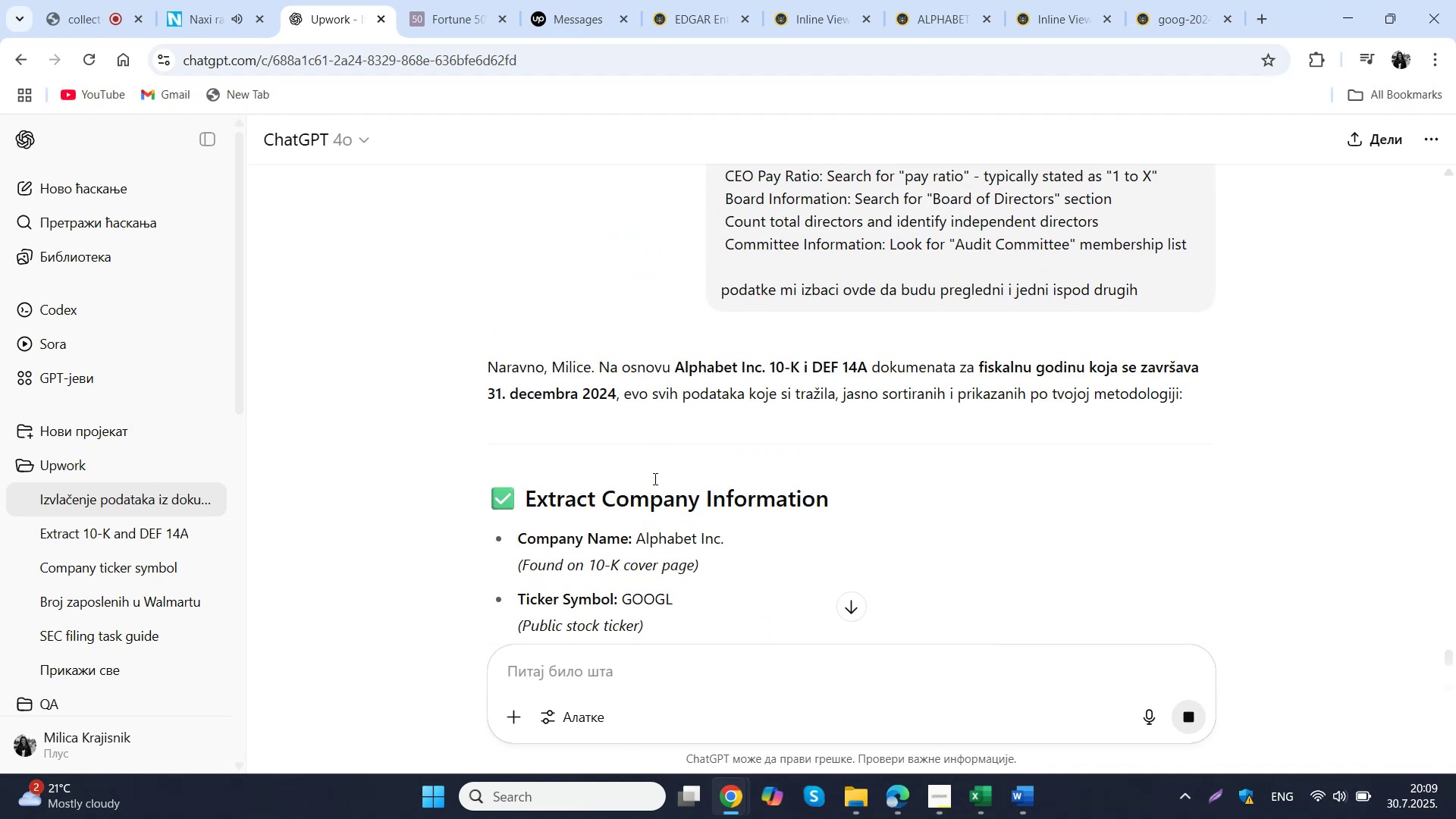 
scroll: coordinate [642, 463], scroll_direction: down, amount: 2.0
 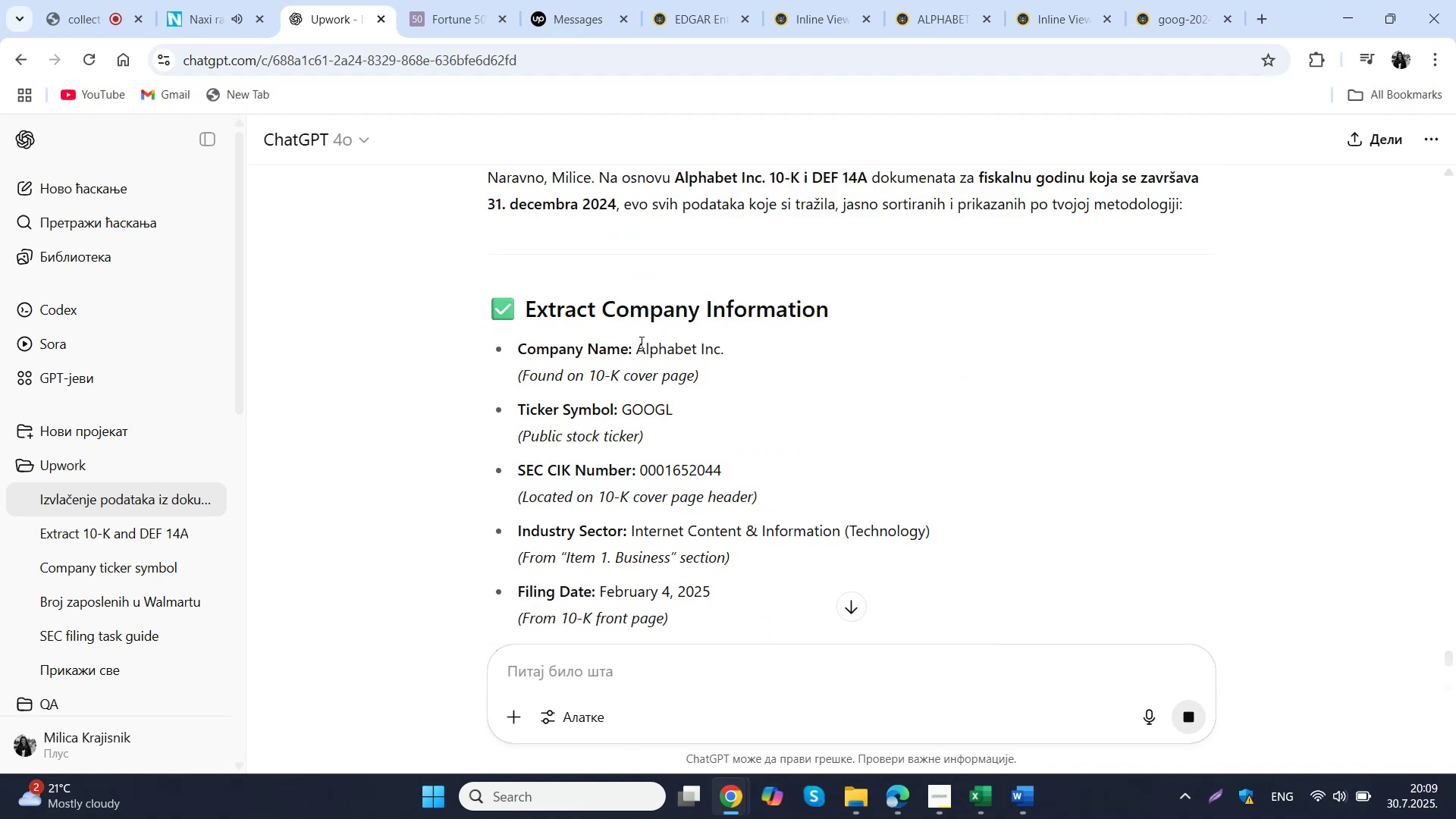 
left_click_drag(start_coordinate=[635, 349], to_coordinate=[726, 351])
 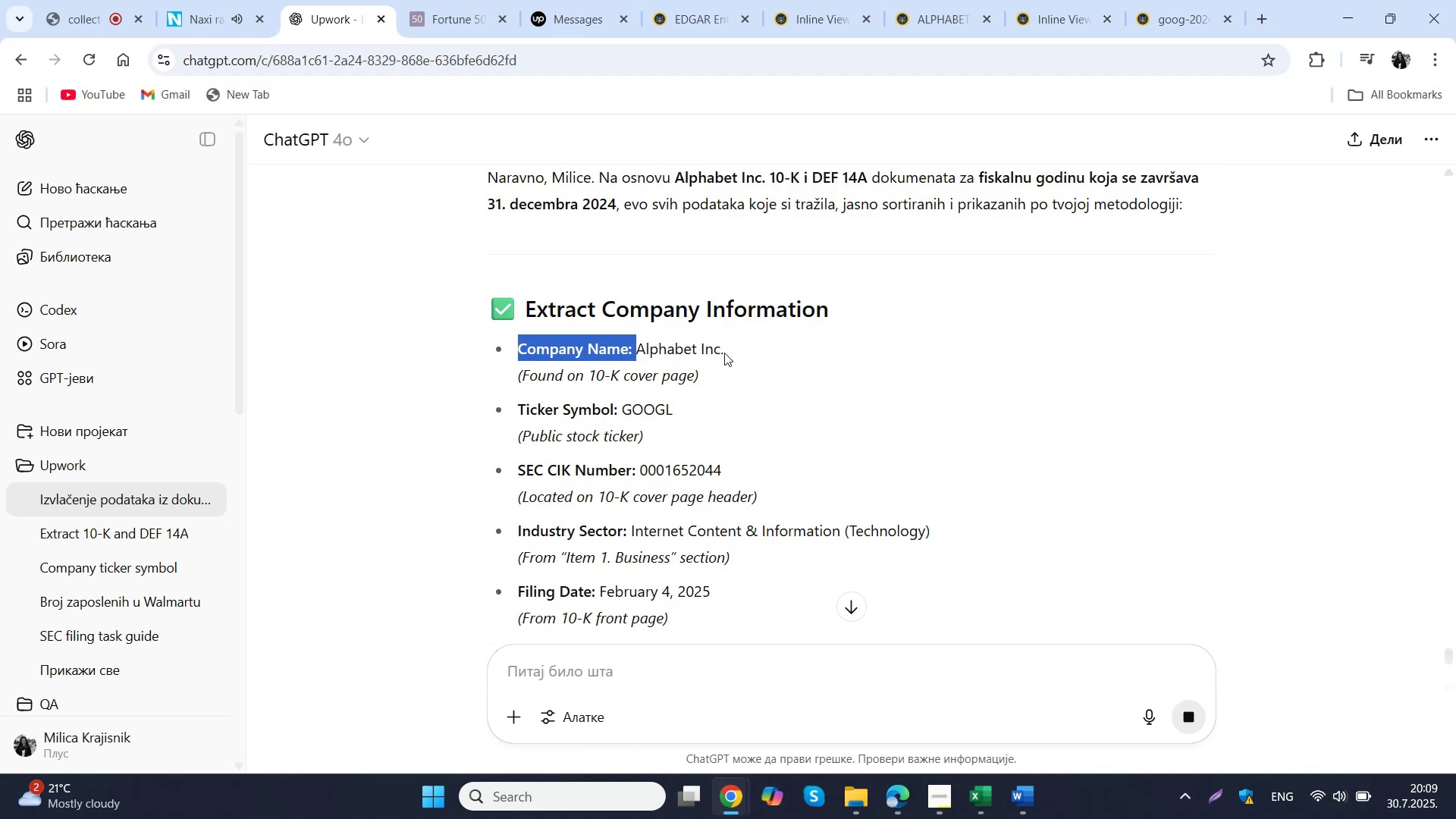 
left_click([724, 353])
 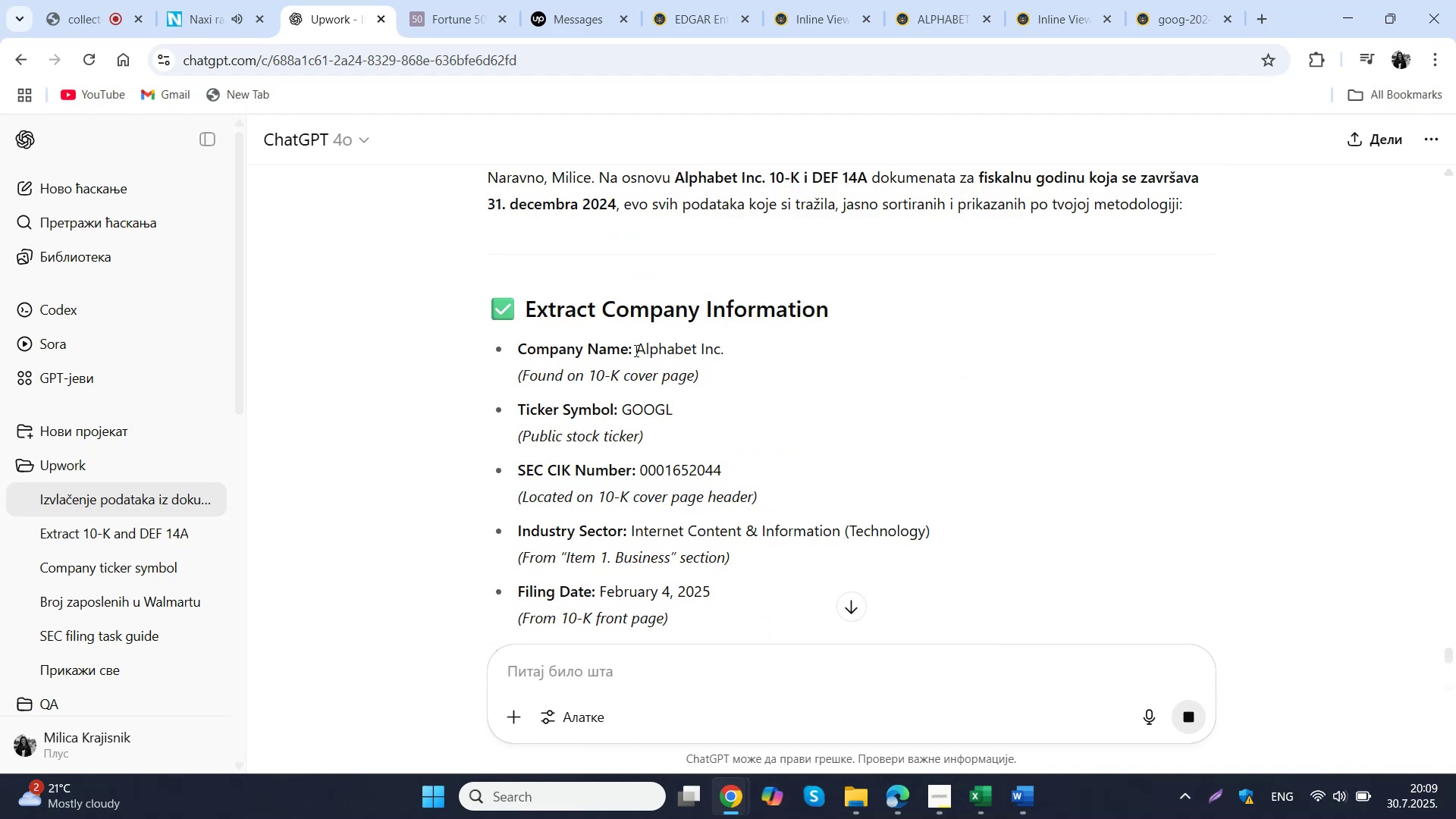 
left_click_drag(start_coordinate=[639, 348], to_coordinate=[687, 348])
 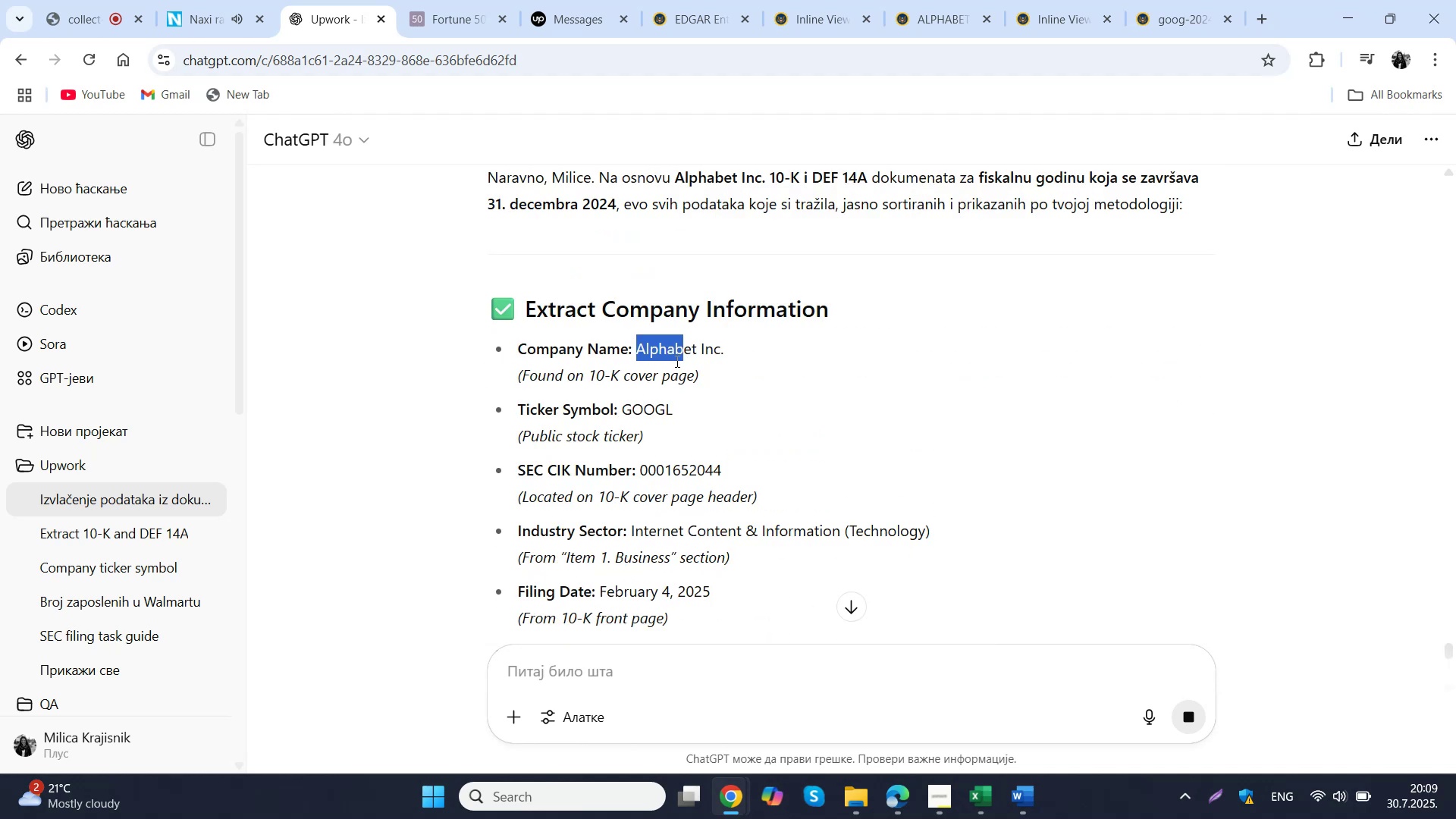 
left_click([646, 406])
 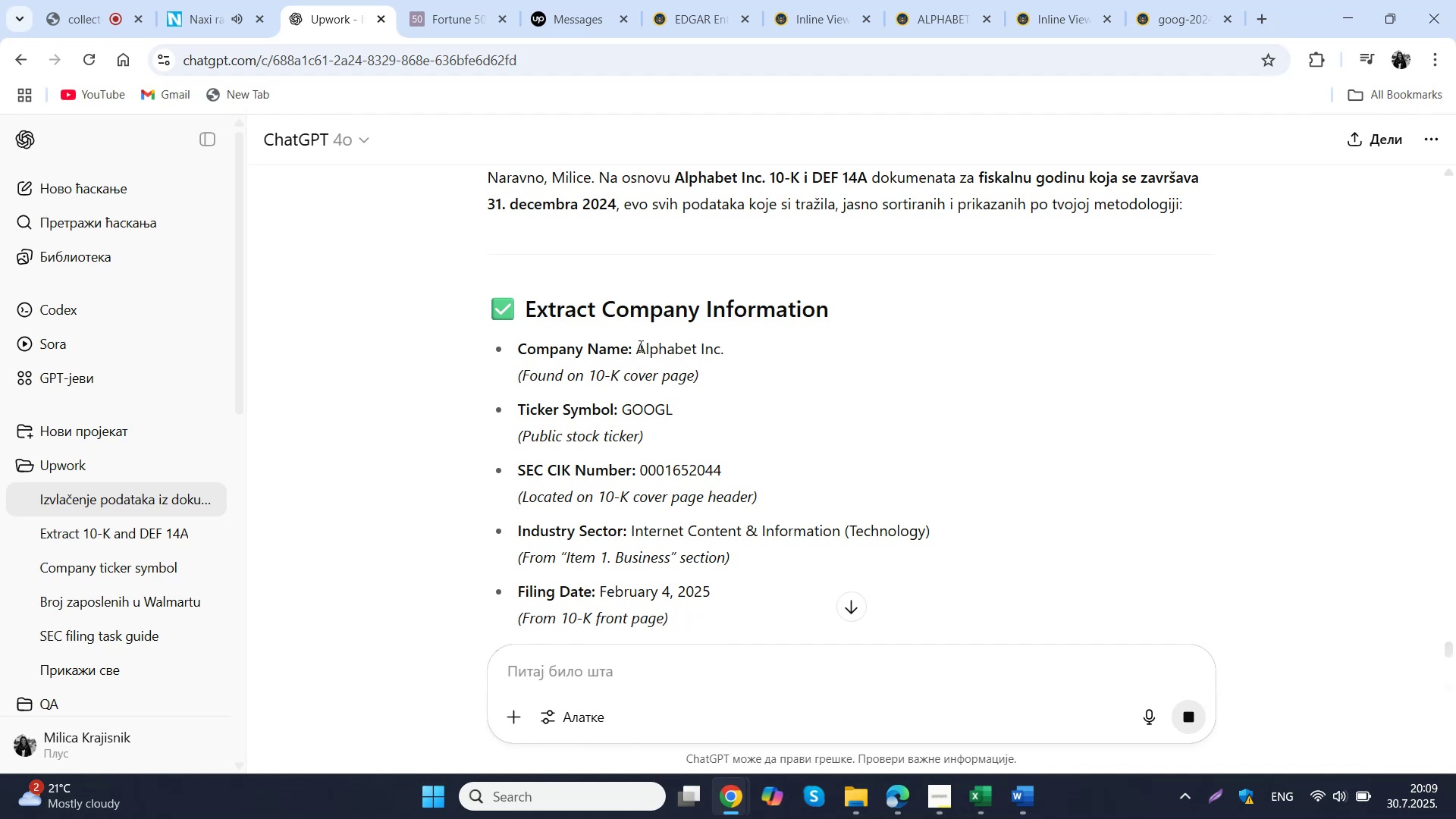 
left_click_drag(start_coordinate=[638, 348], to_coordinate=[724, 353])
 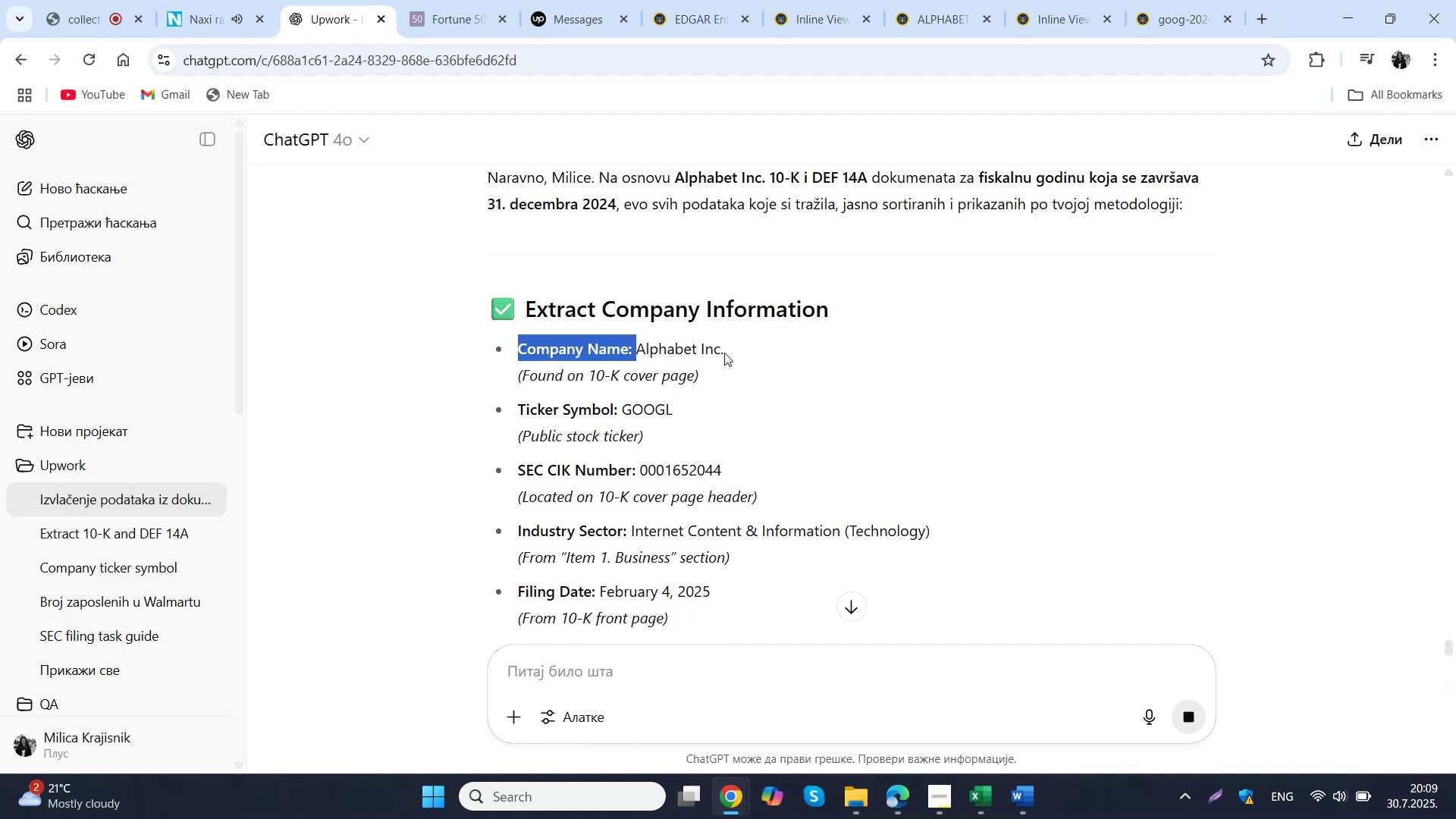 
left_click([724, 353])
 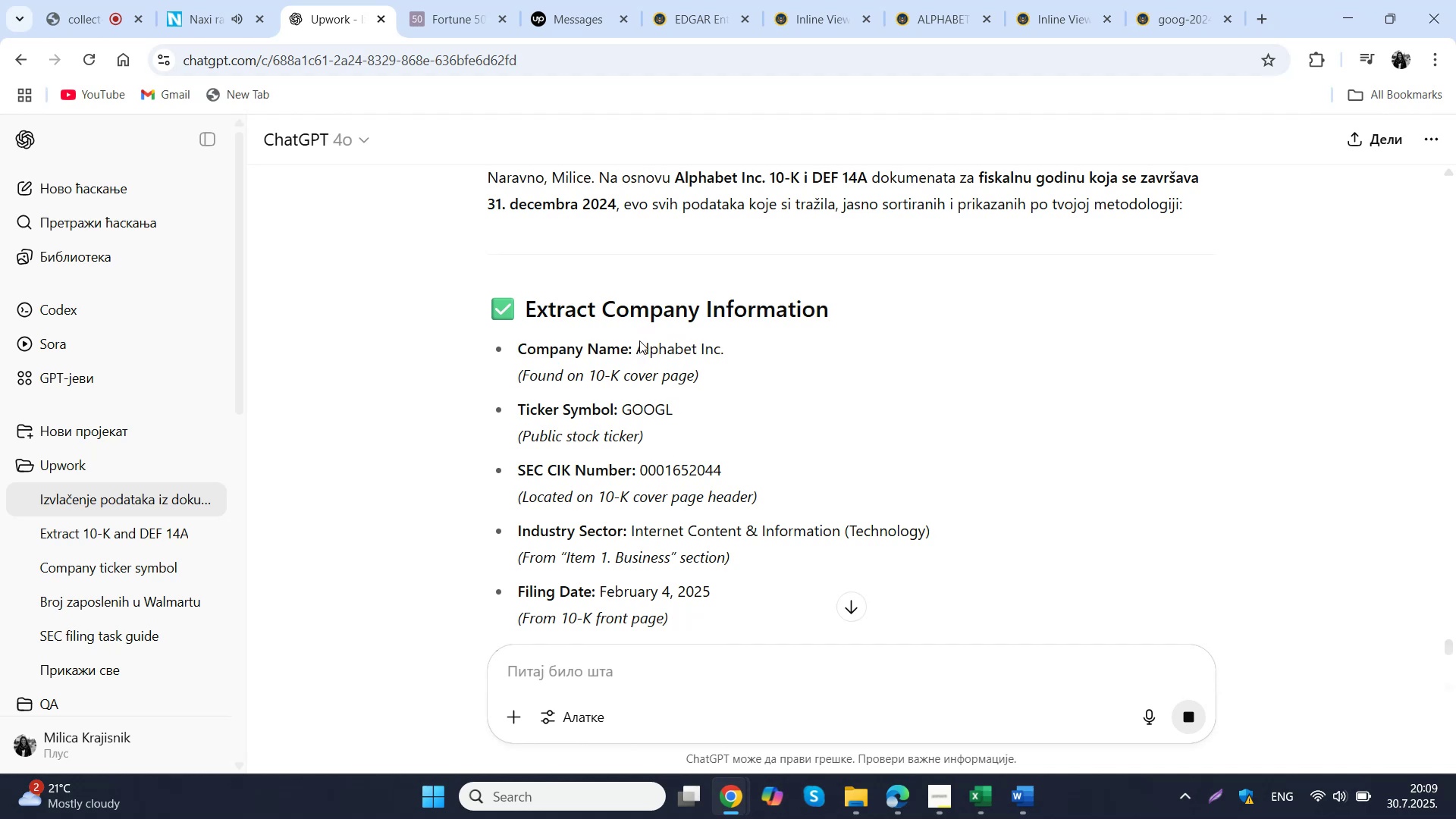 
left_click_drag(start_coordinate=[637, 347], to_coordinate=[723, 359])
 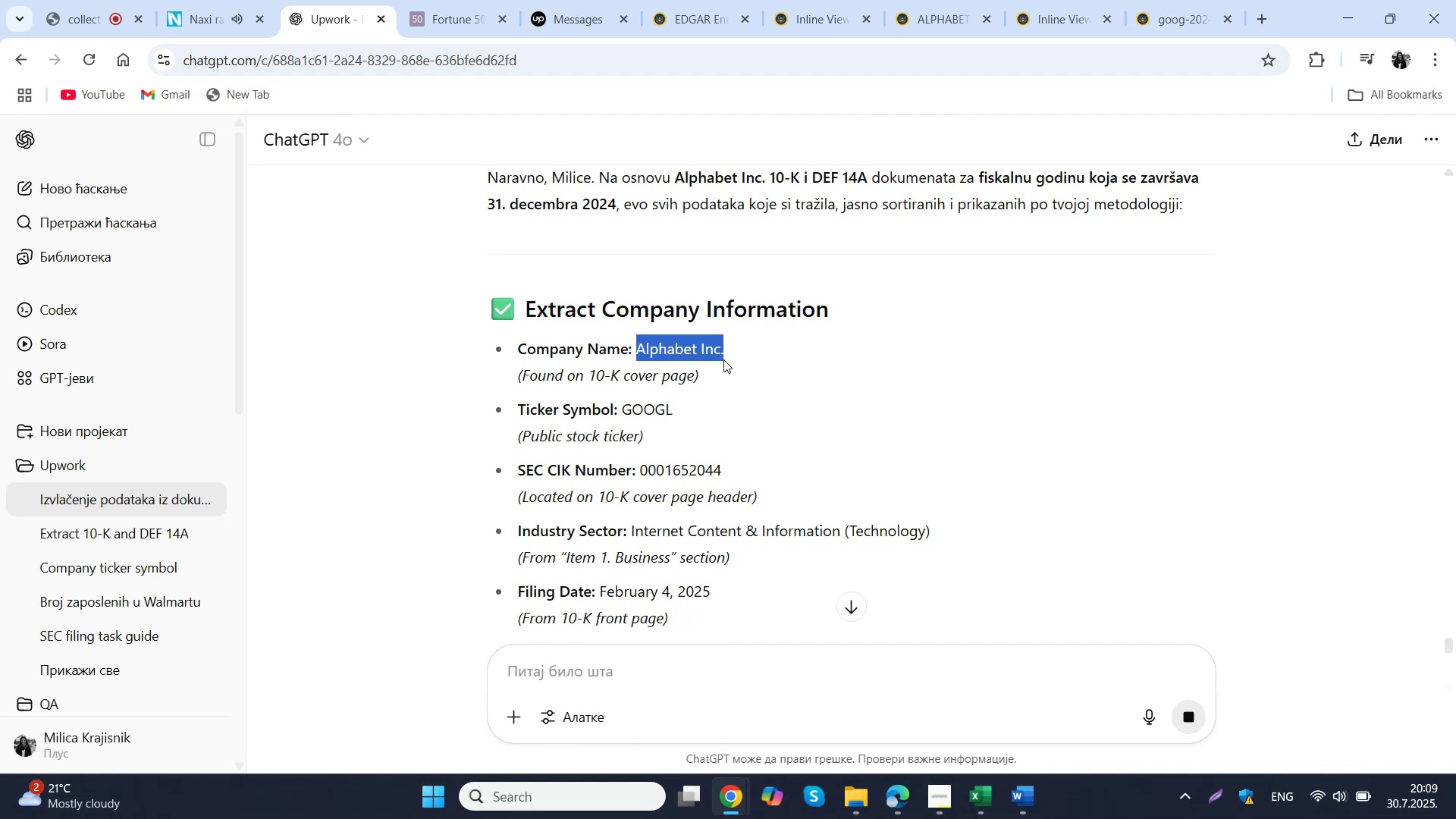 
key(Control+C)
 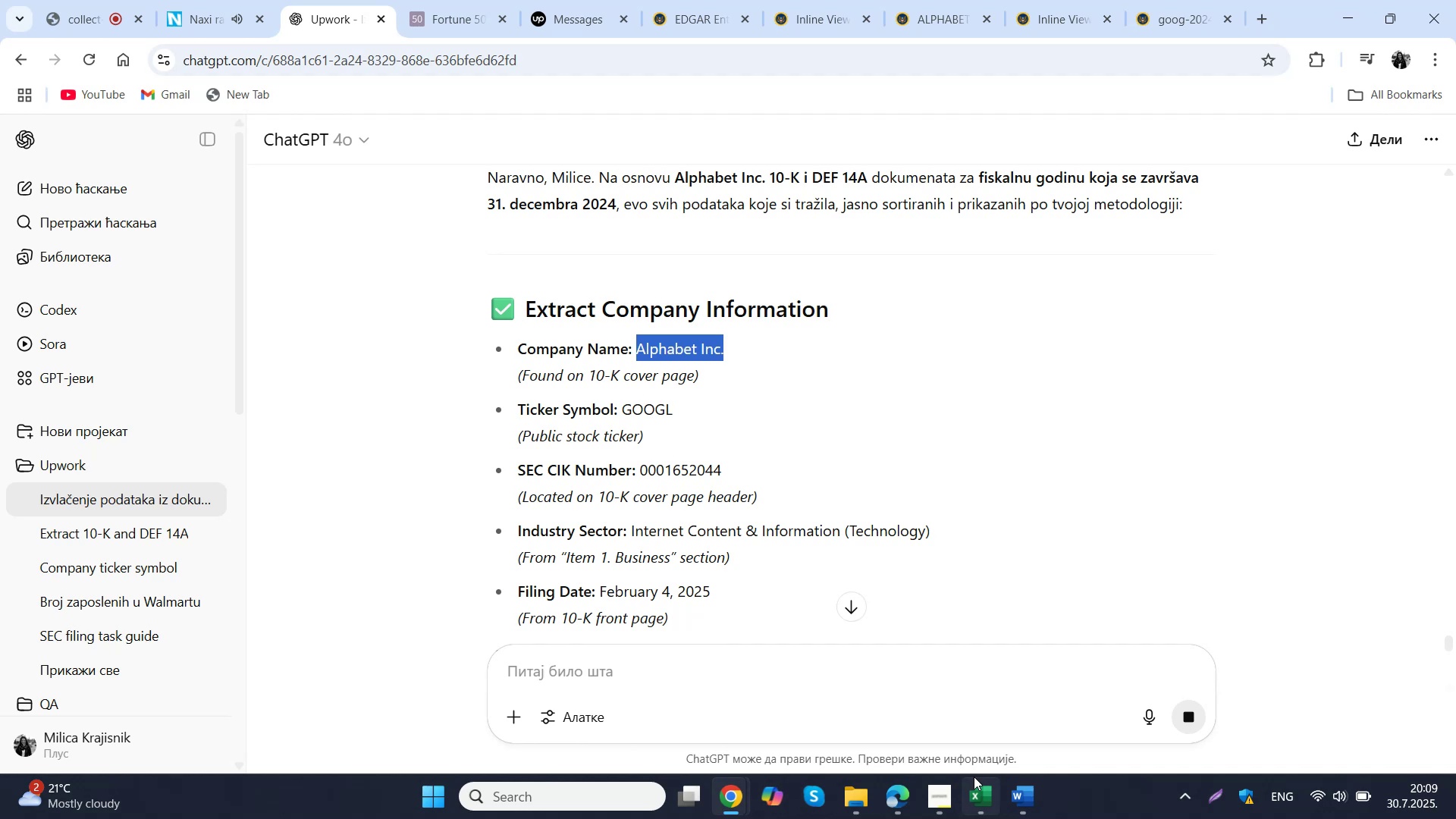 
left_click([977, 803])
 